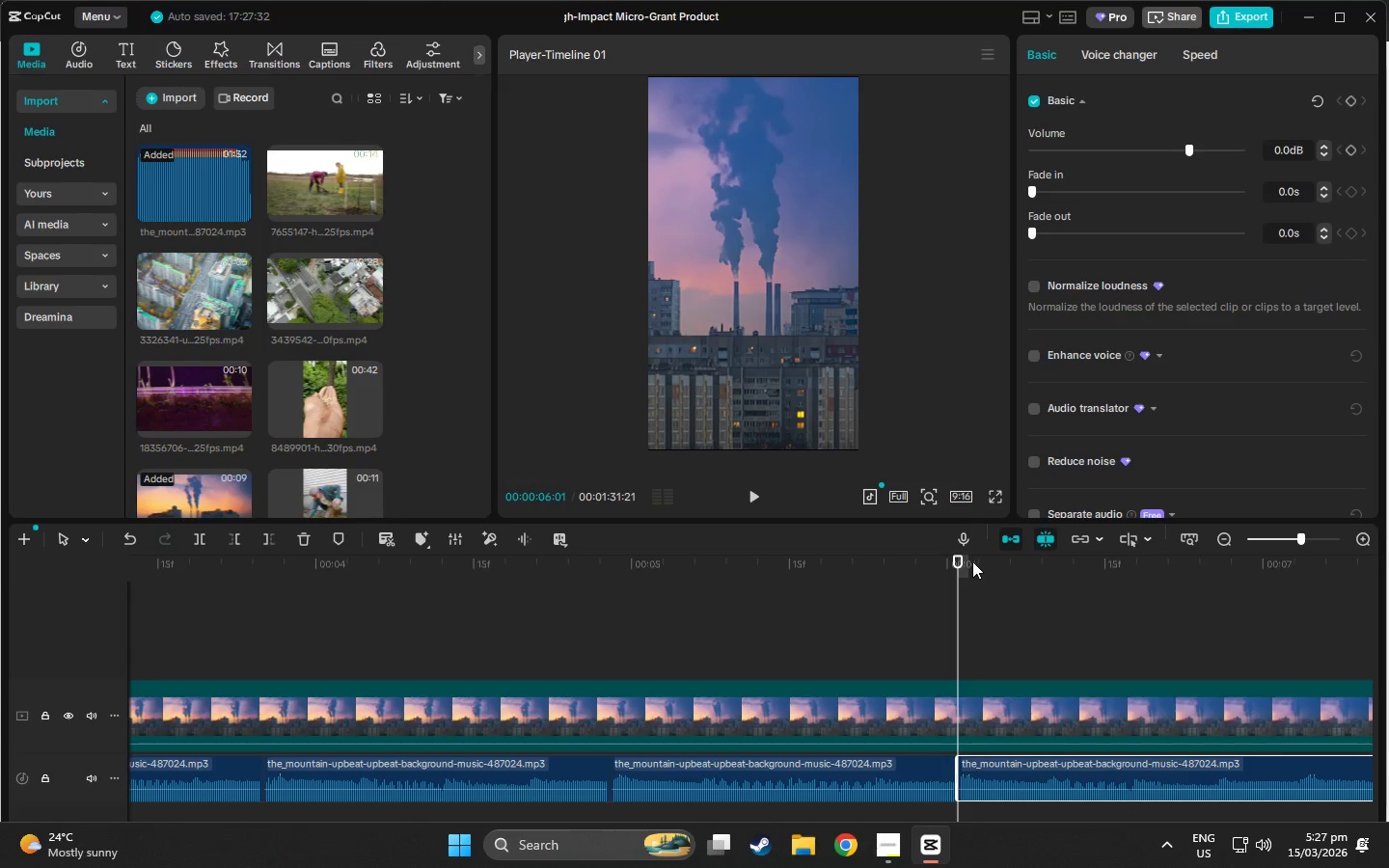 
left_click_drag(start_coordinate=[952, 559], to_coordinate=[0, 650])
 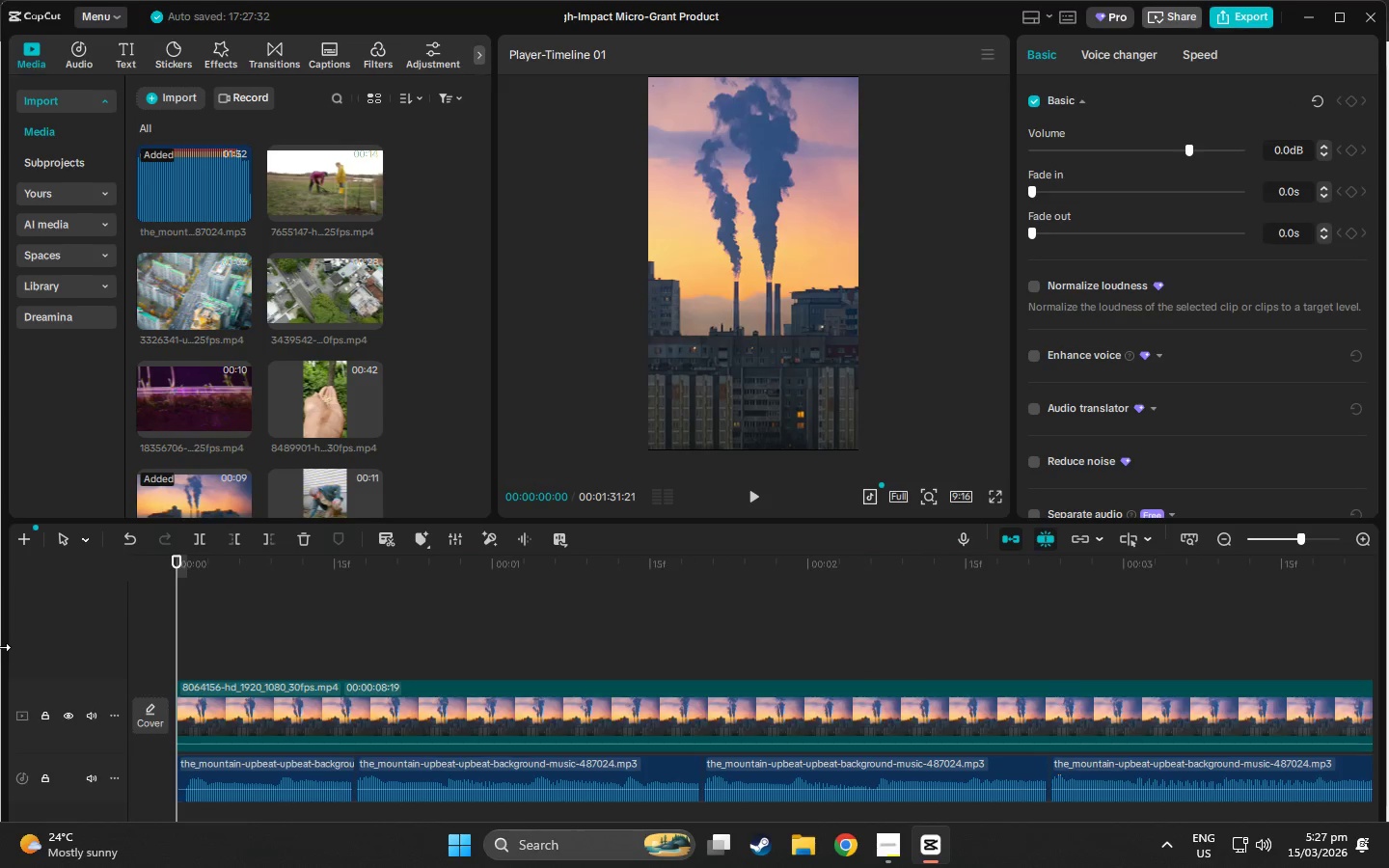 
key(Space)
 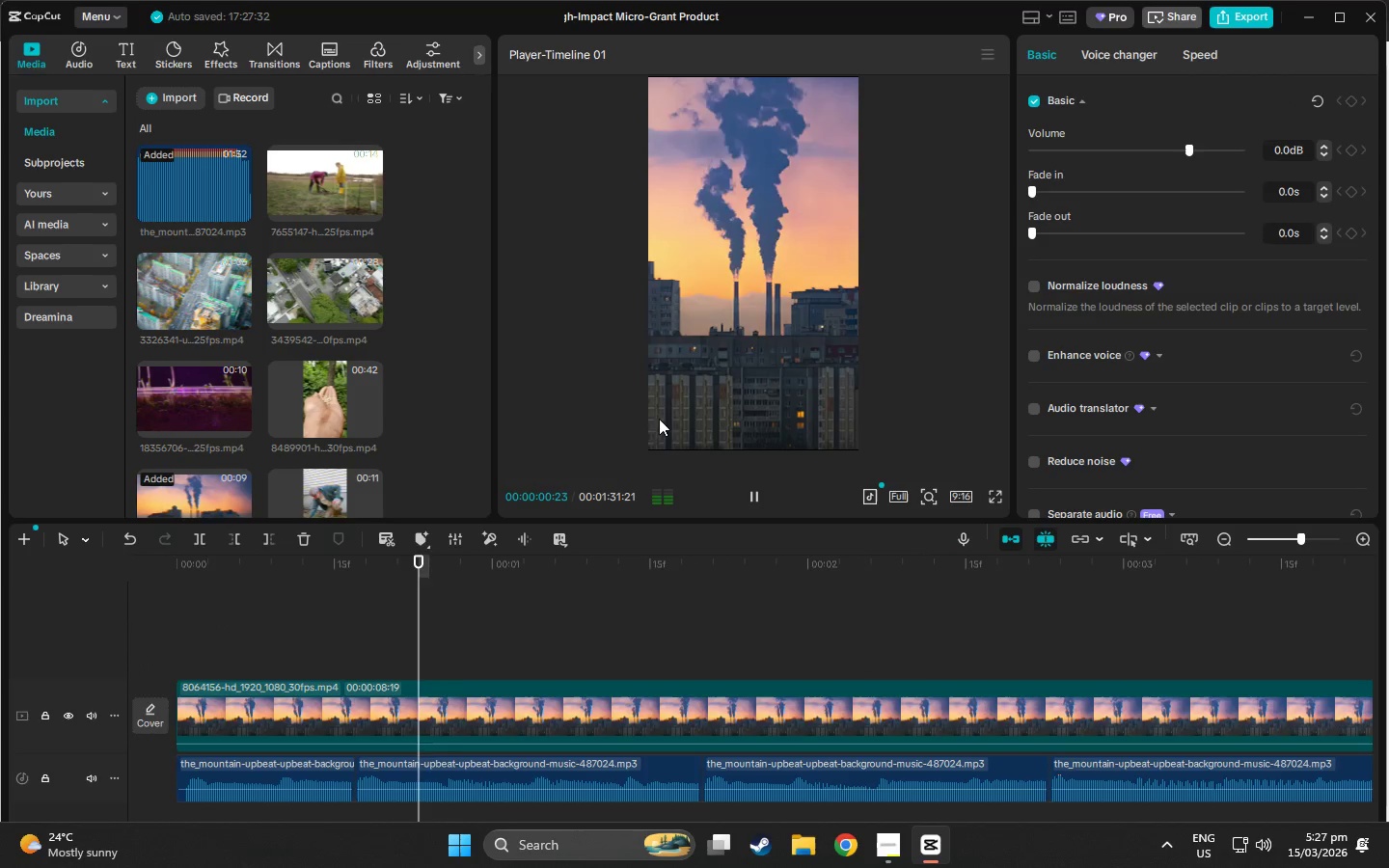 
key(Space)
 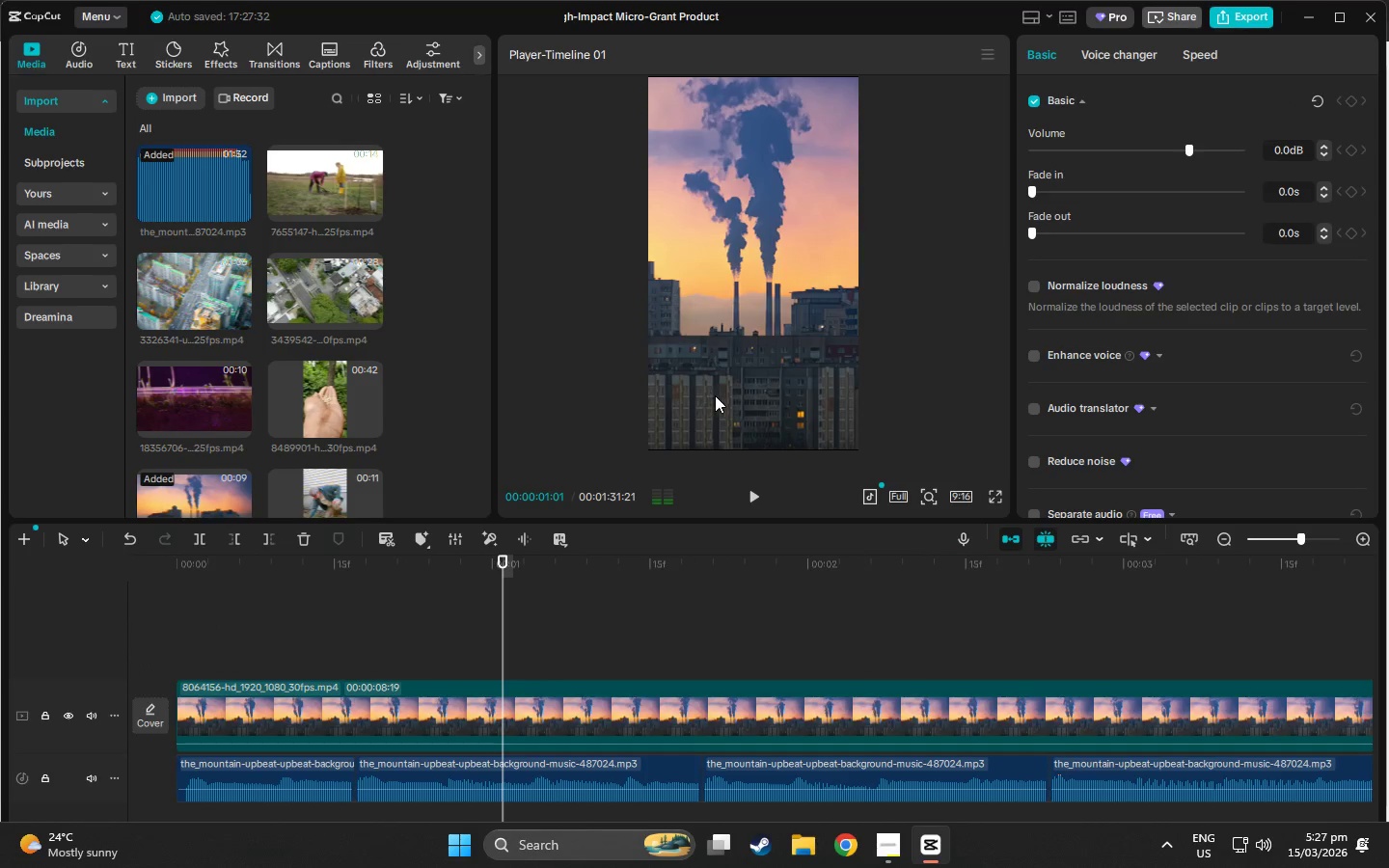 
left_click([715, 395])
 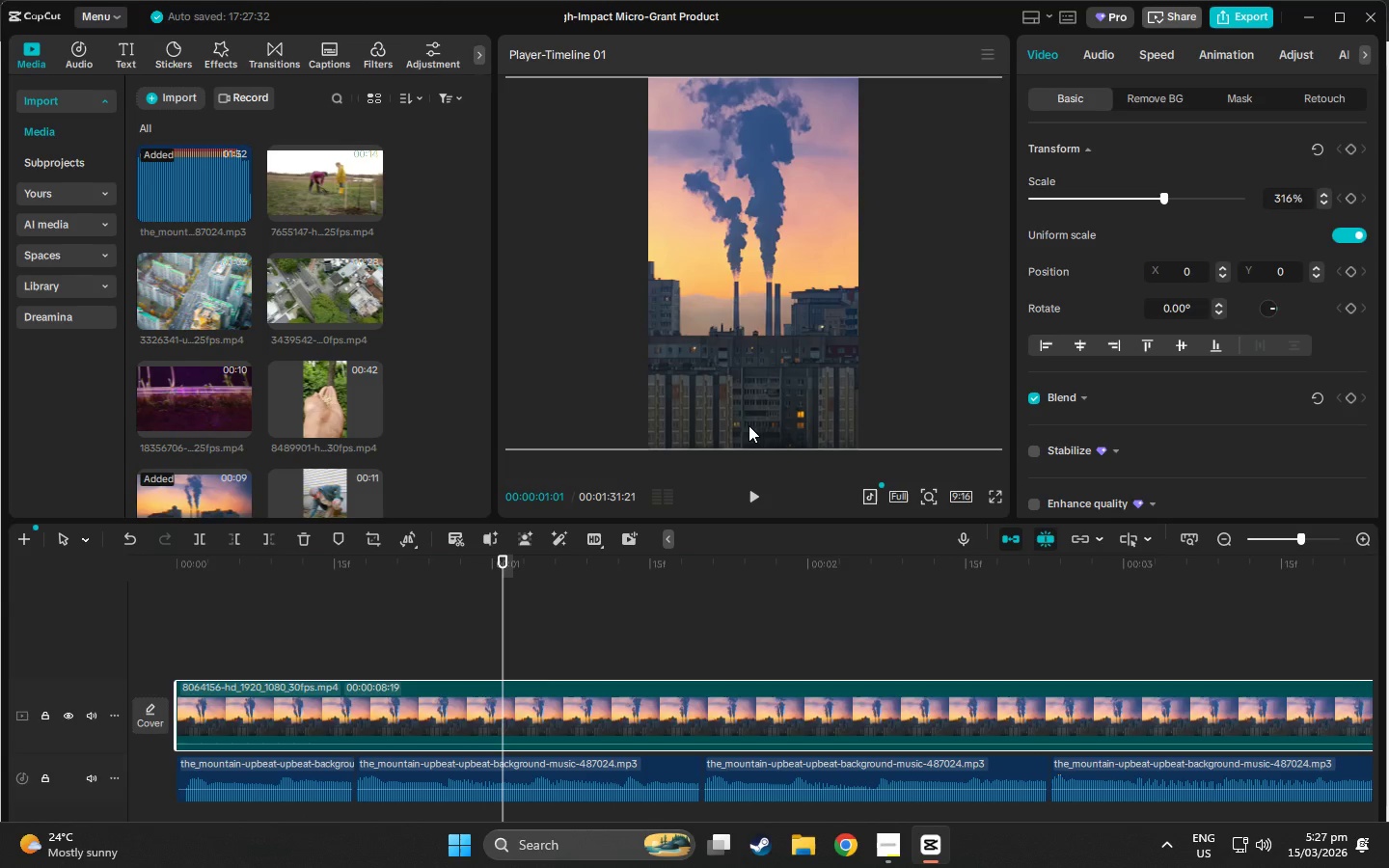 
key(Space)
 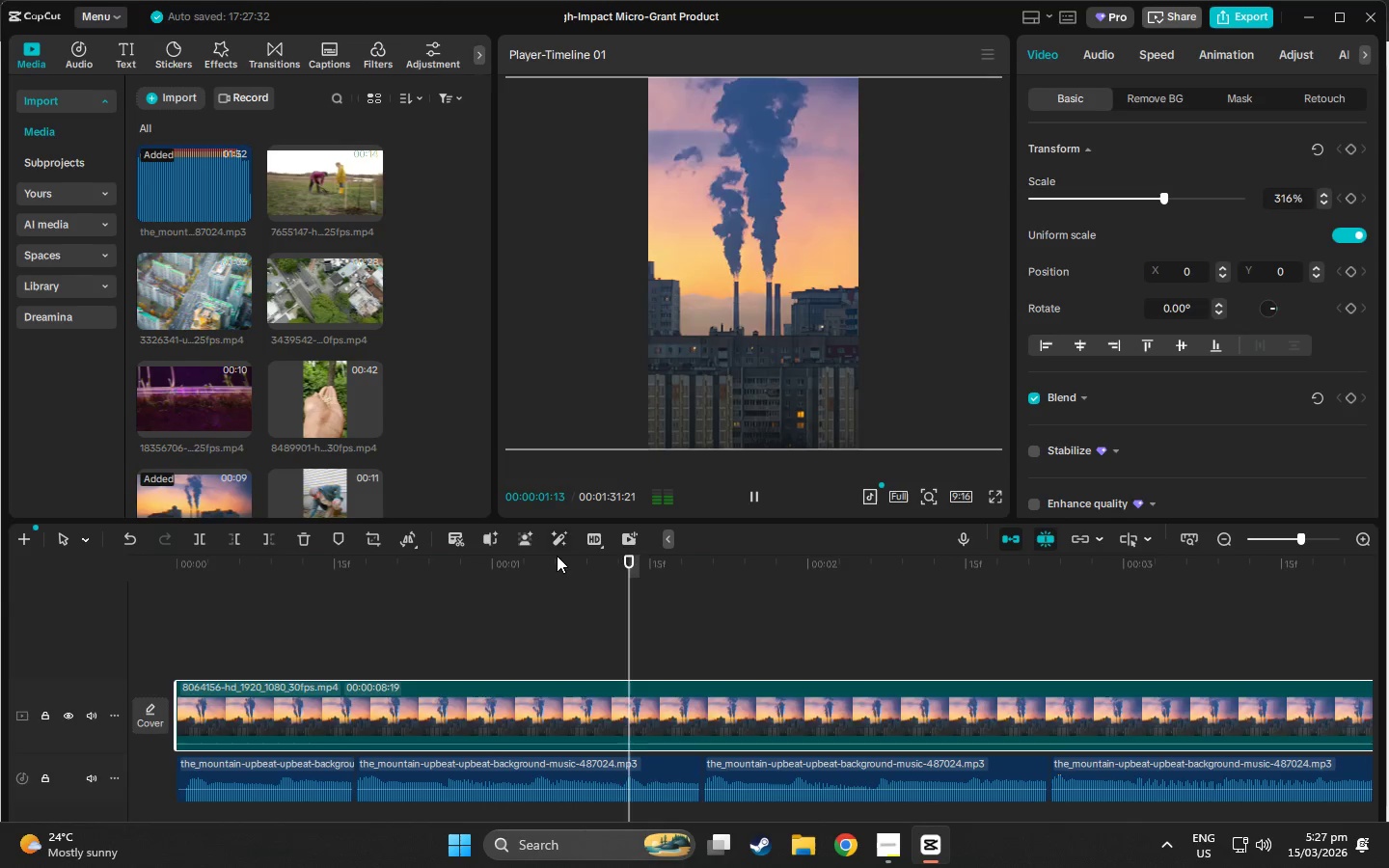 
left_click([556, 556])
 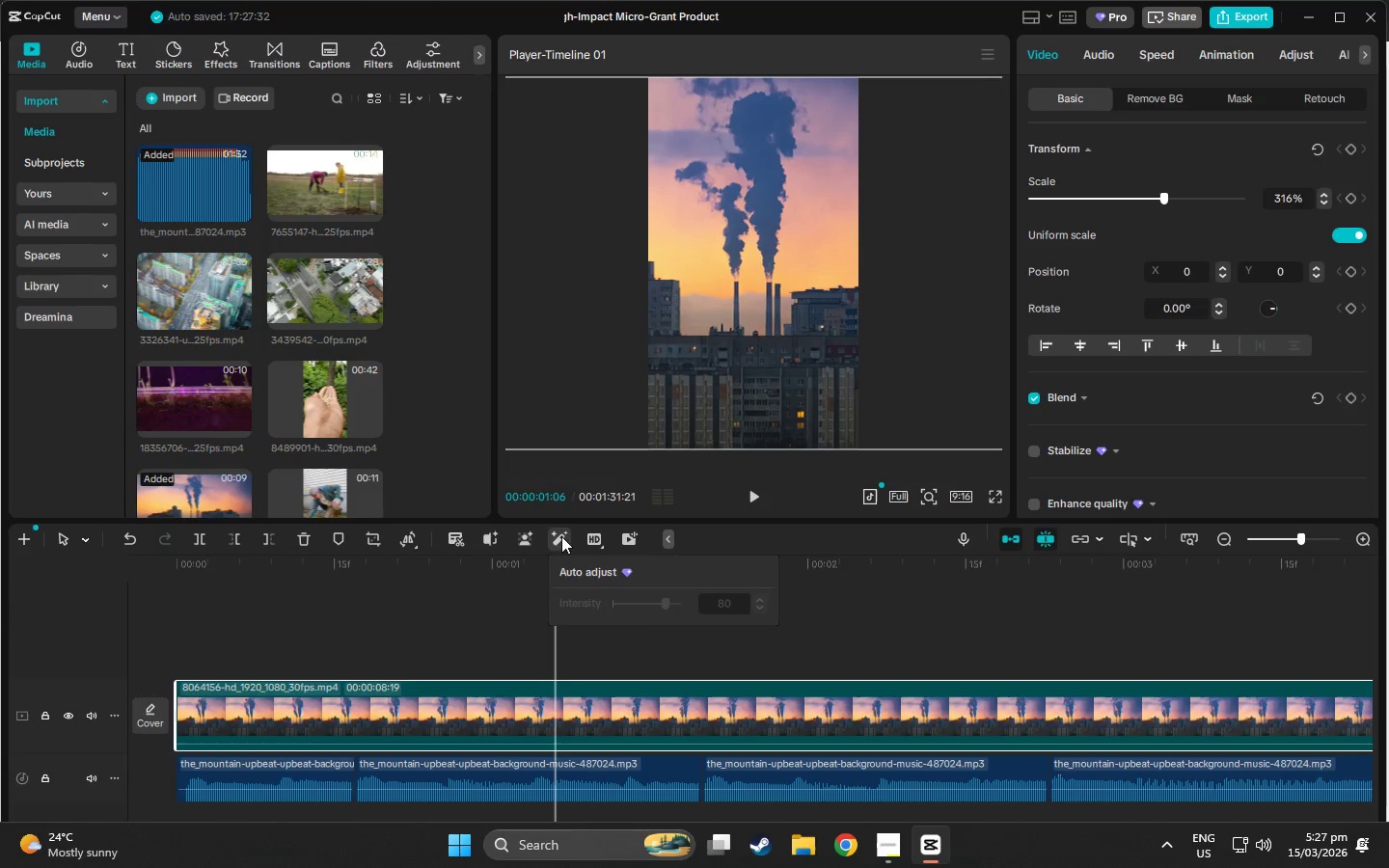 
left_click([586, 476])
 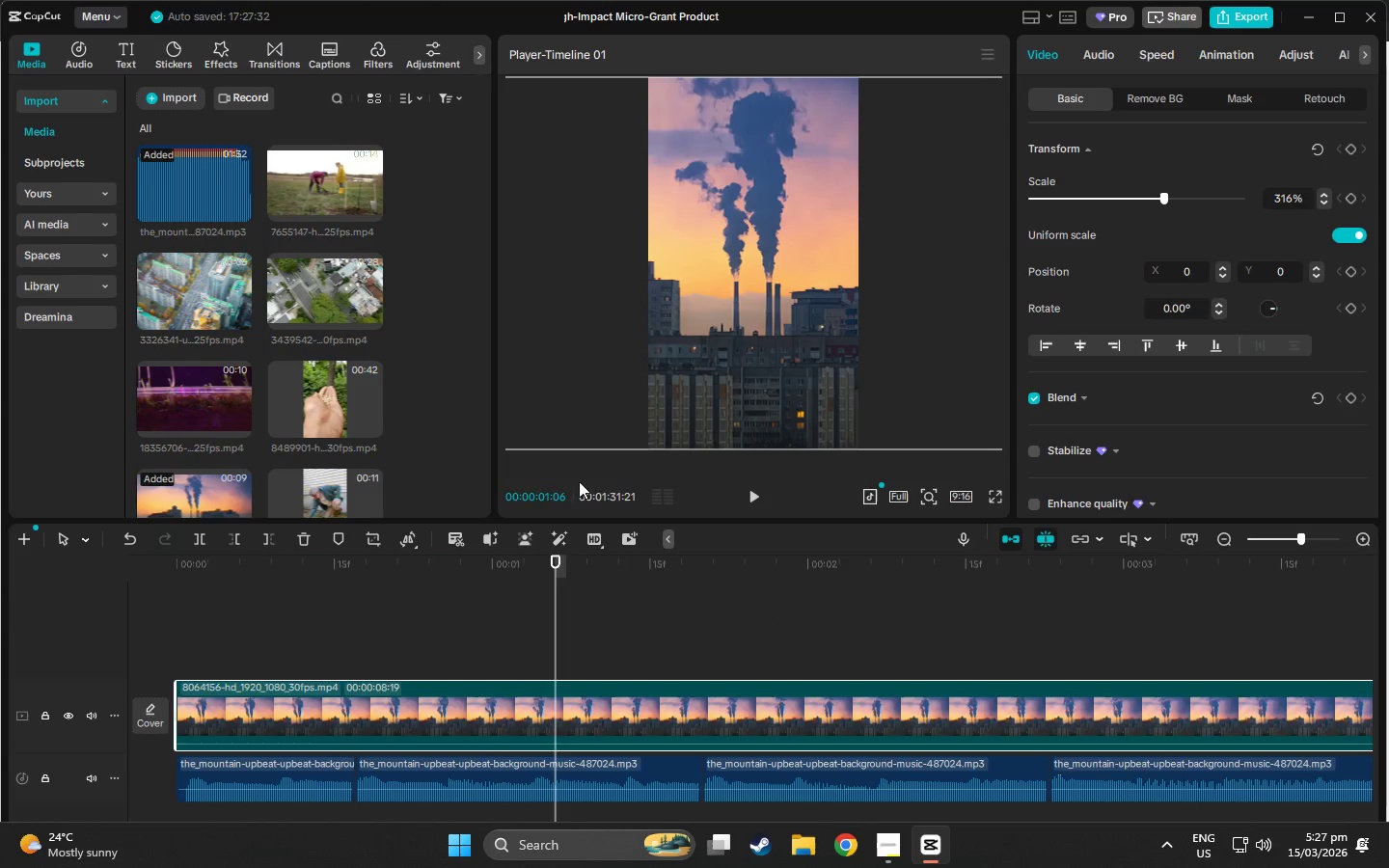 
key(Space)
 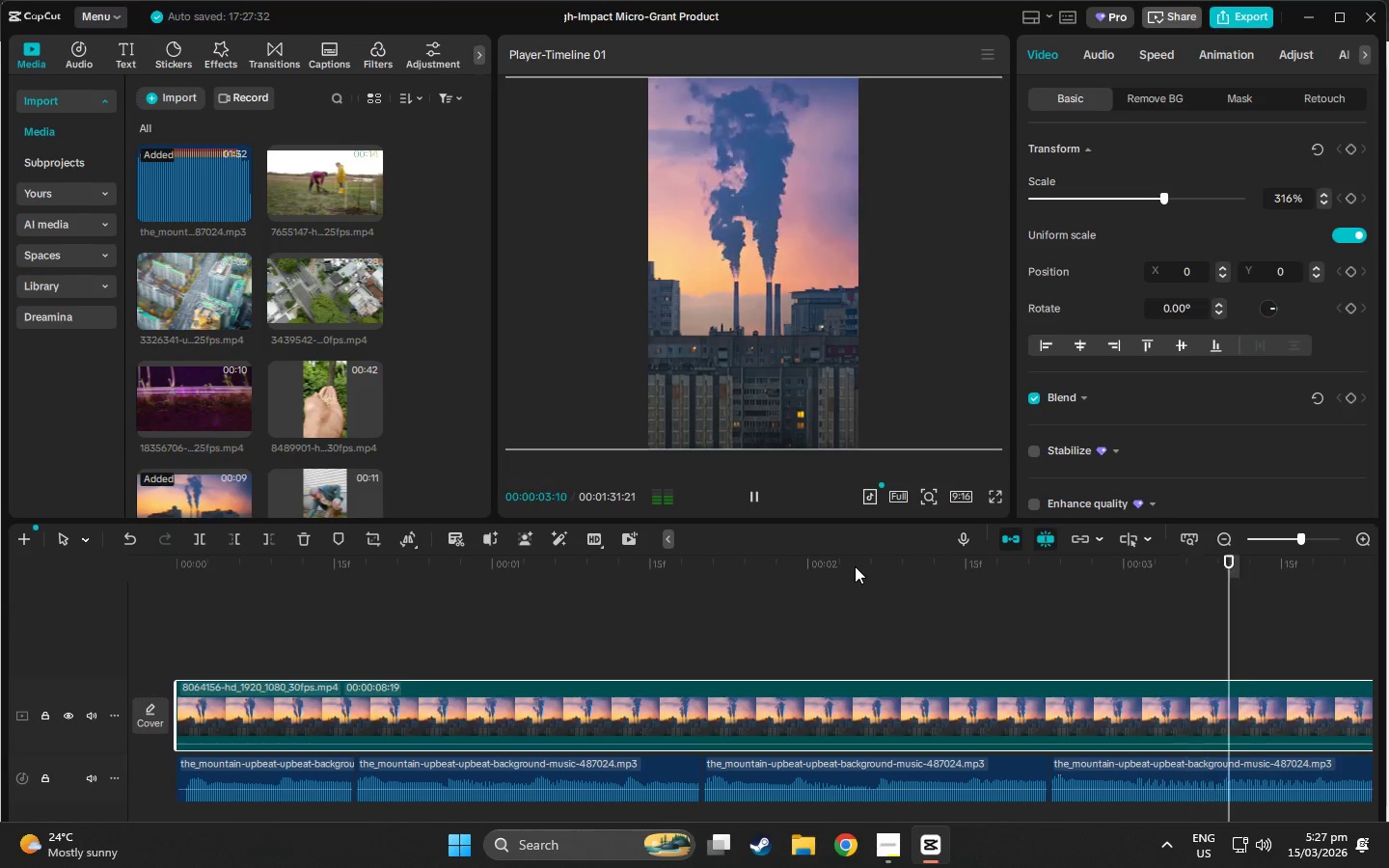 
key(Space)
 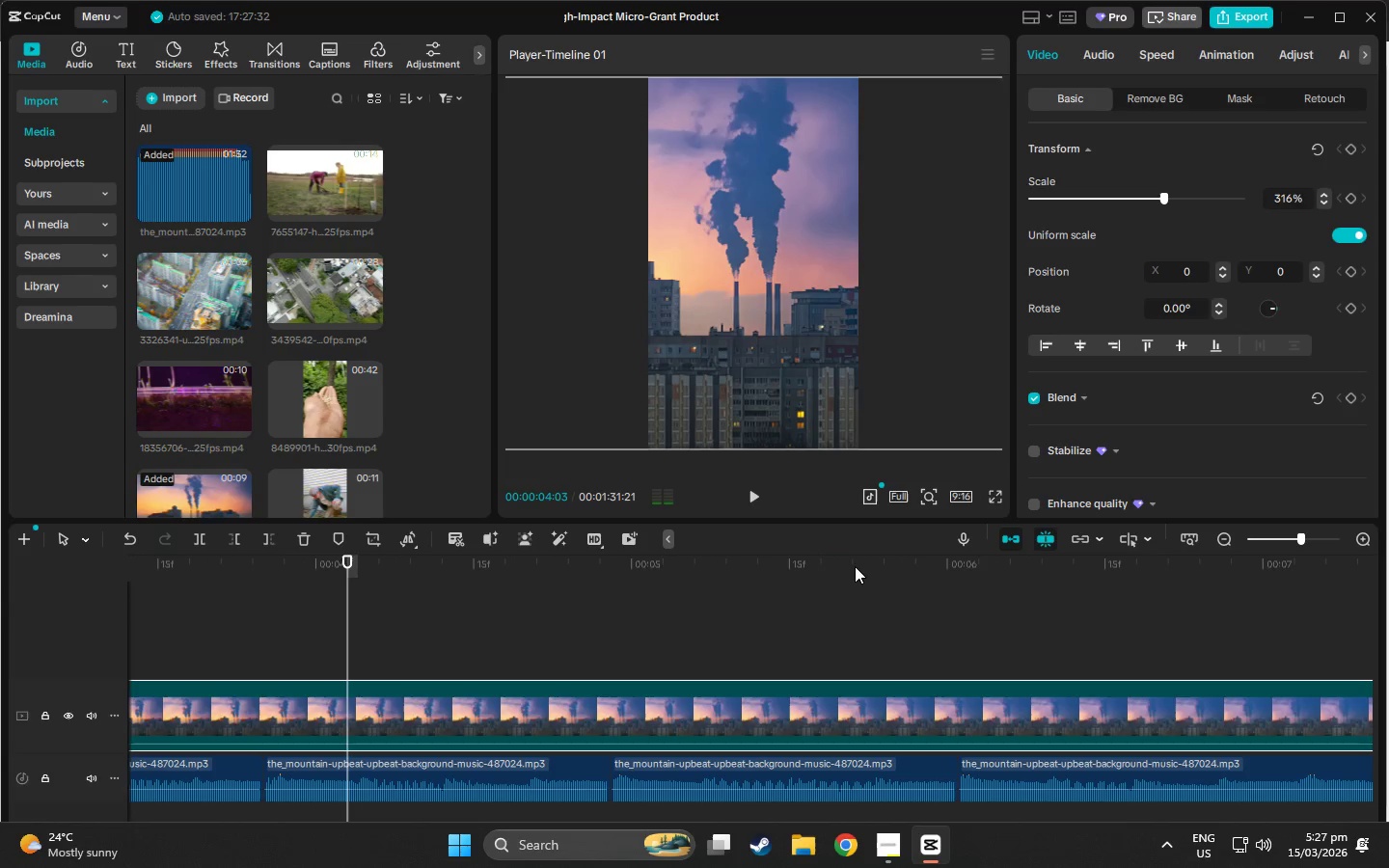 
key(Space)
 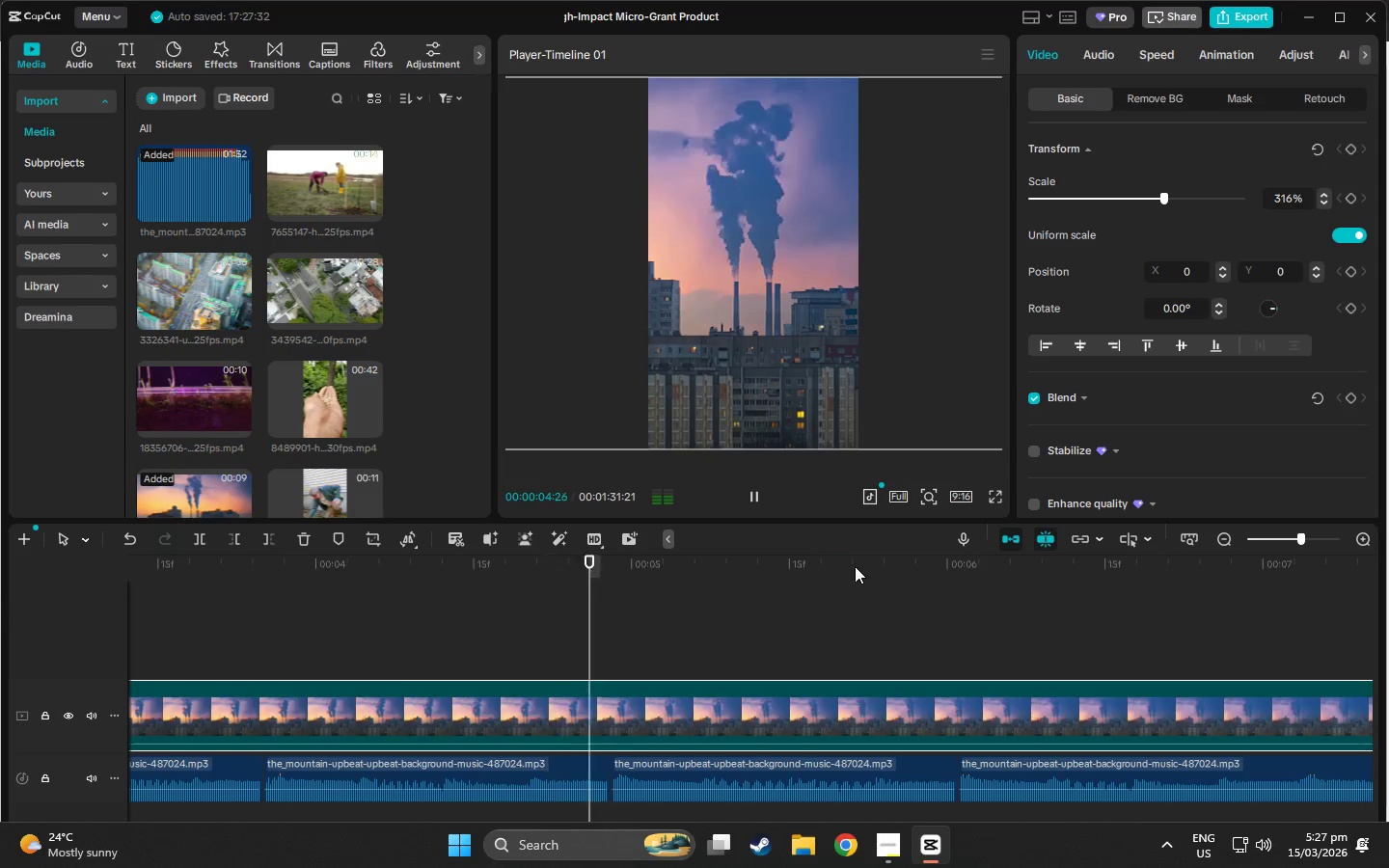 
key(Space)
 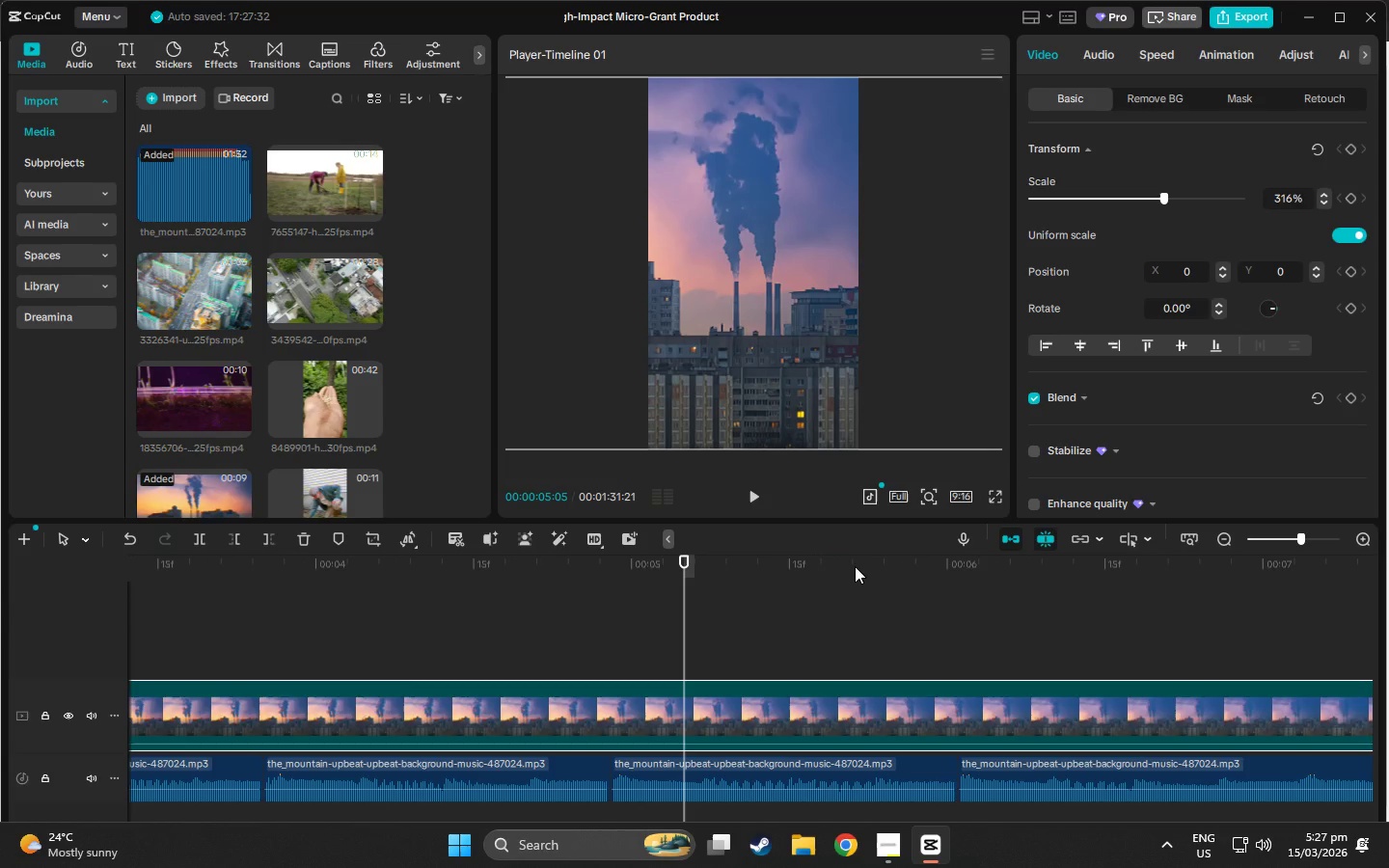 
key(Space)
 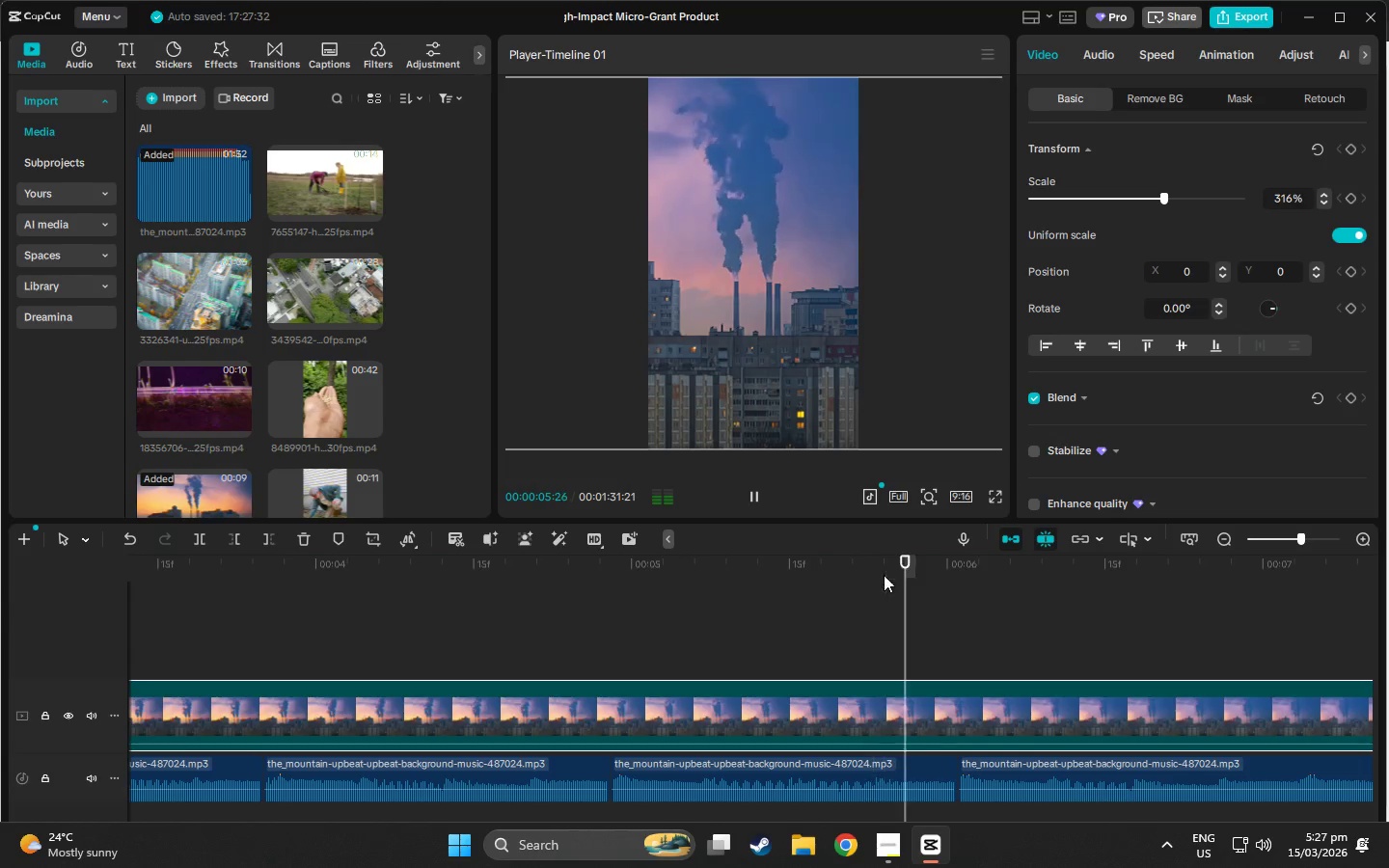 
key(Space)
 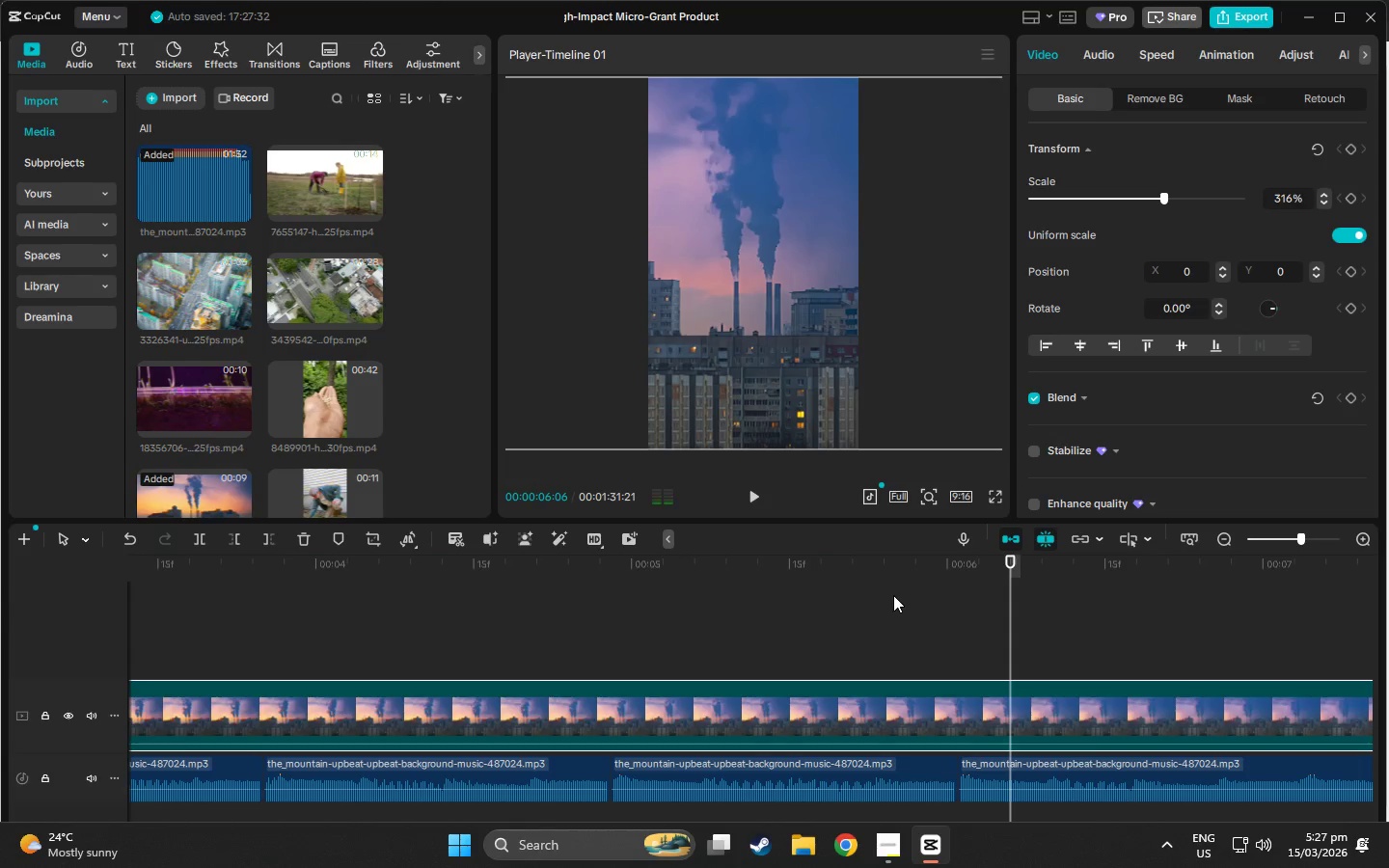 
key(Space)
 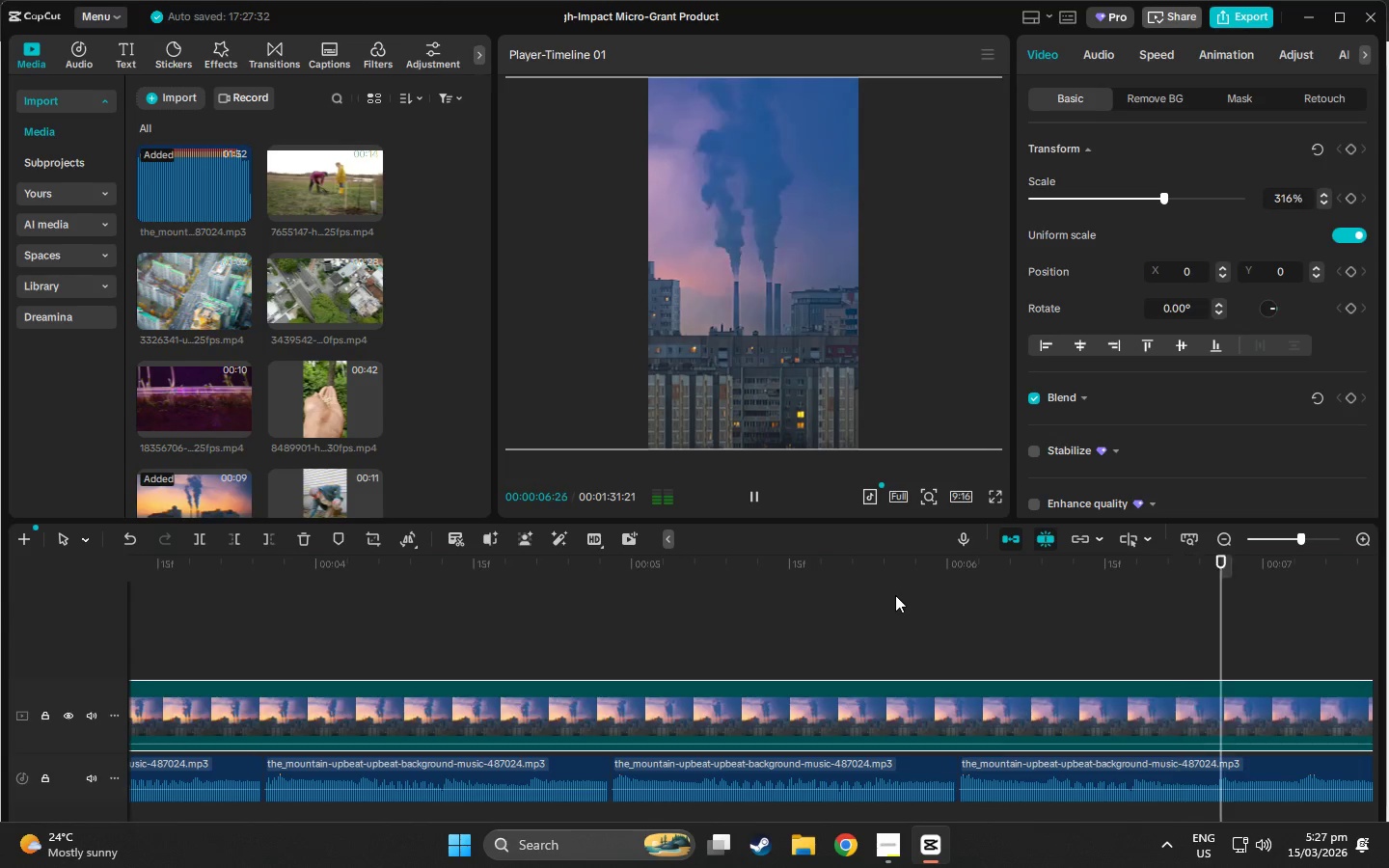 
key(Space)
 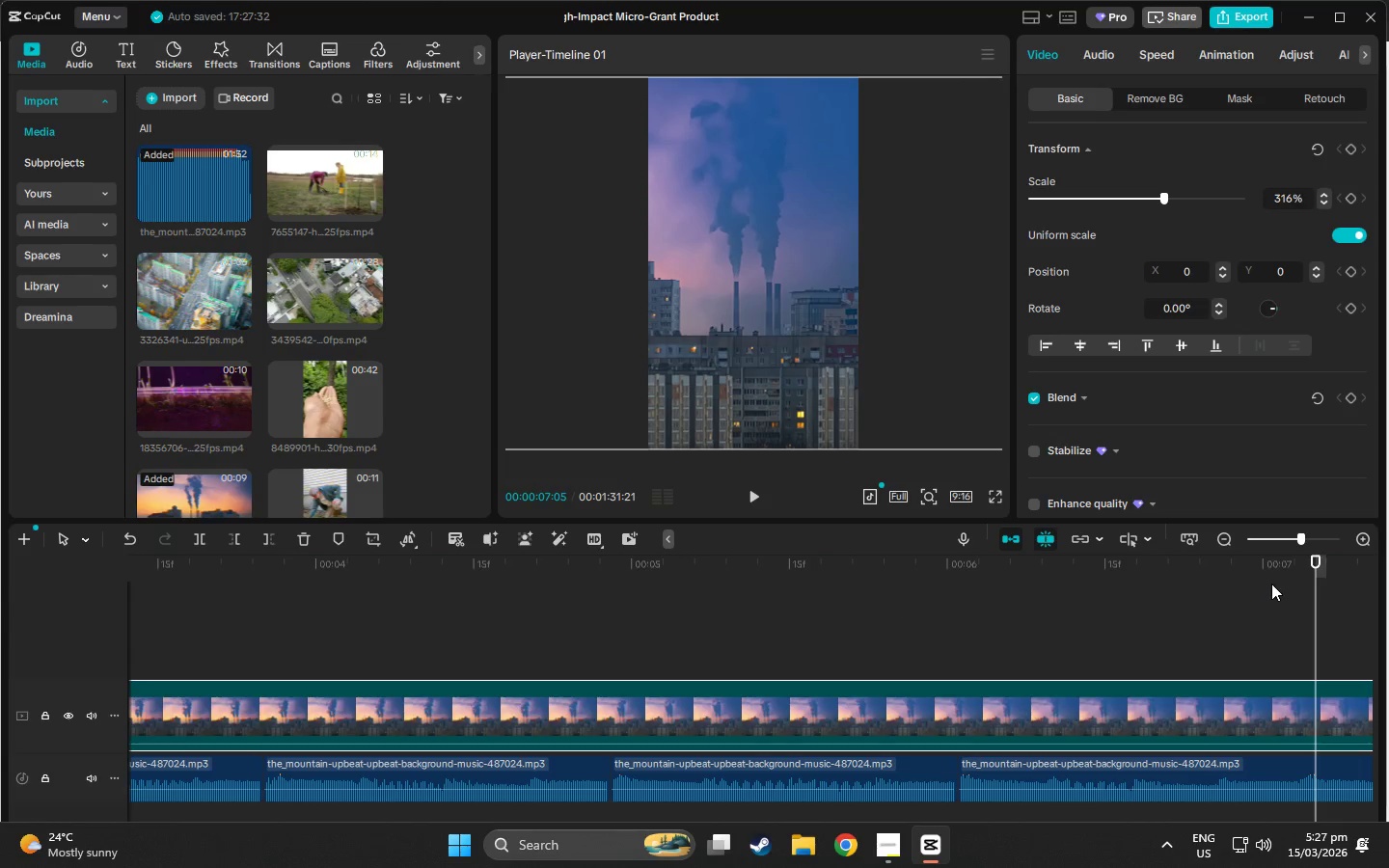 
left_click([1283, 578])
 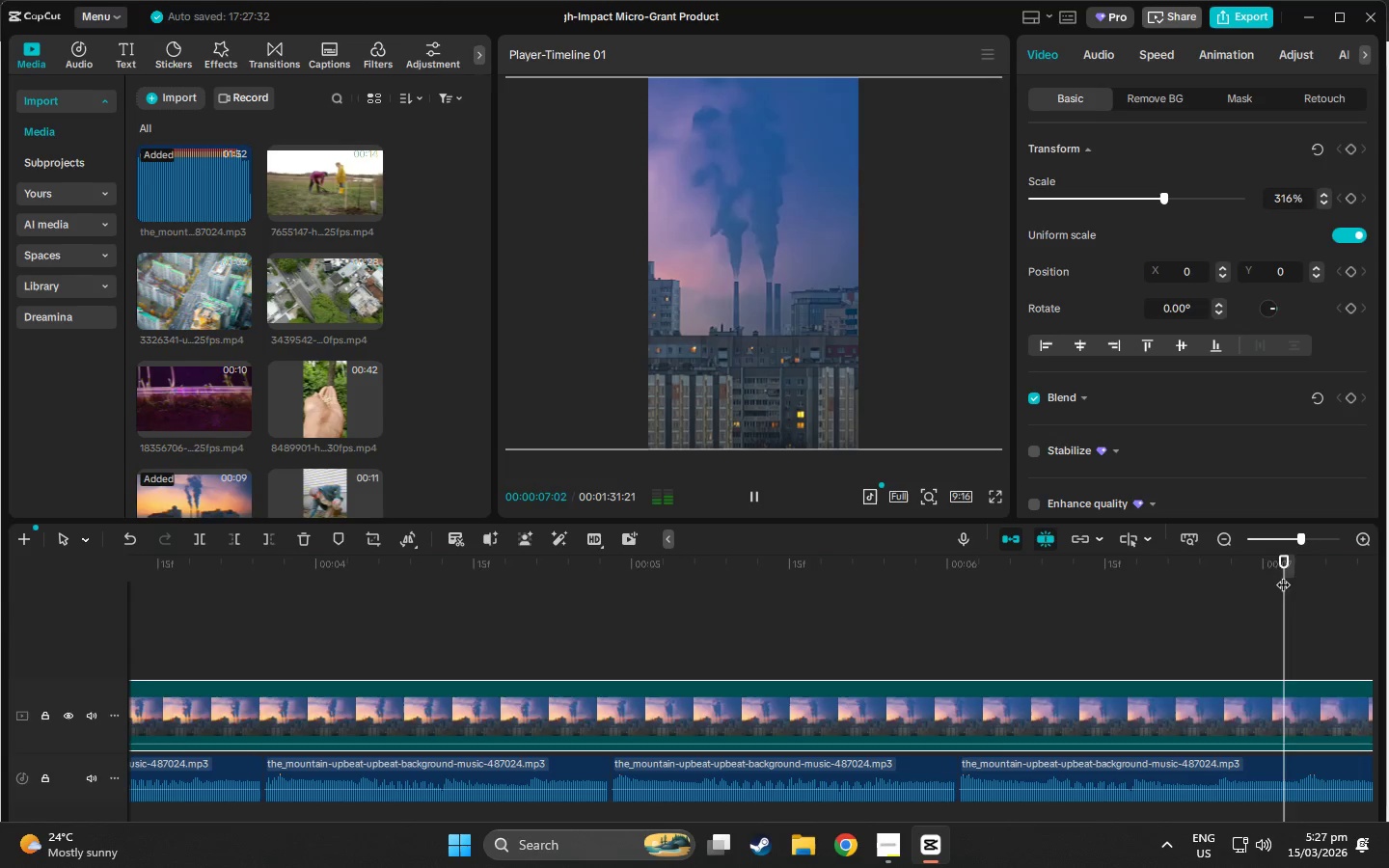 
key(Space)
 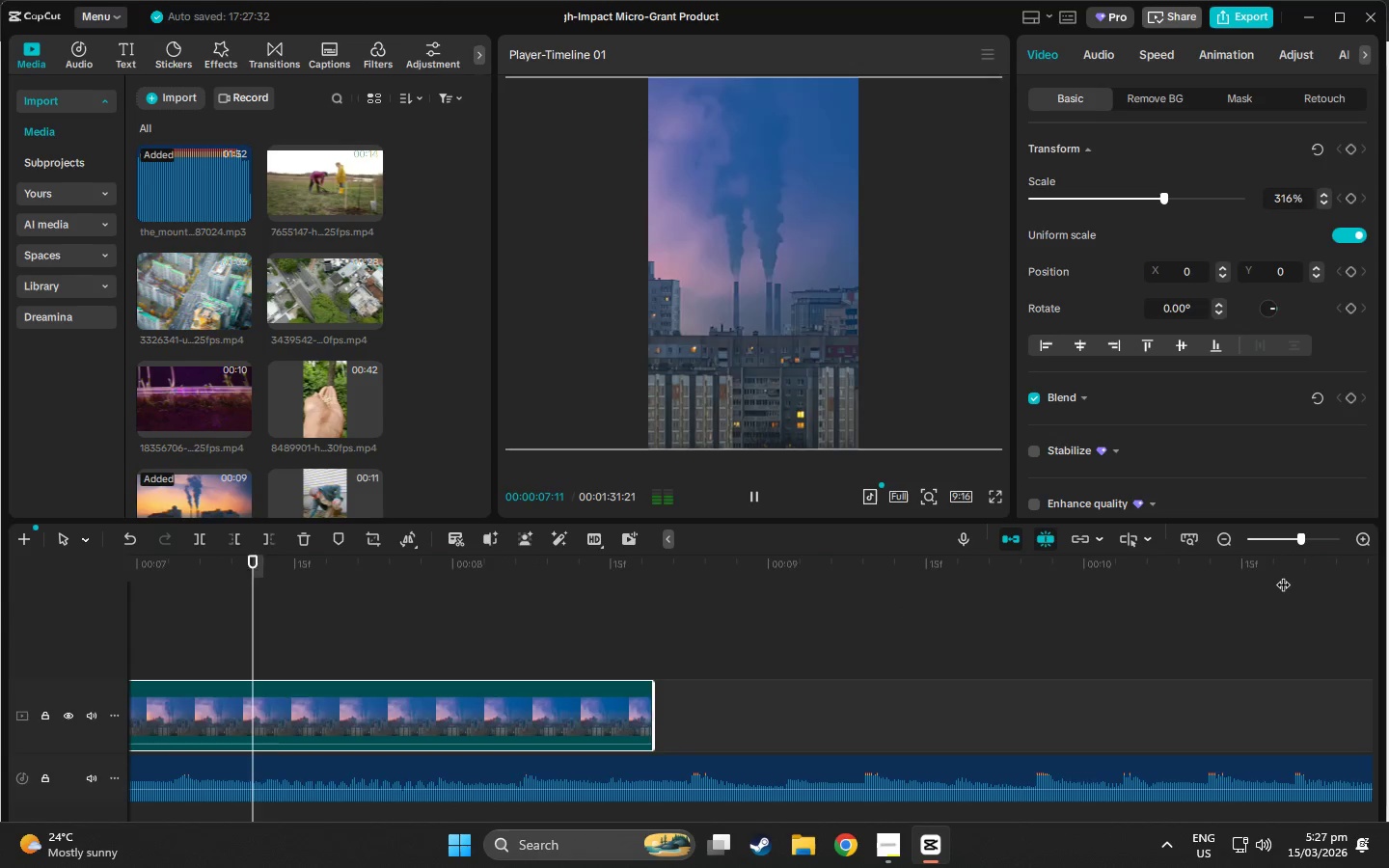 
left_click([1283, 575])
 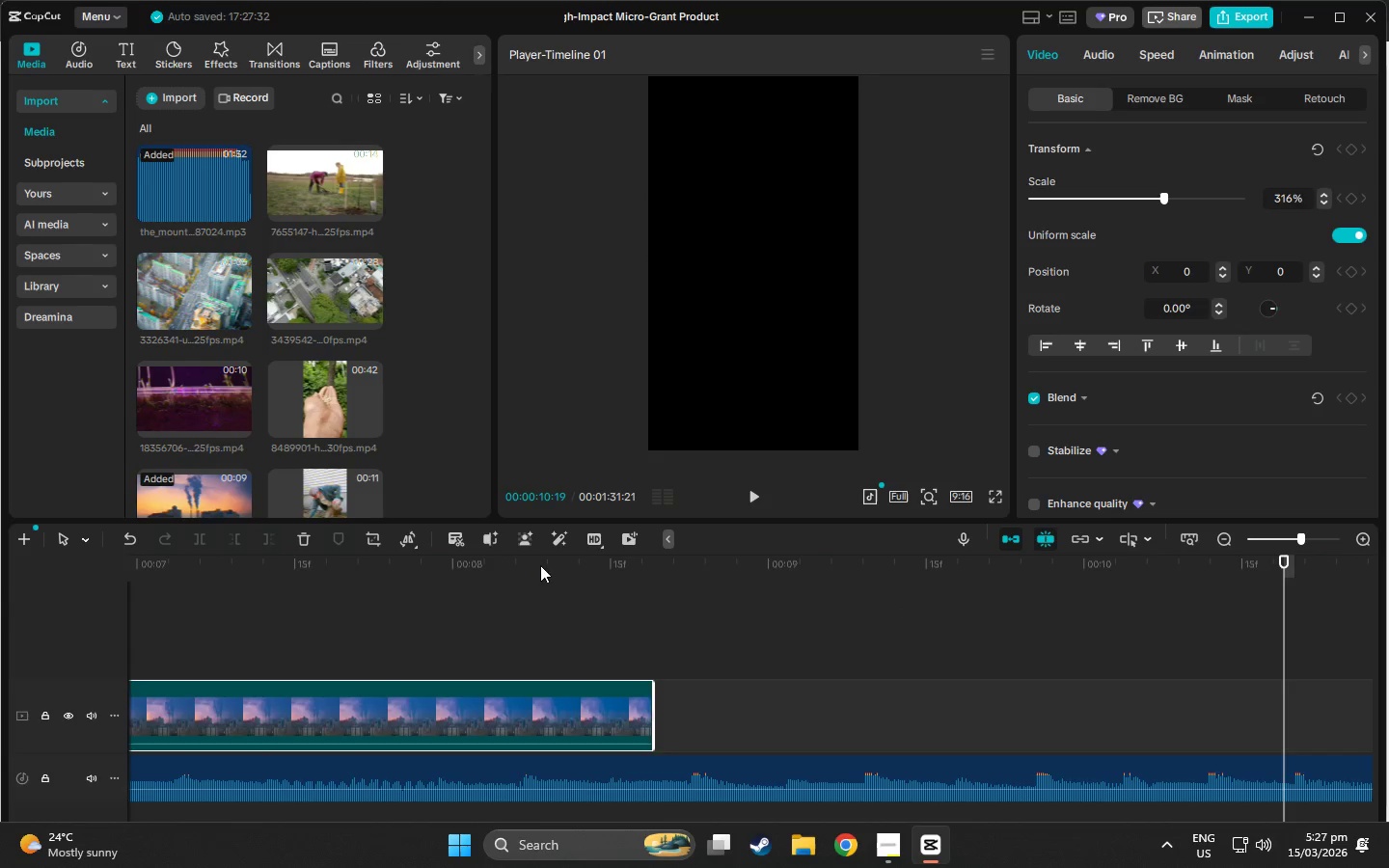 
left_click_drag(start_coordinate=[301, 546], to_coordinate=[242, 554])
 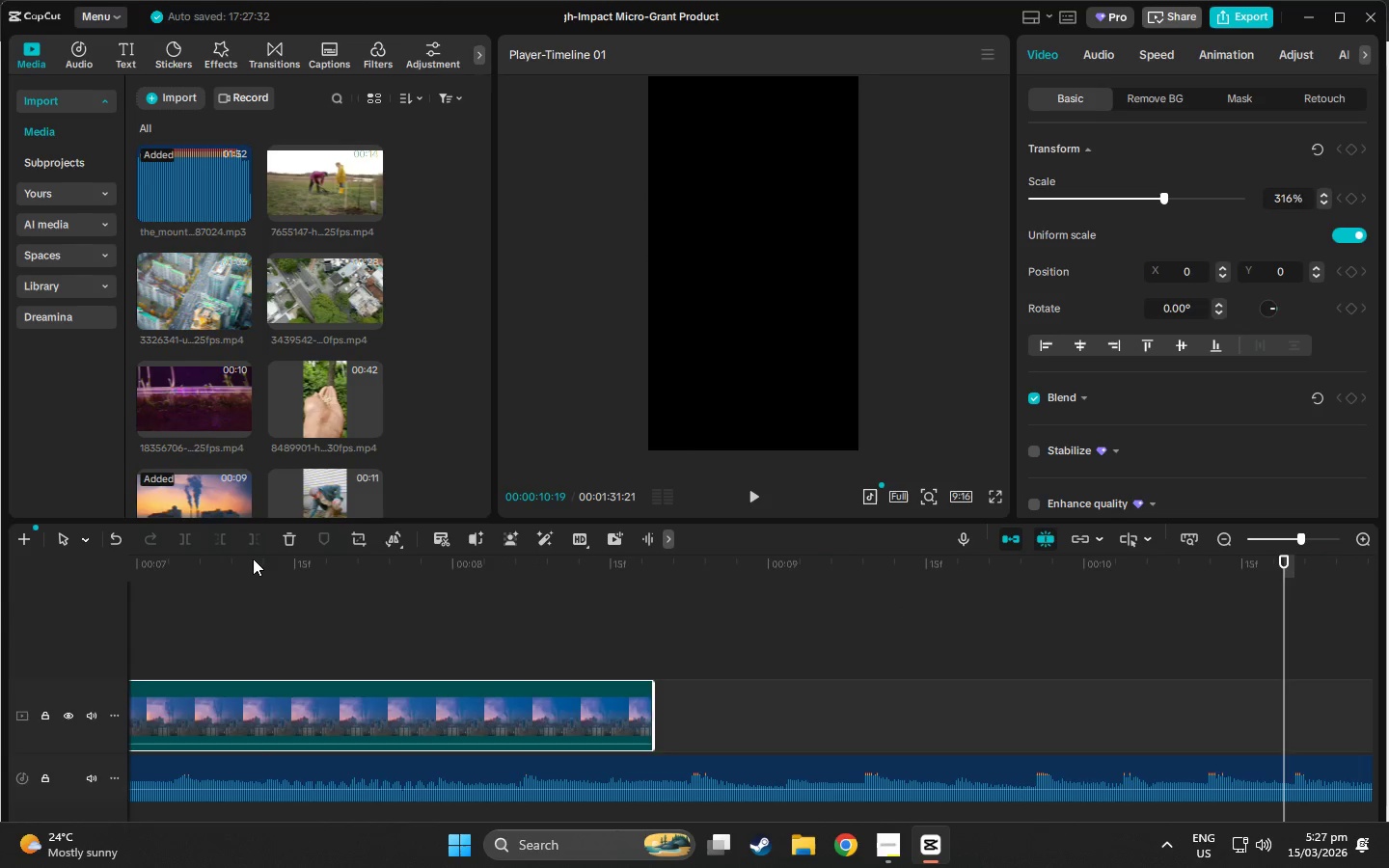 
left_click_drag(start_coordinate=[262, 560], to_coordinate=[688, 584])
 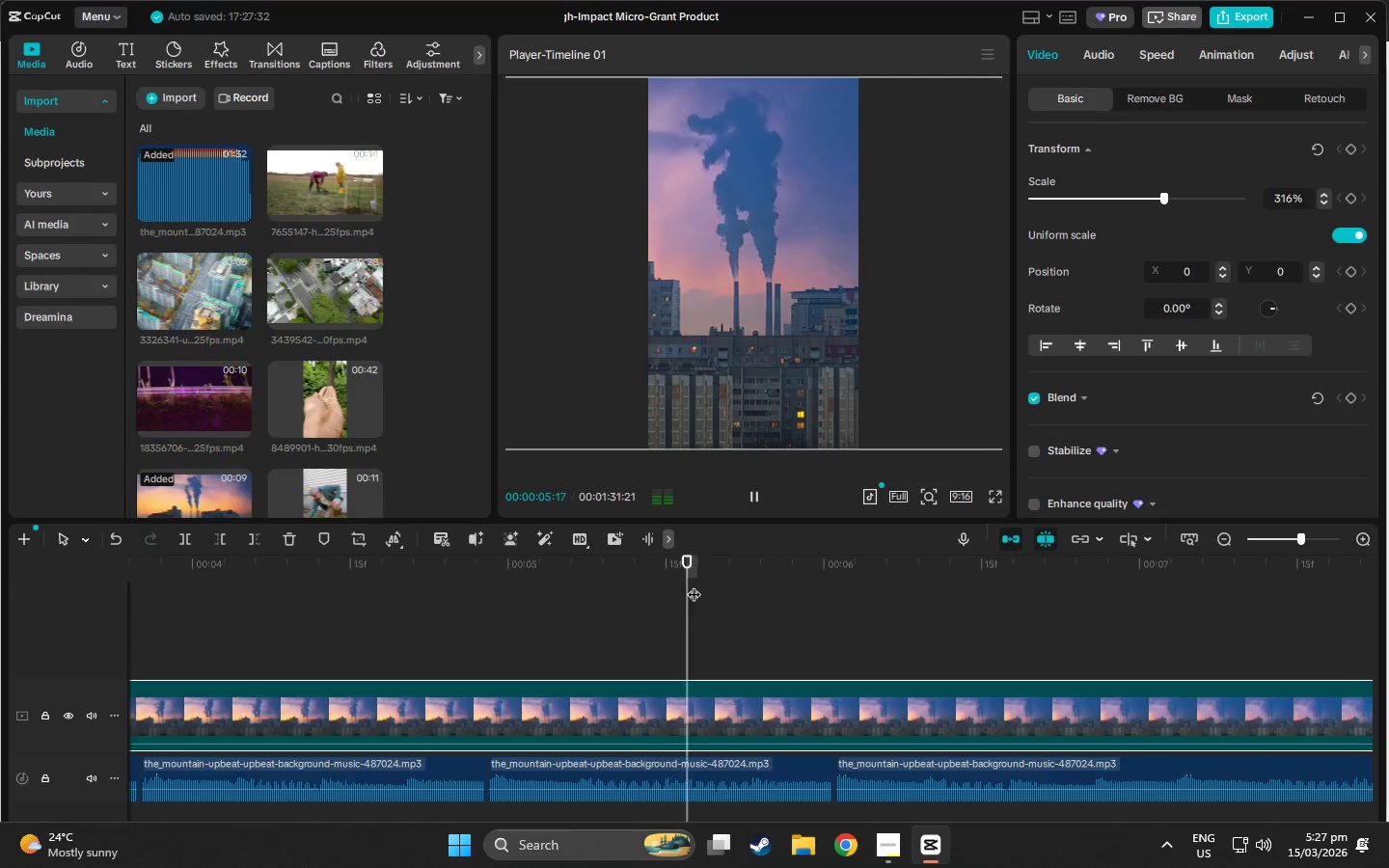 
key(Space)
 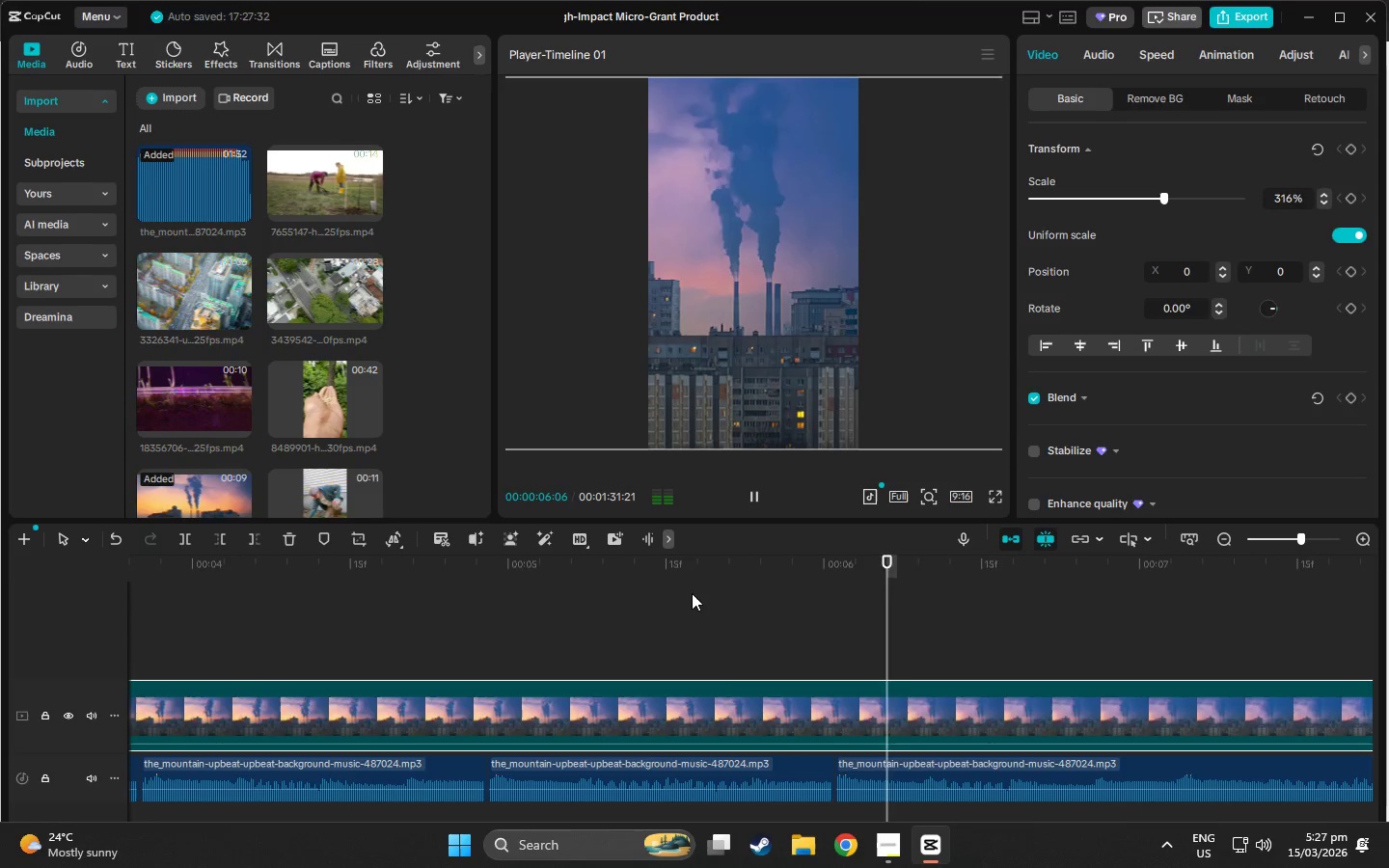 
key(Space)
 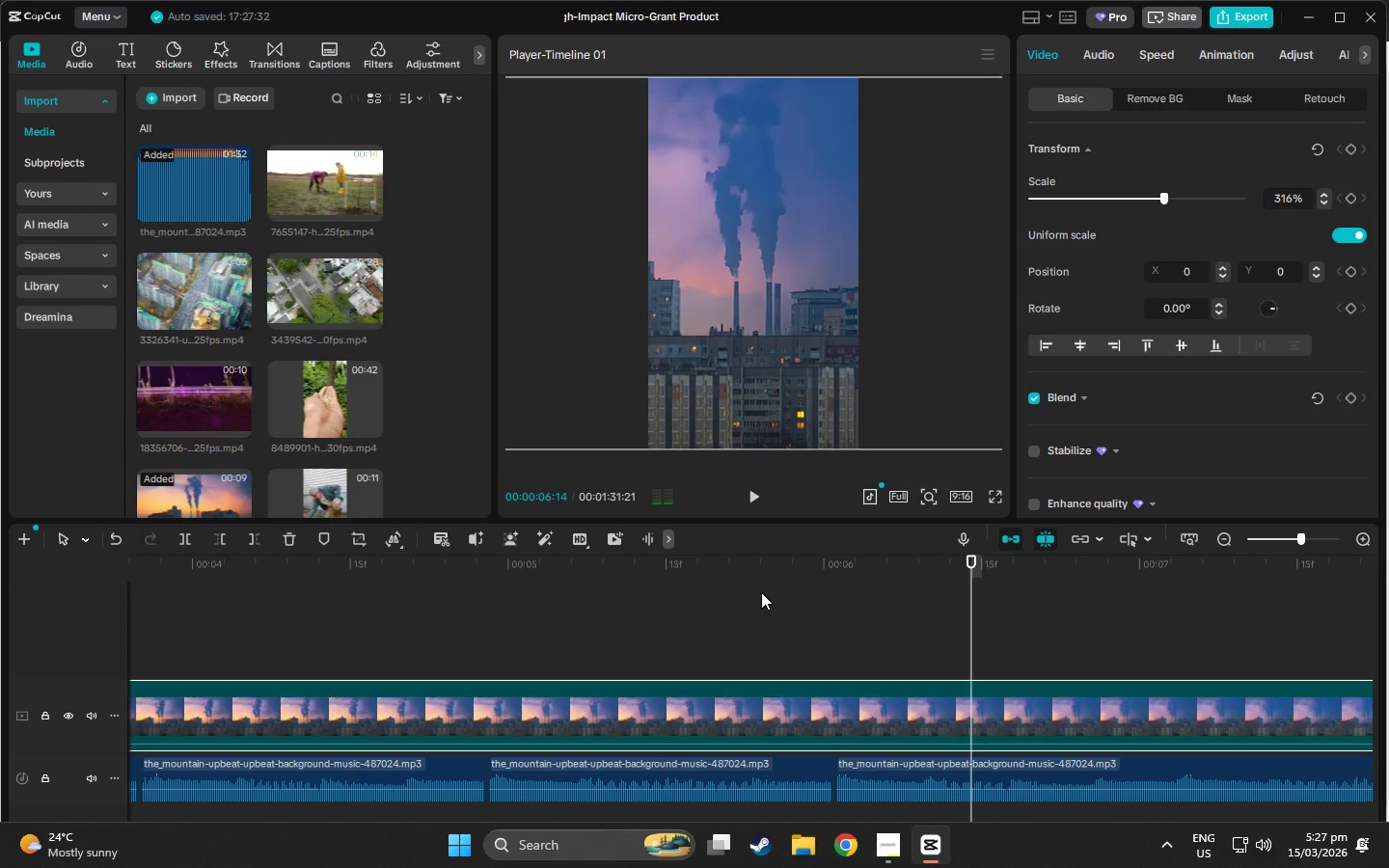 
key(Space)
 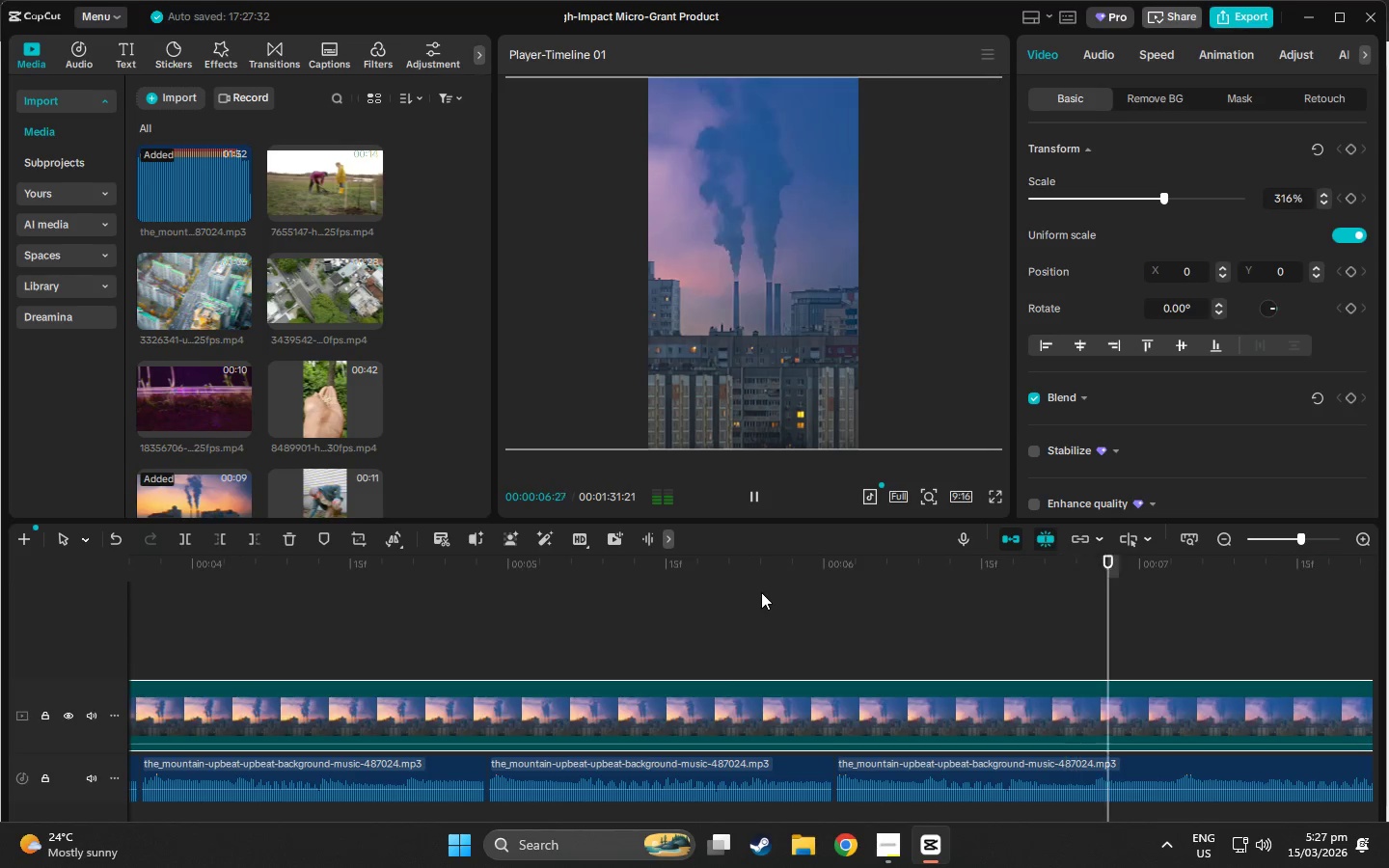 
key(Space)
 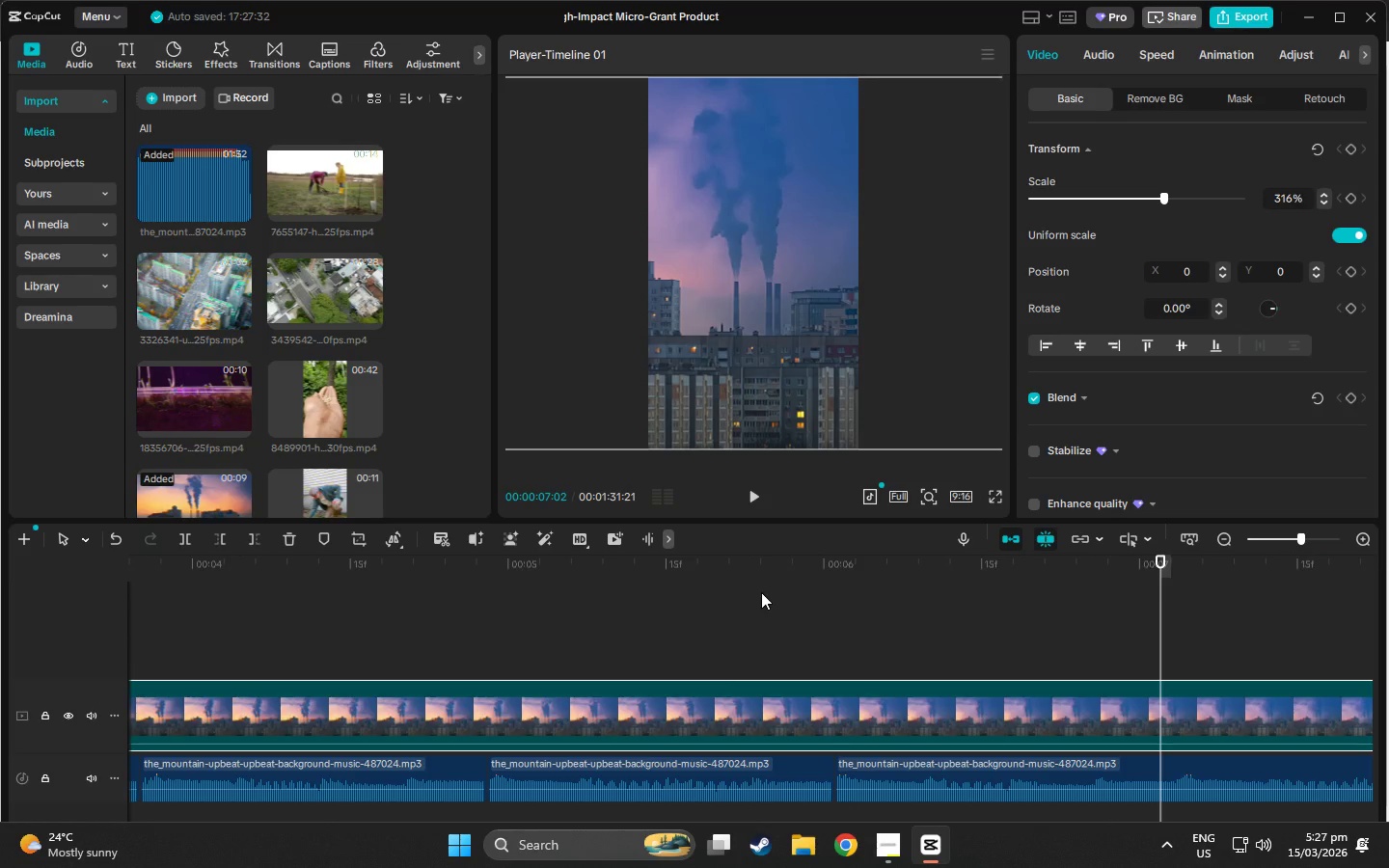 
key(Space)
 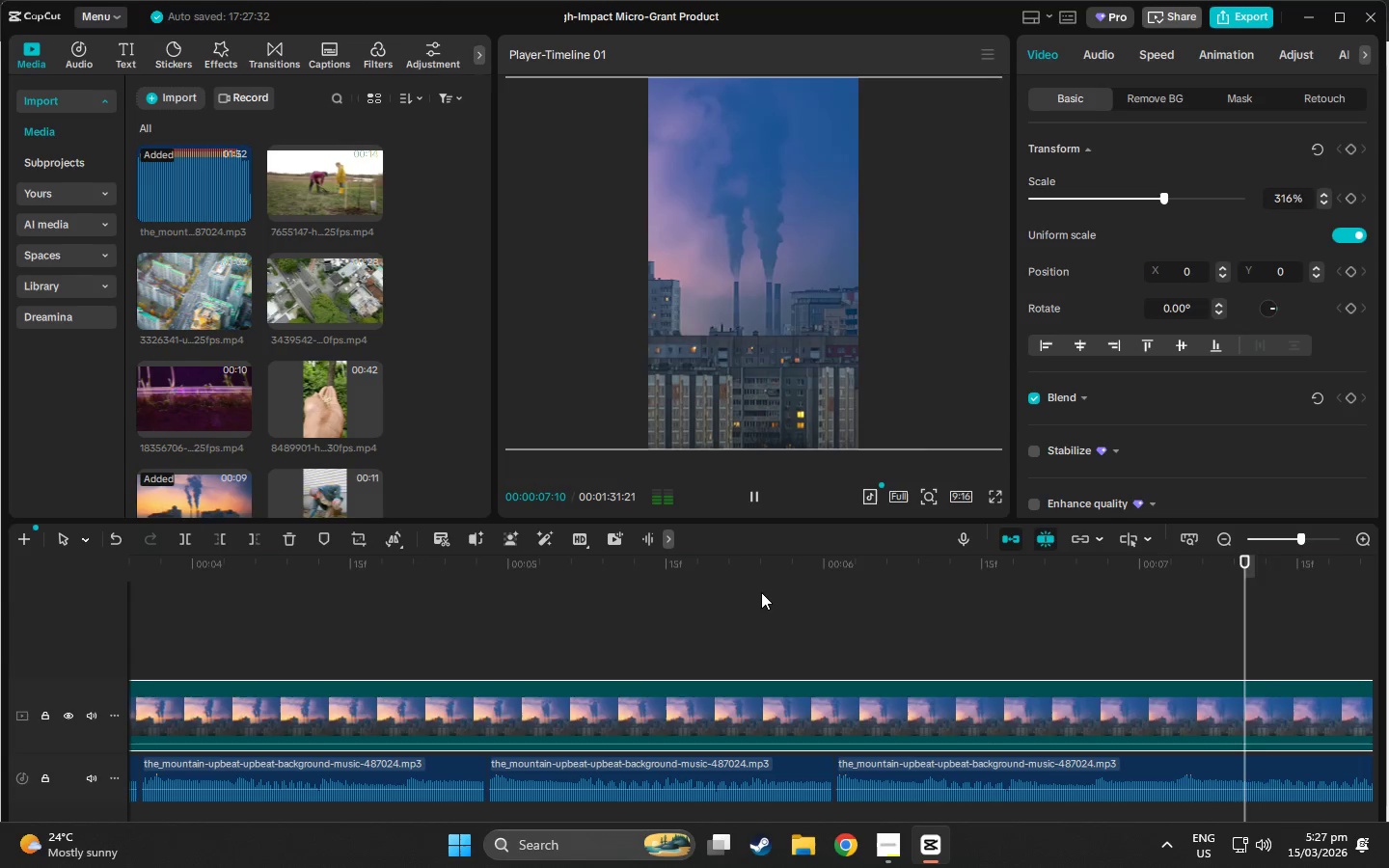 
key(Space)
 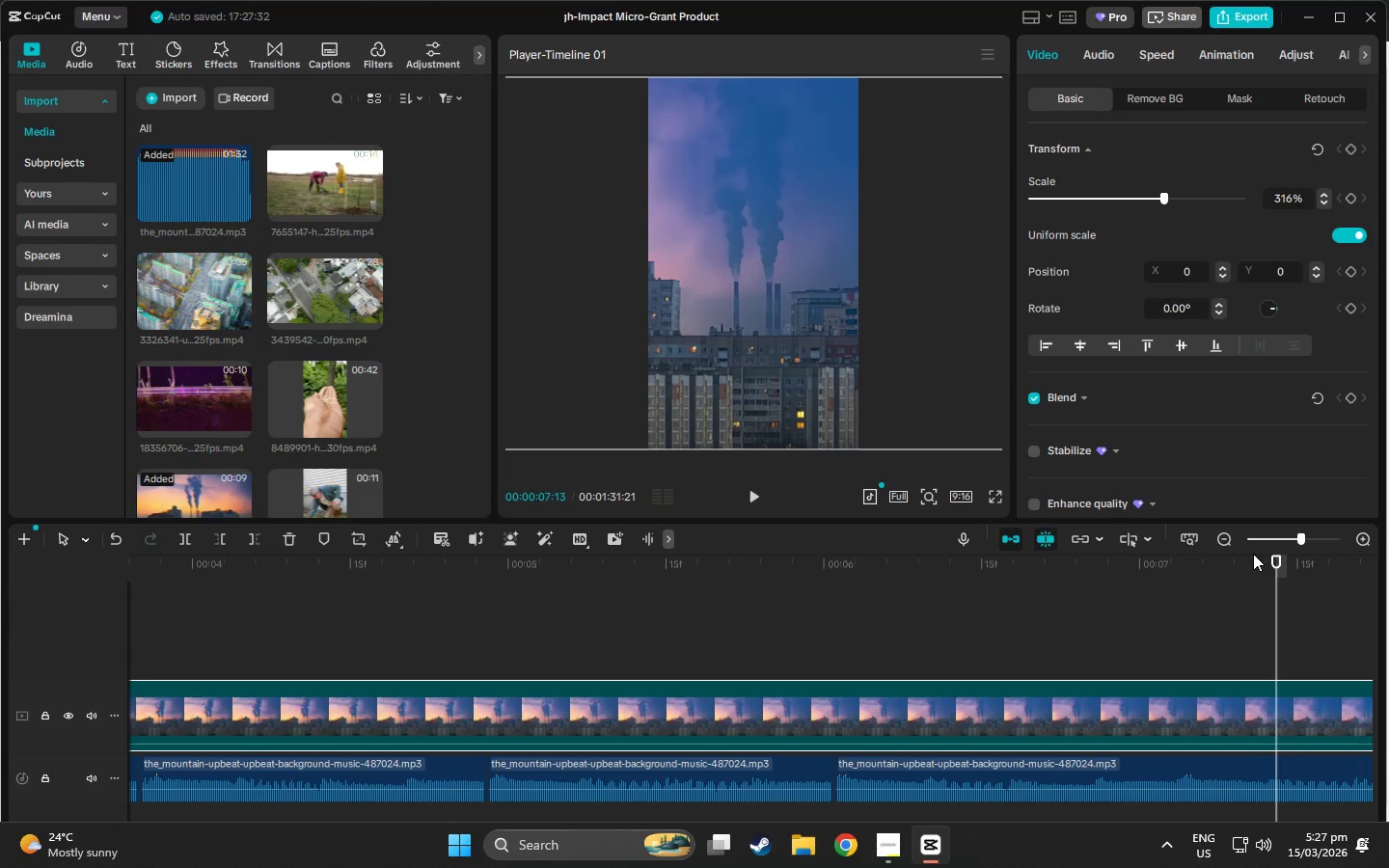 
left_click_drag(start_coordinate=[1278, 560], to_coordinate=[803, 576])
 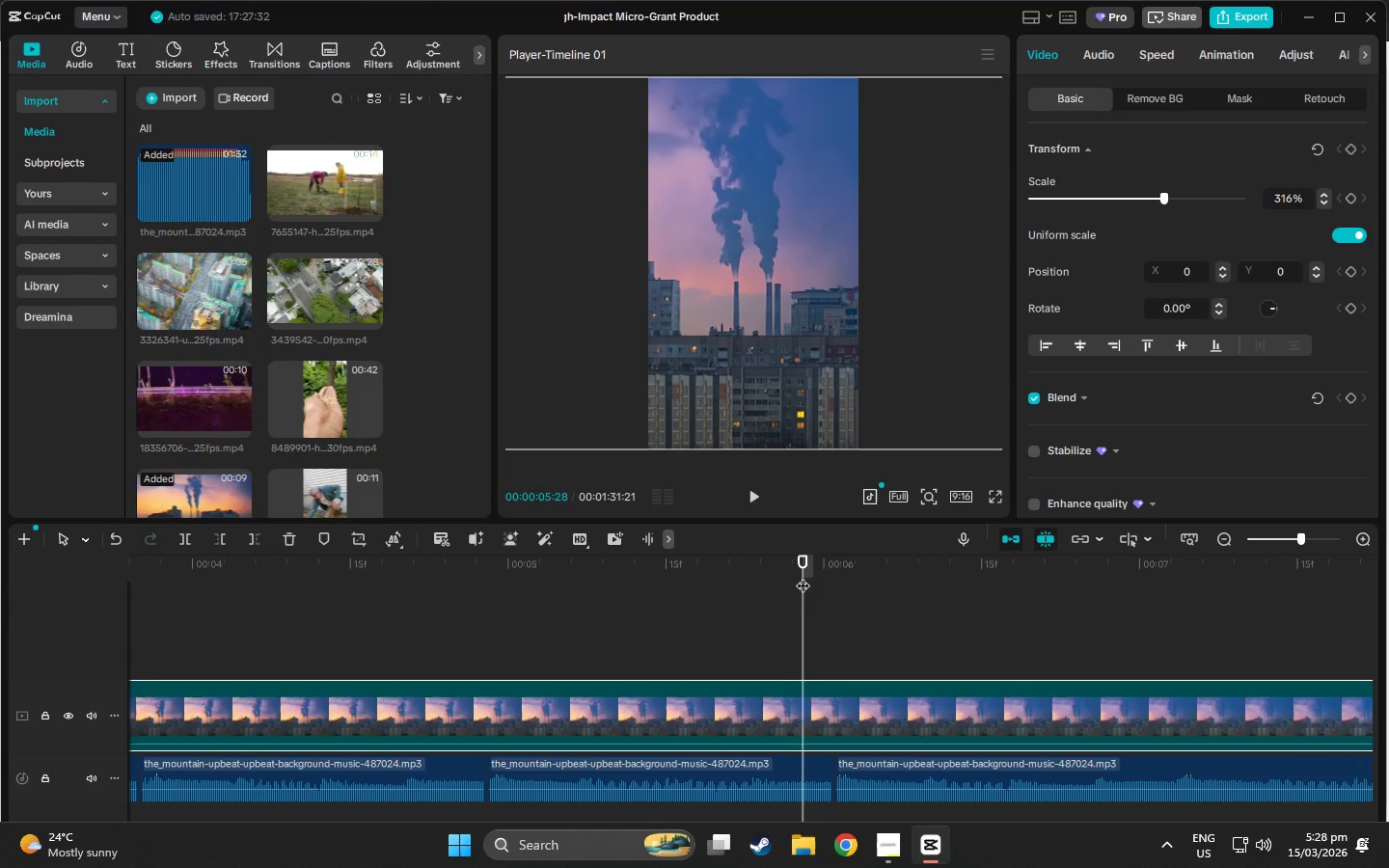 
key(Space)
 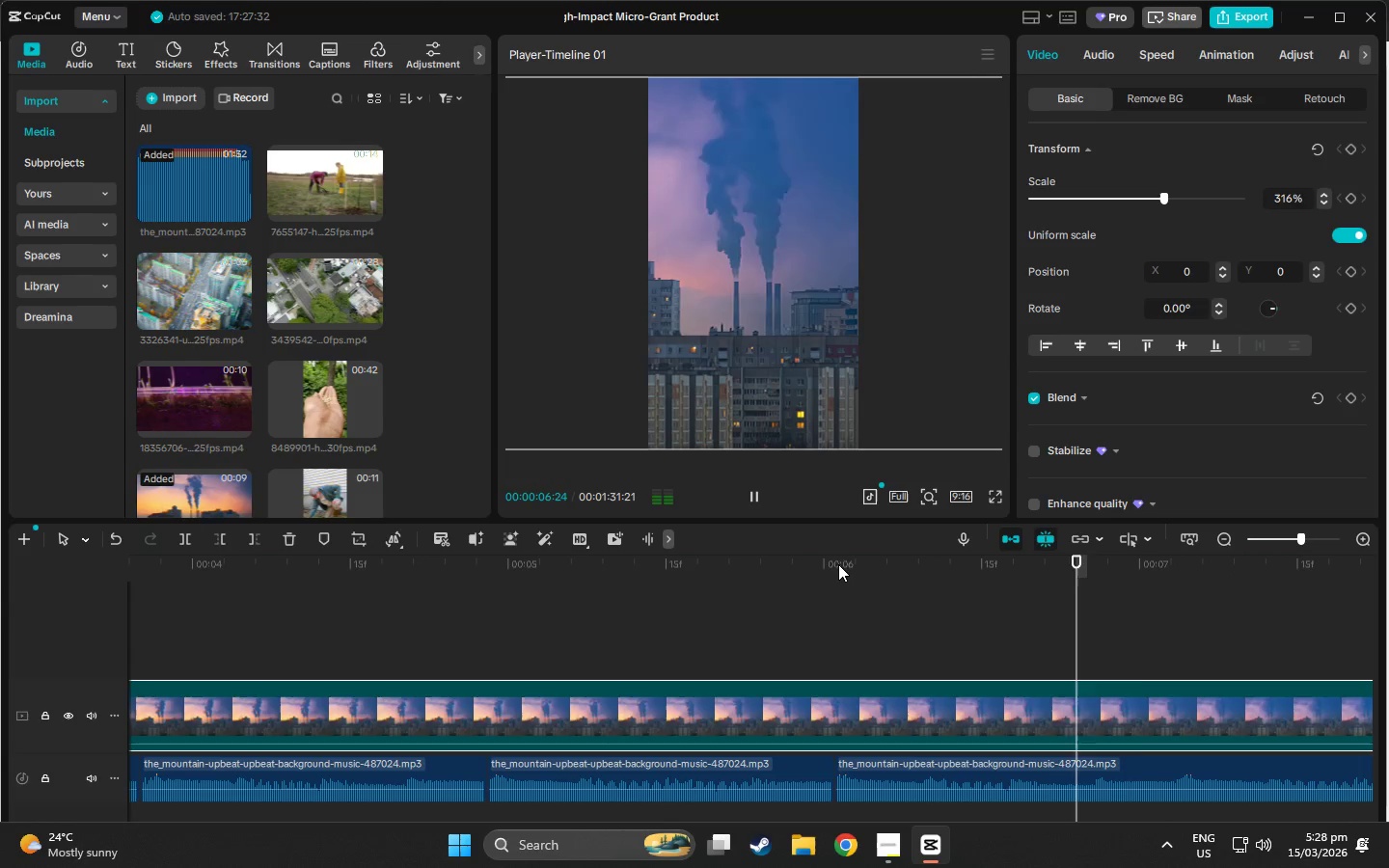 
key(Space)
 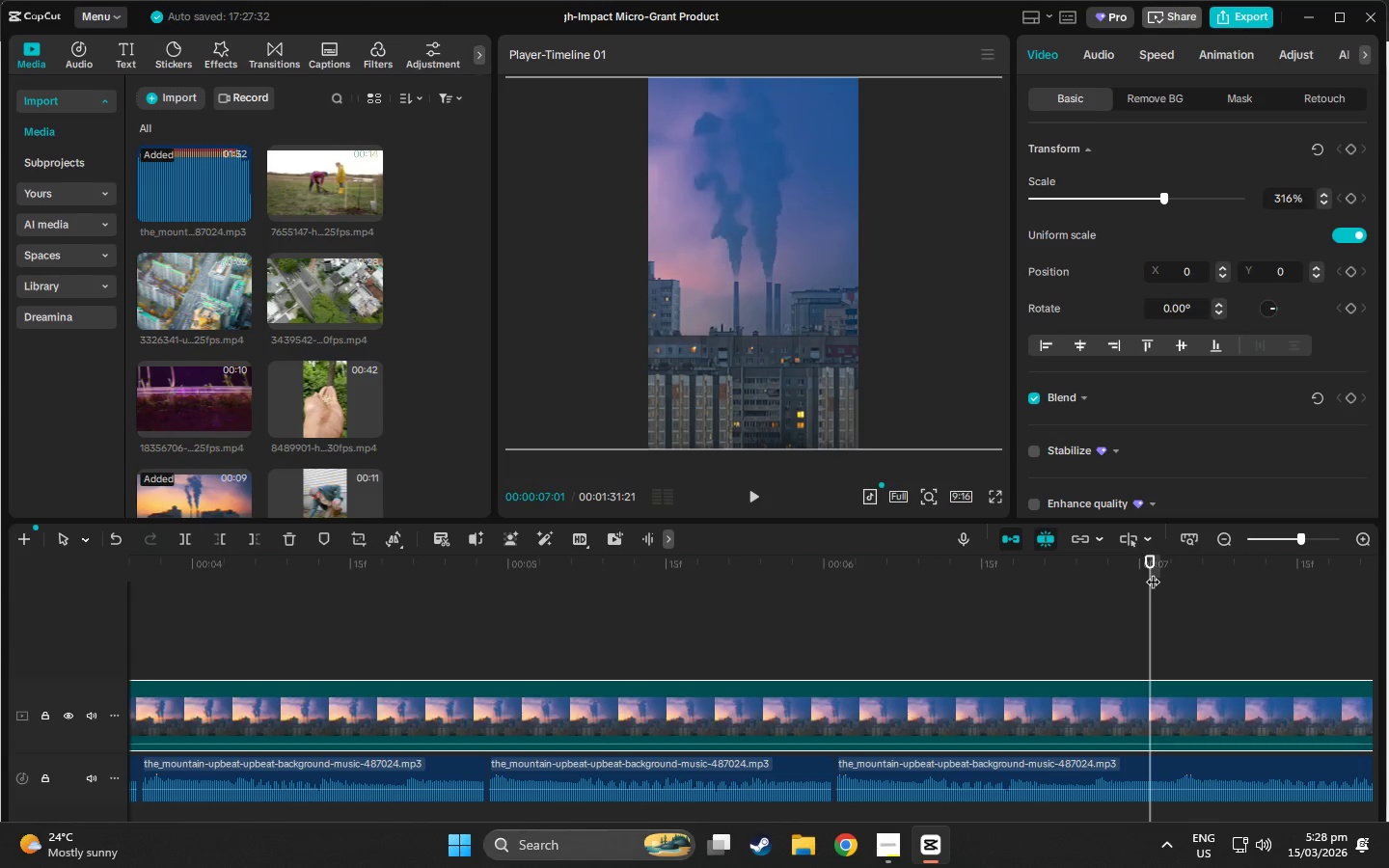 
left_click([1173, 572])
 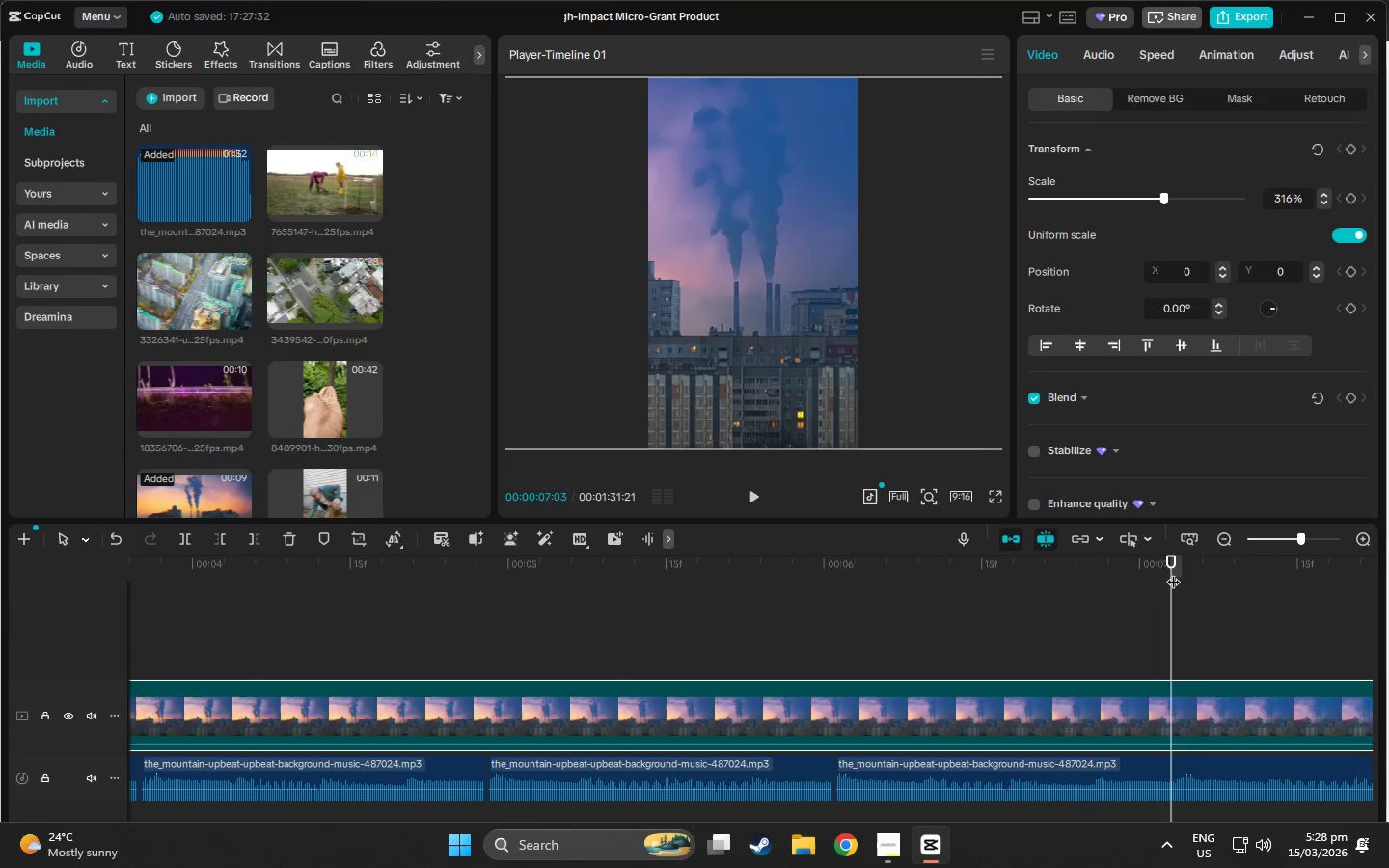 
key(Space)
 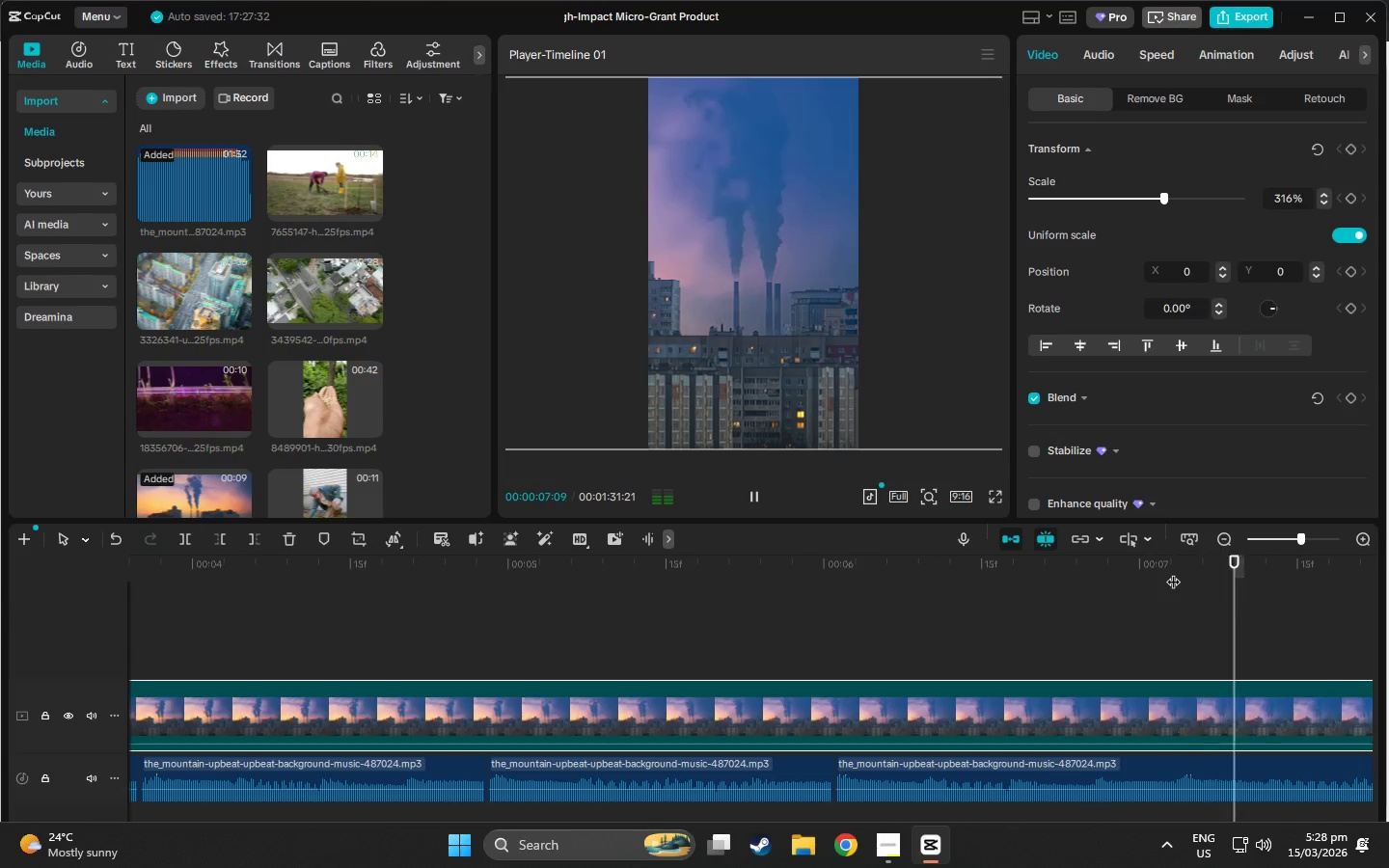 
left_click([1173, 572])
 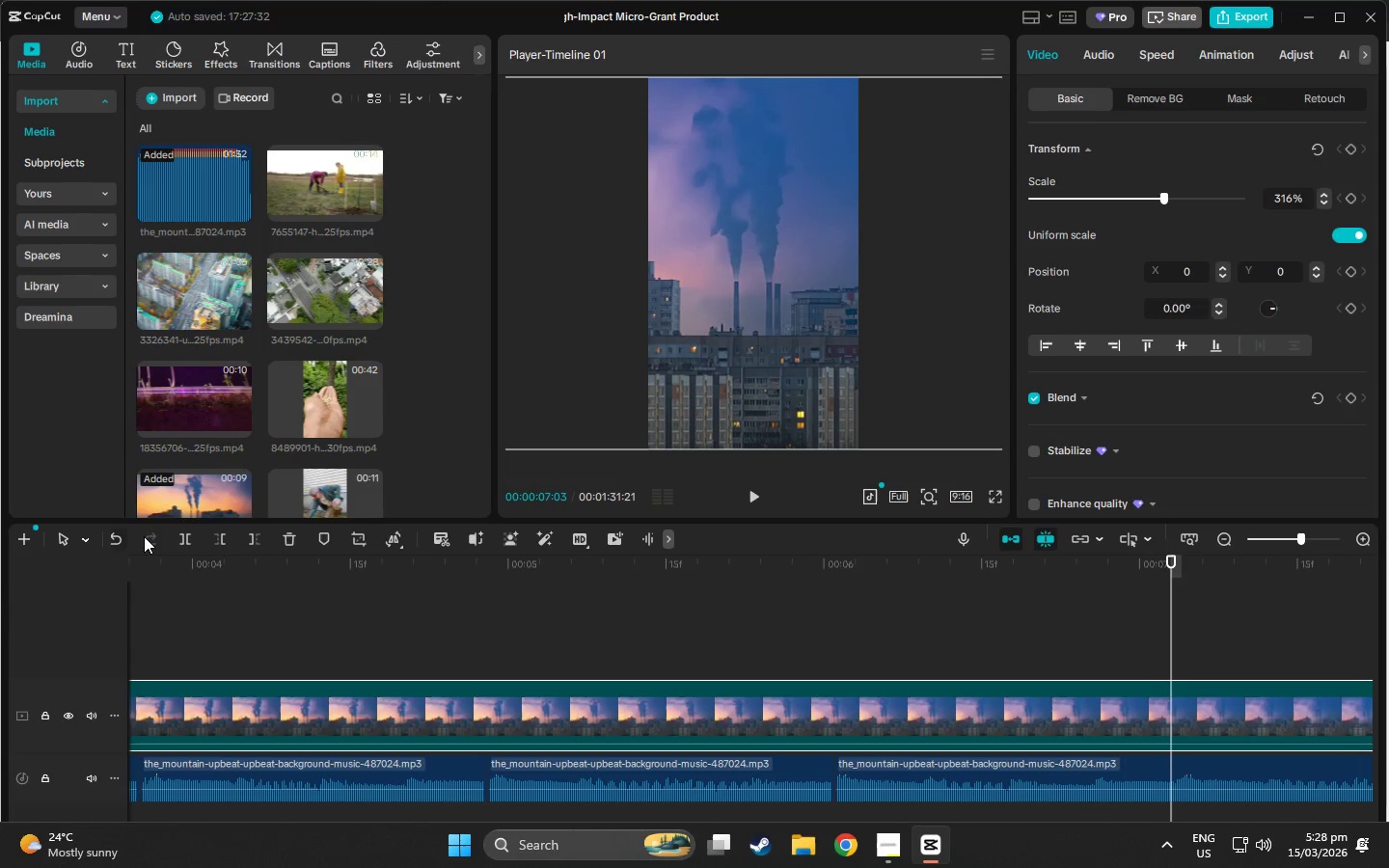 
left_click([181, 541])
 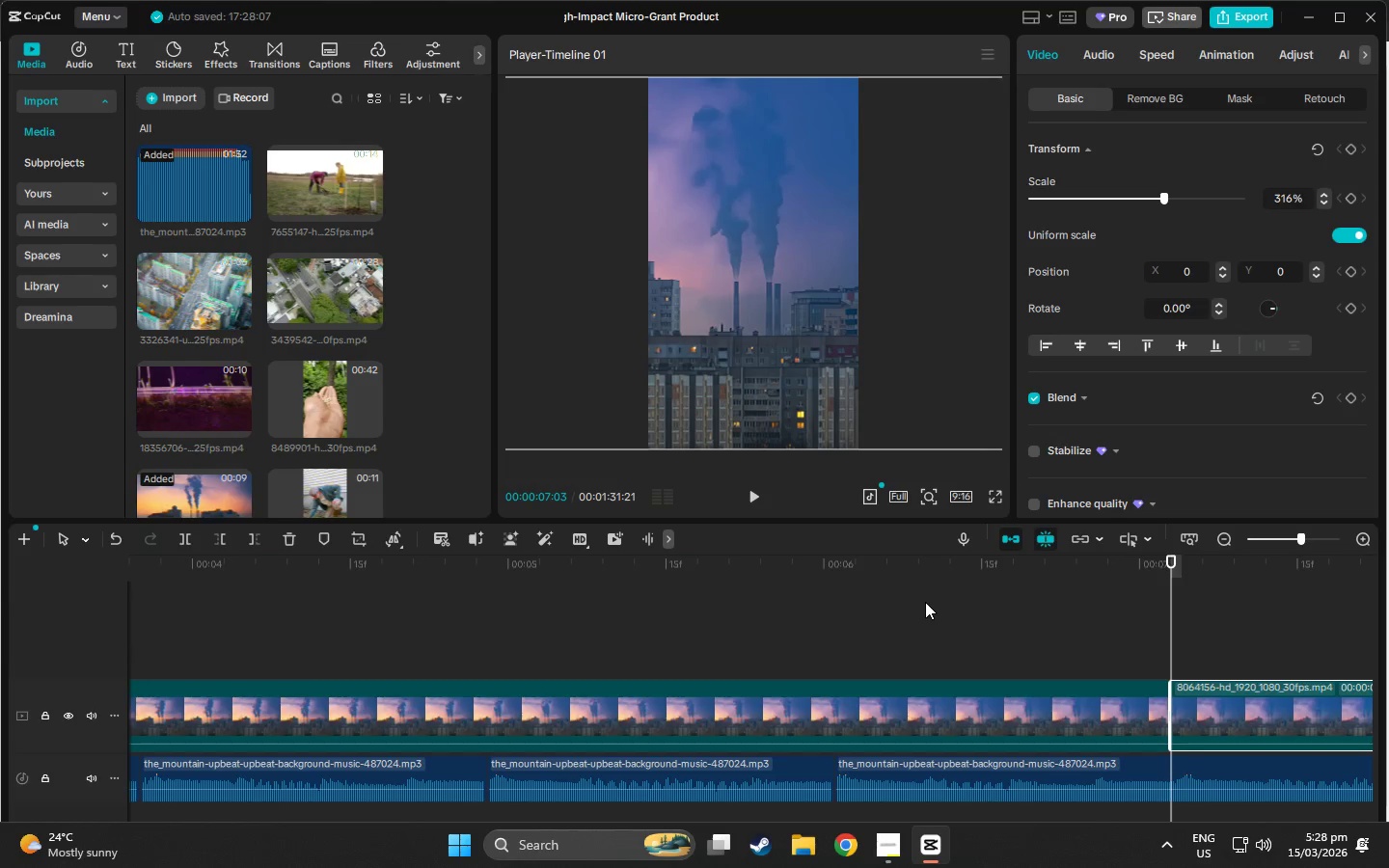 
key(Control+Z)
 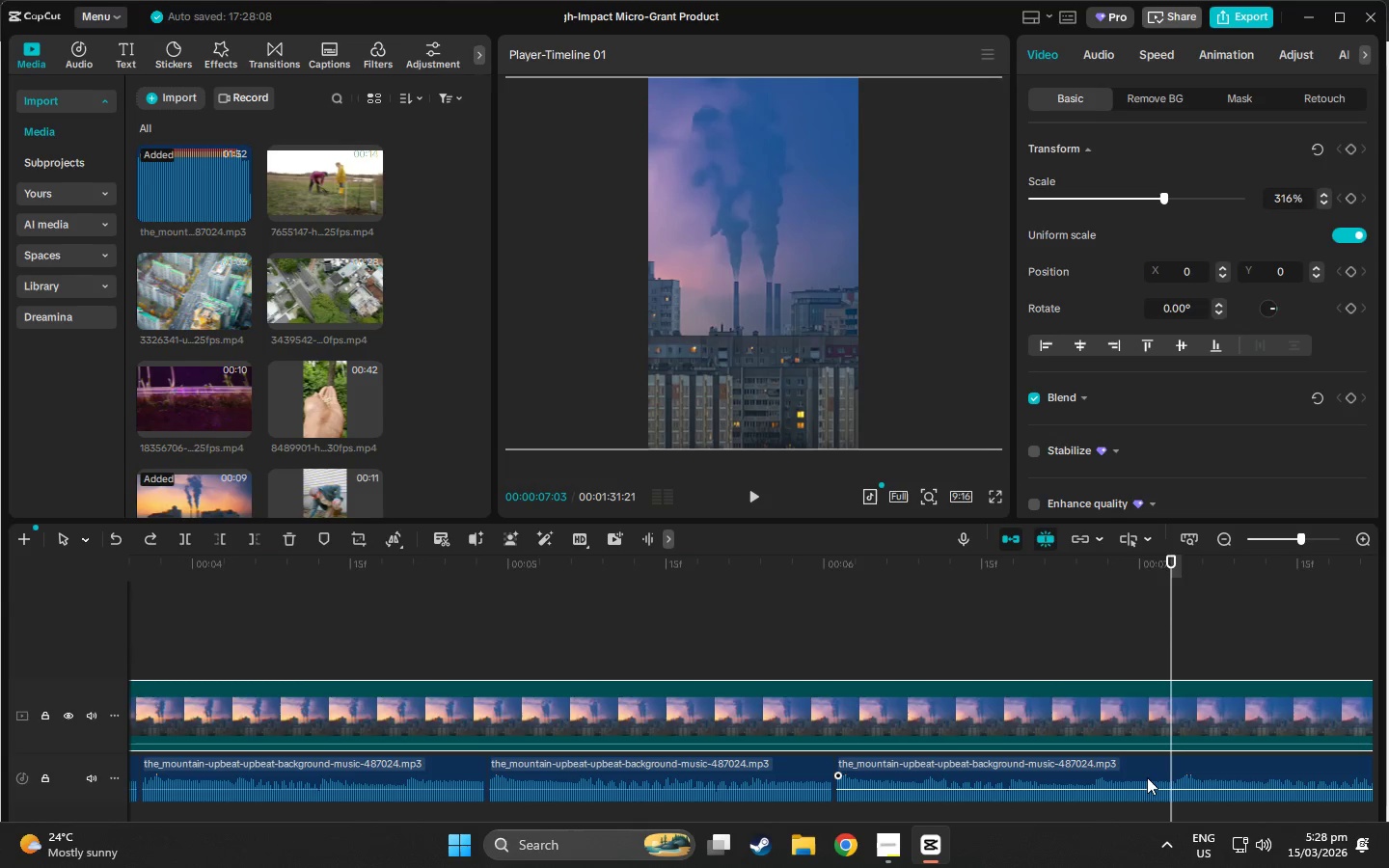 
left_click([1144, 772])
 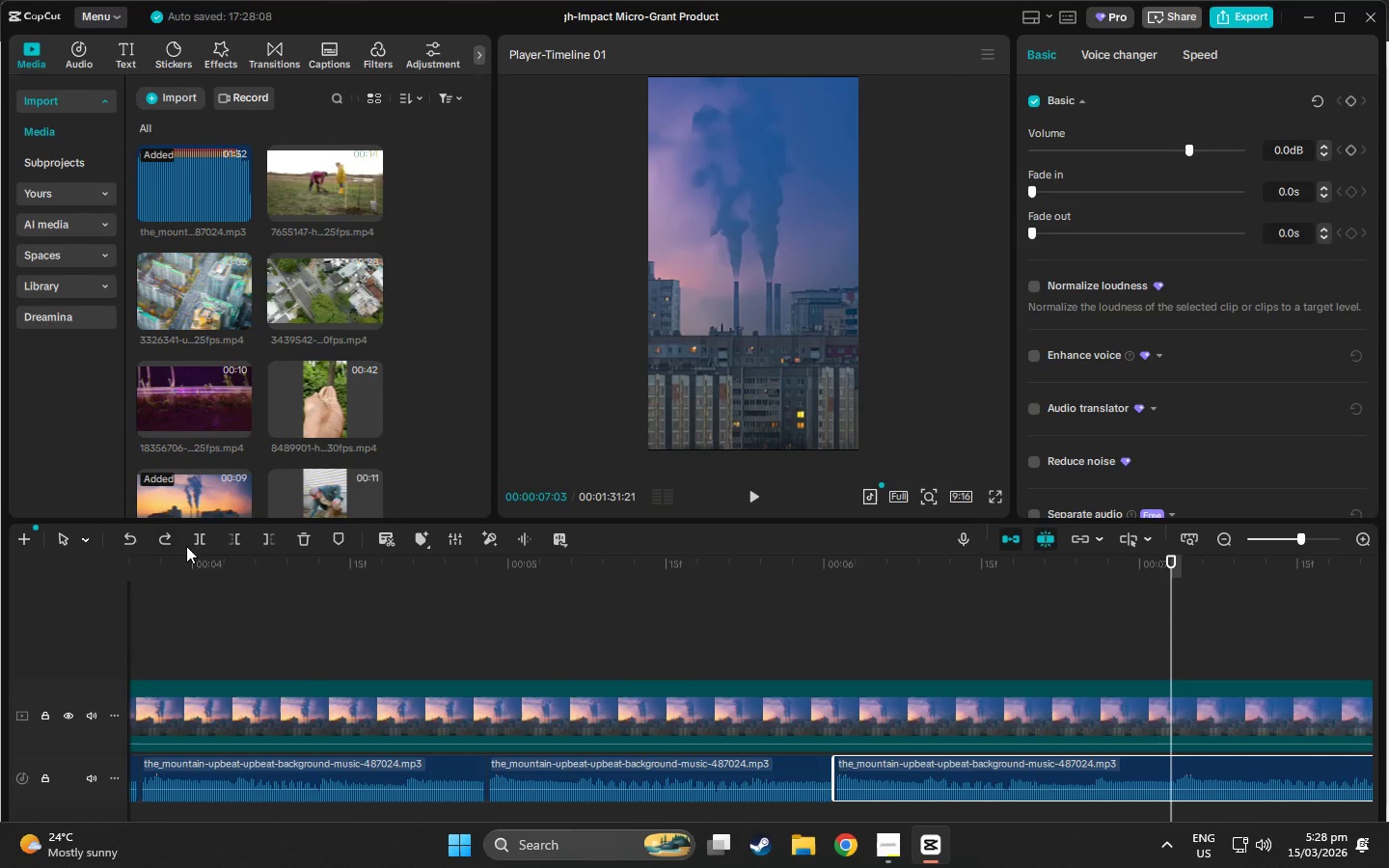 
left_click([196, 544])
 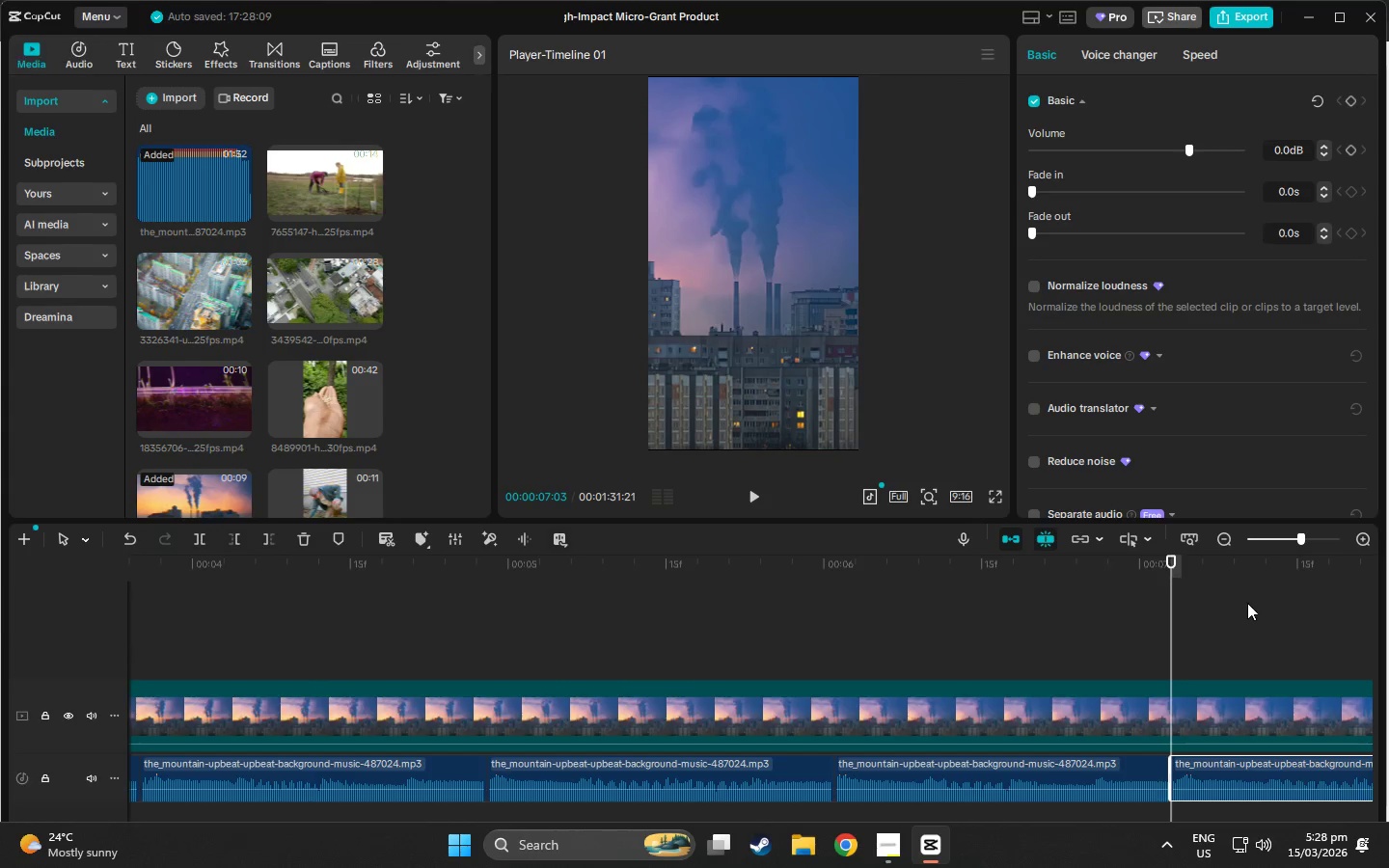 
key(Space)
 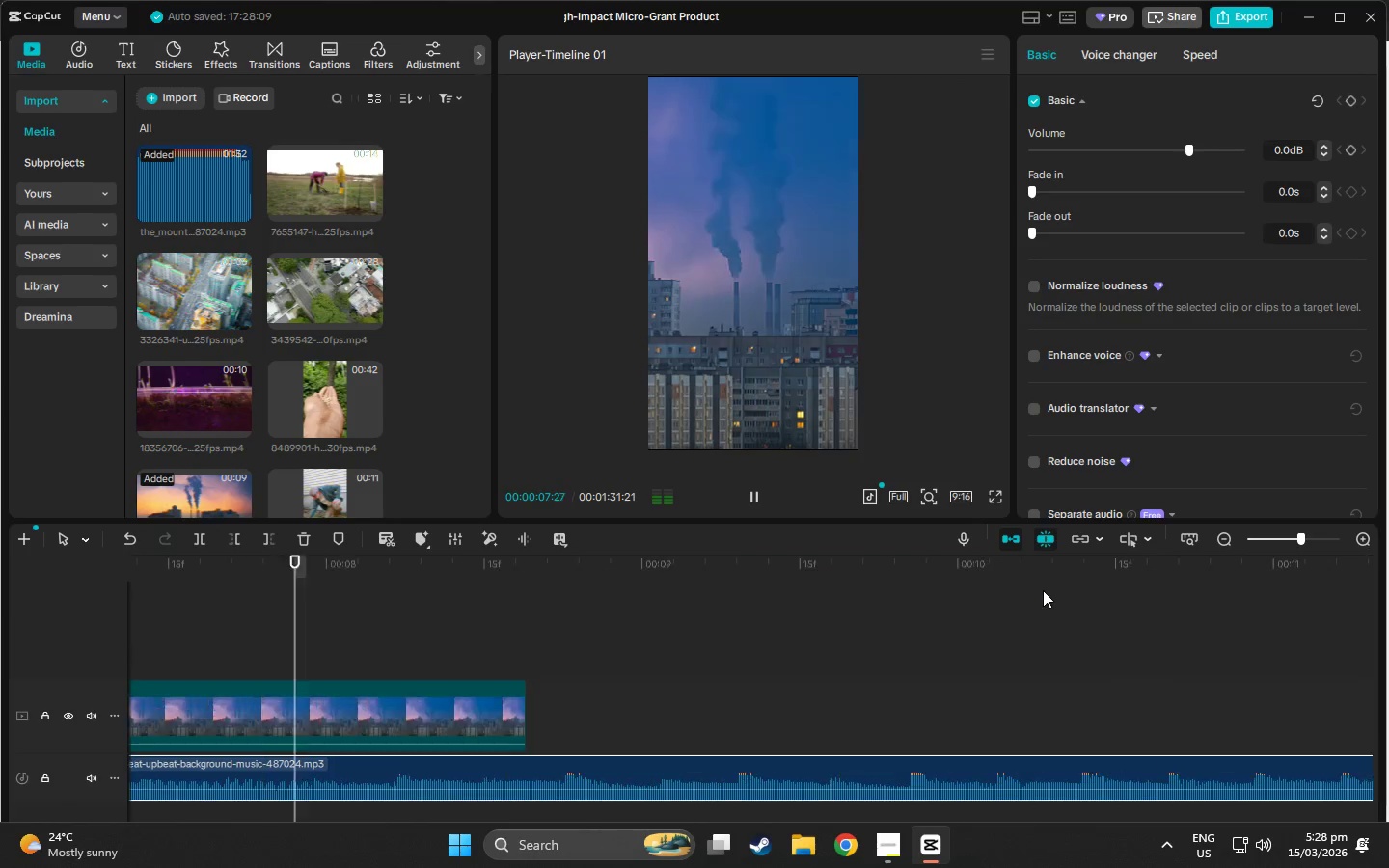 
key(Space)
 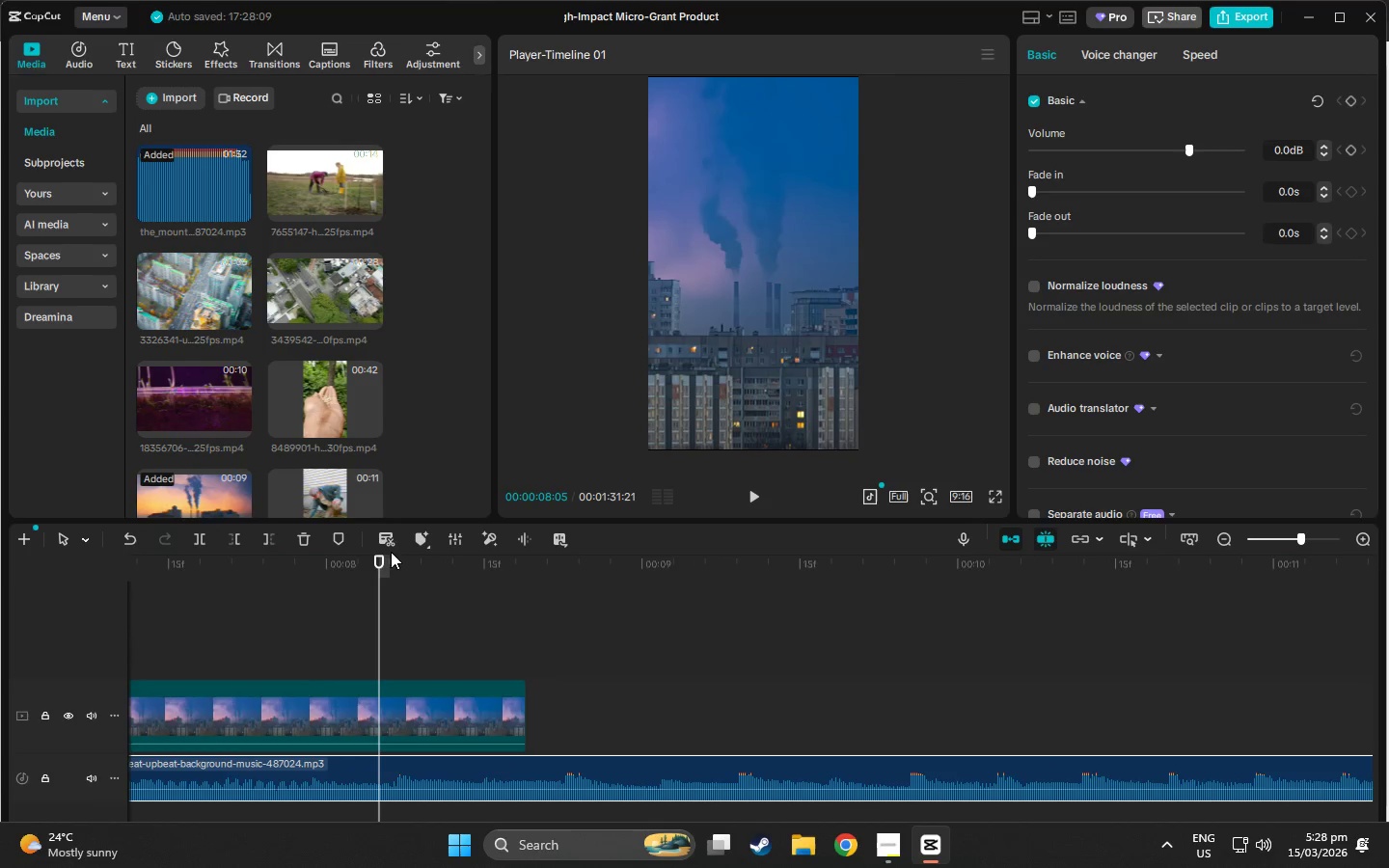 
key(Space)
 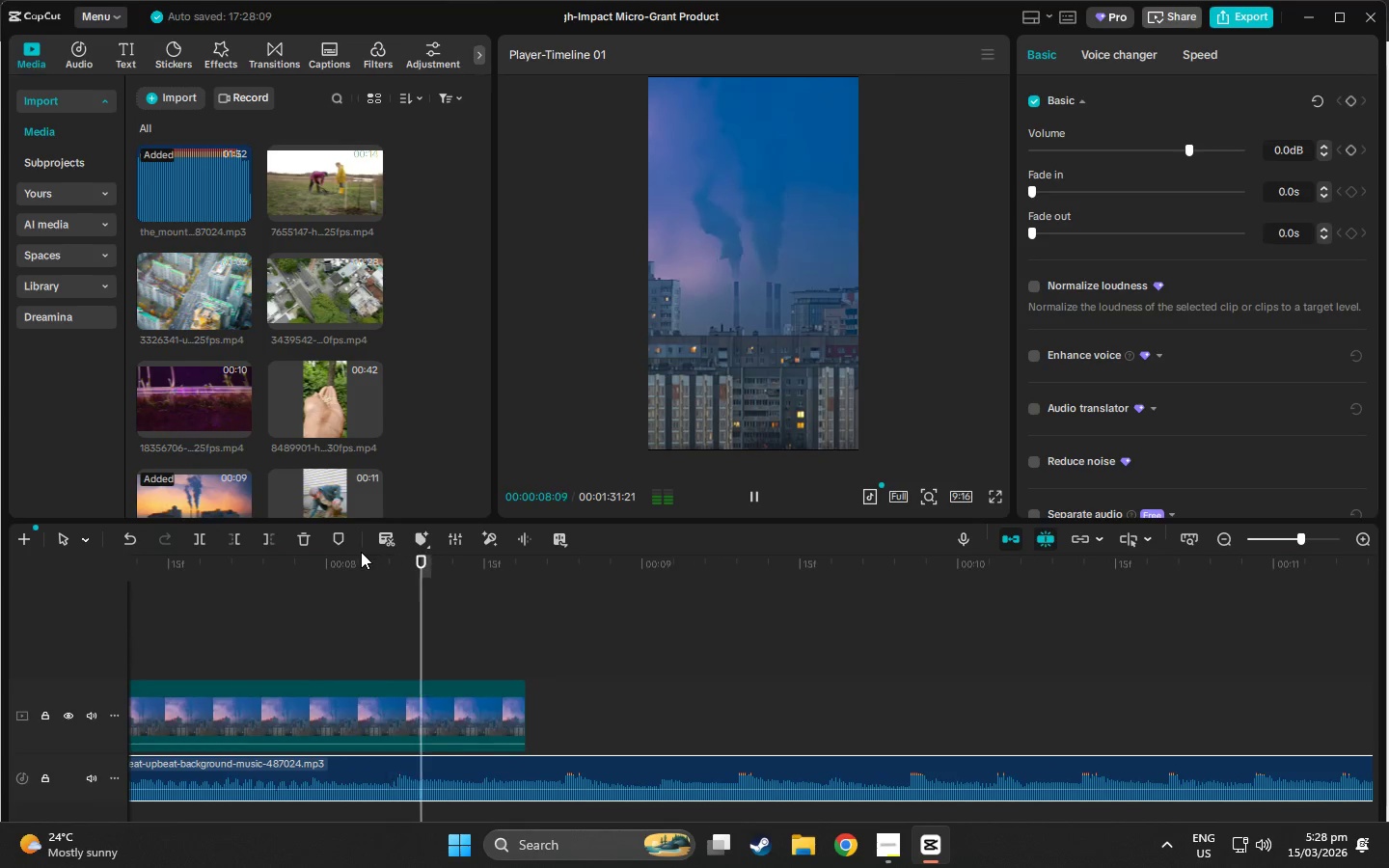 
key(Space)
 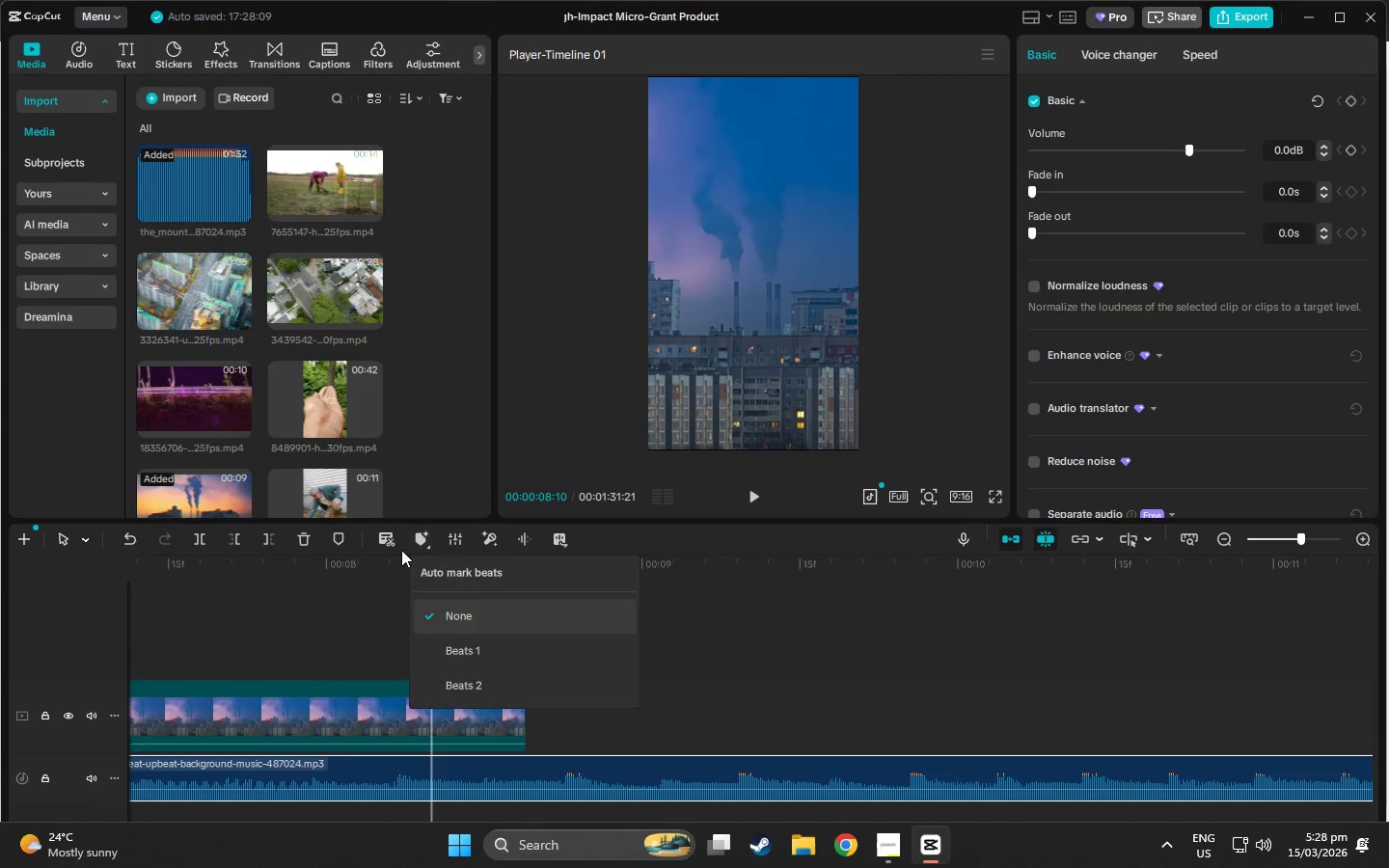 
left_click([390, 560])
 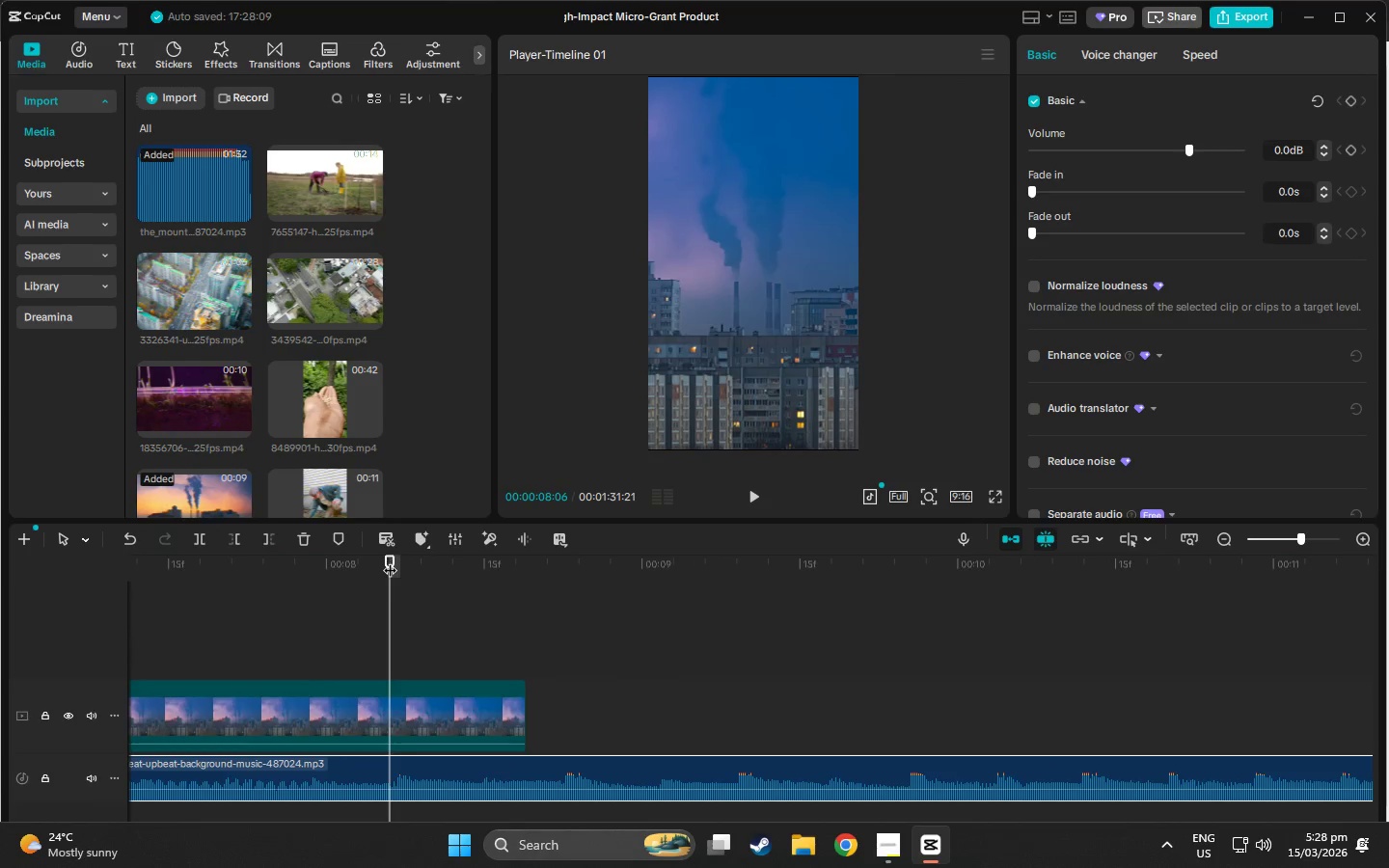 
key(Space)
 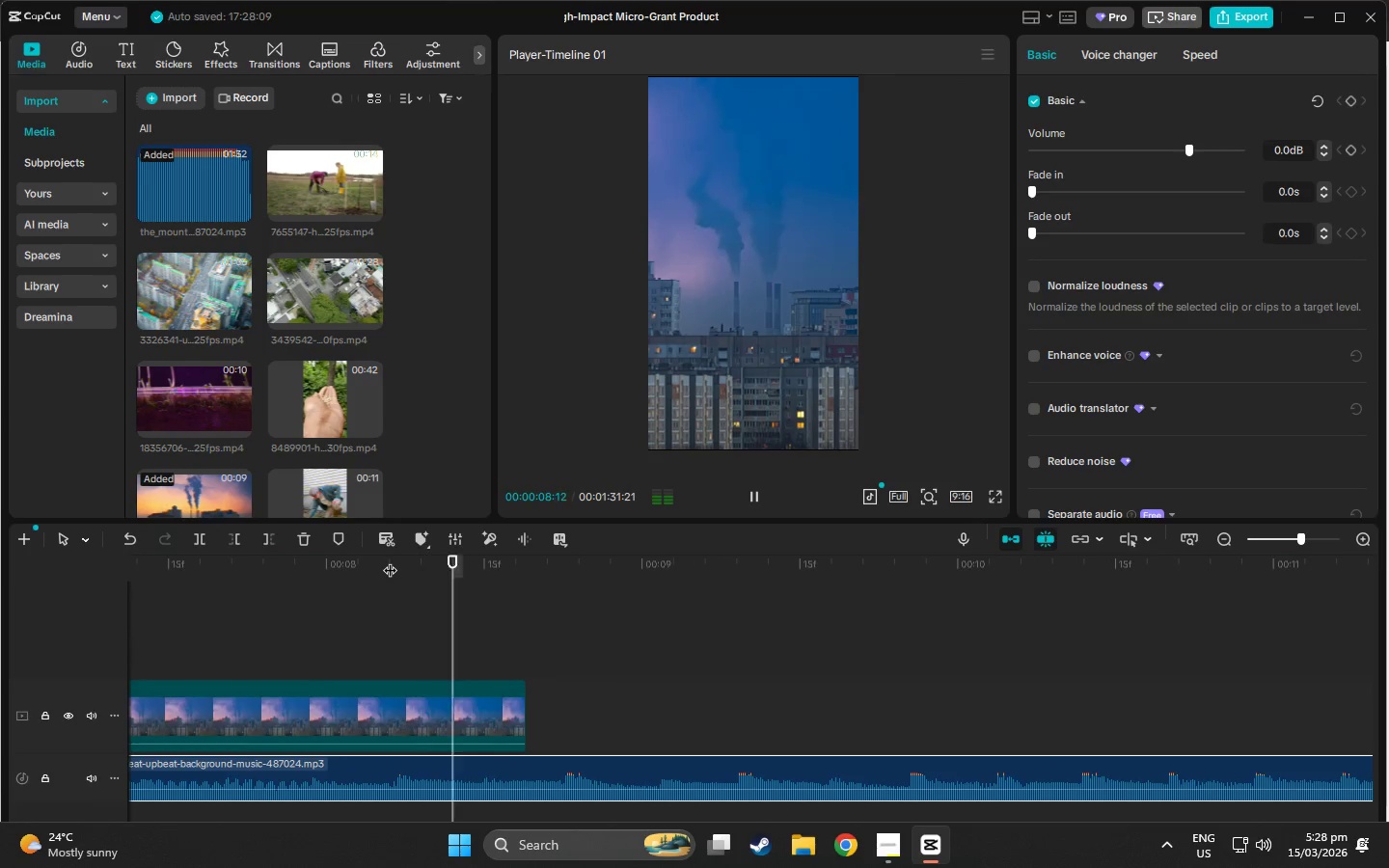 
left_click([390, 560])
 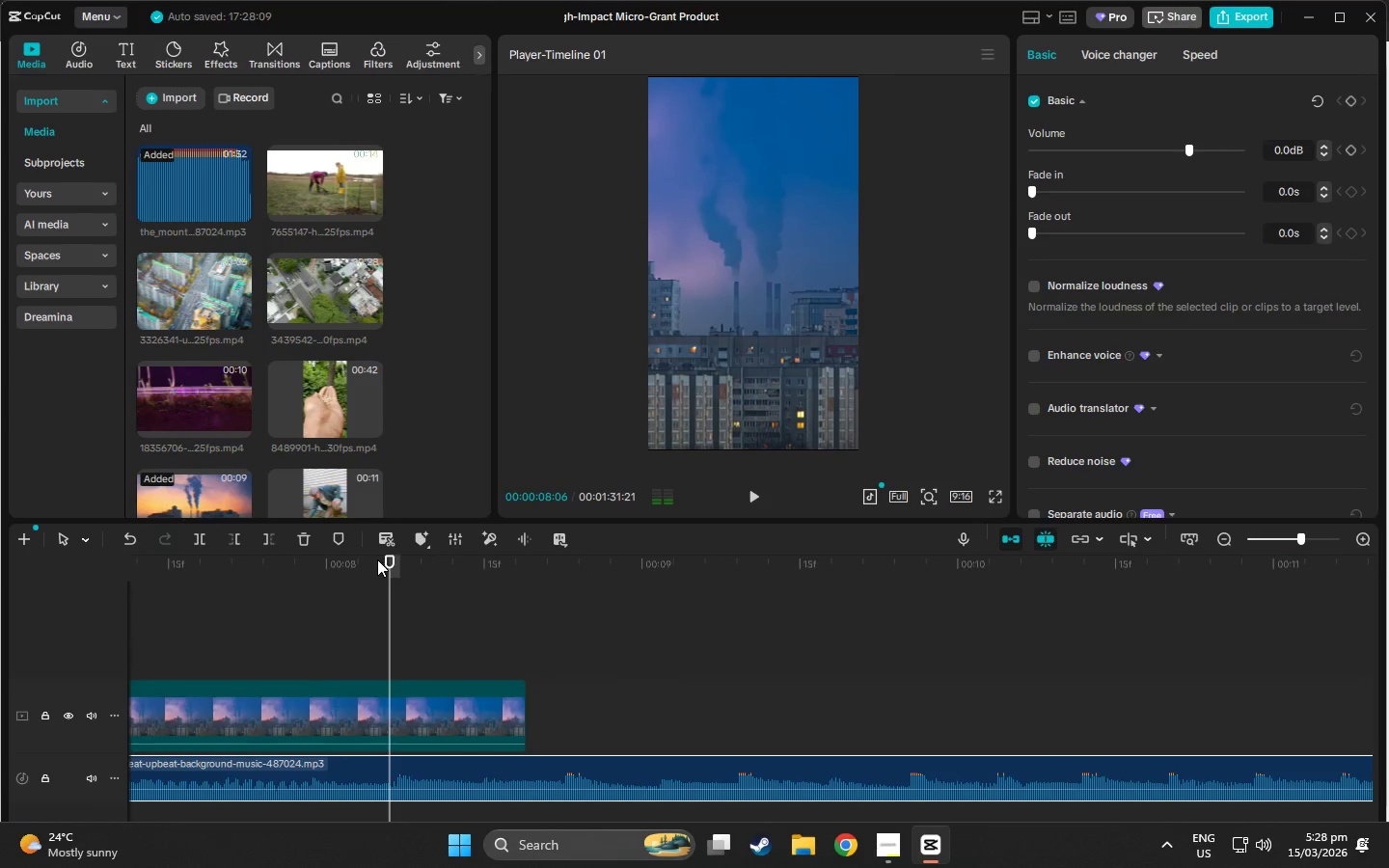 
left_click([377, 559])
 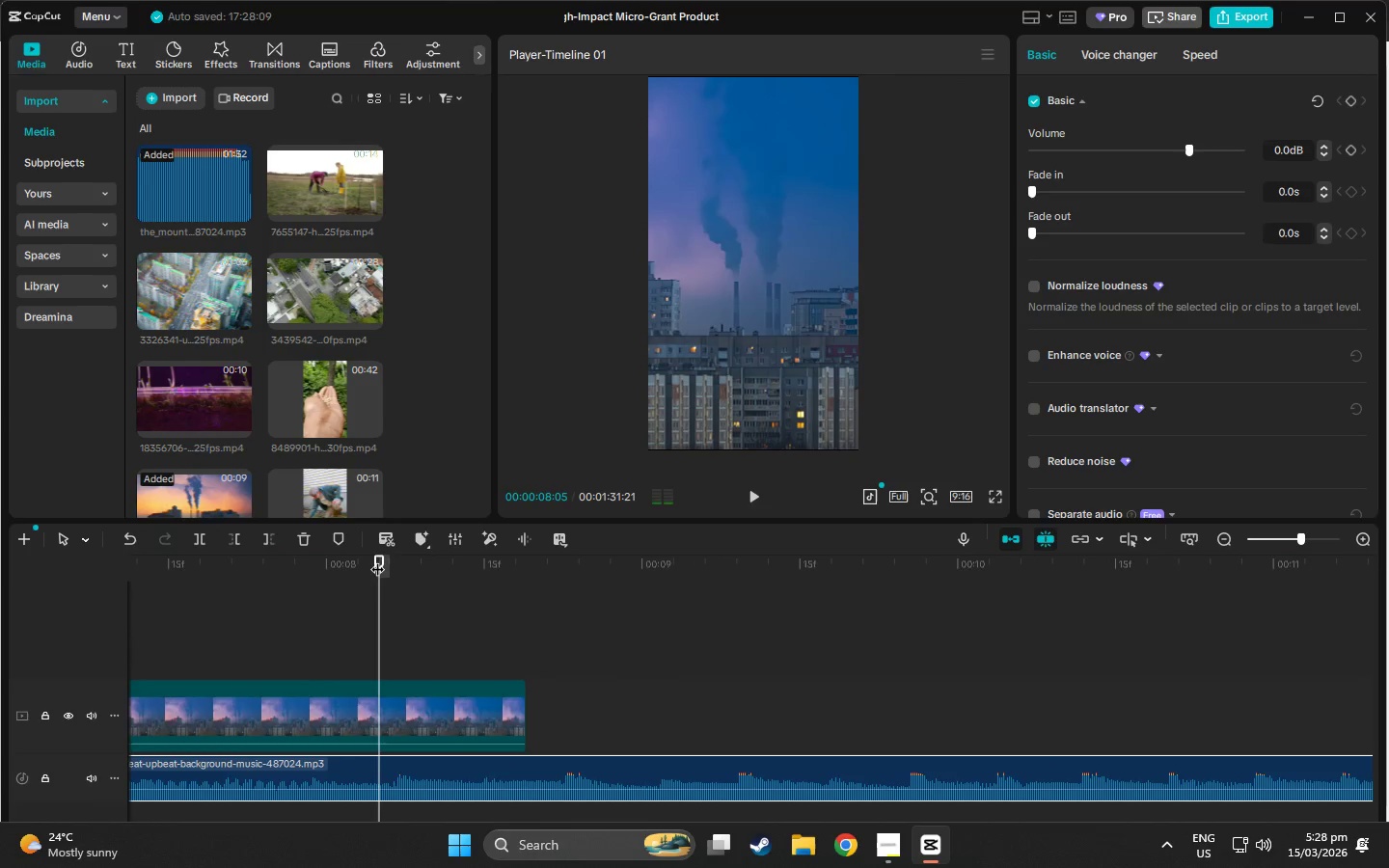 
key(Space)
 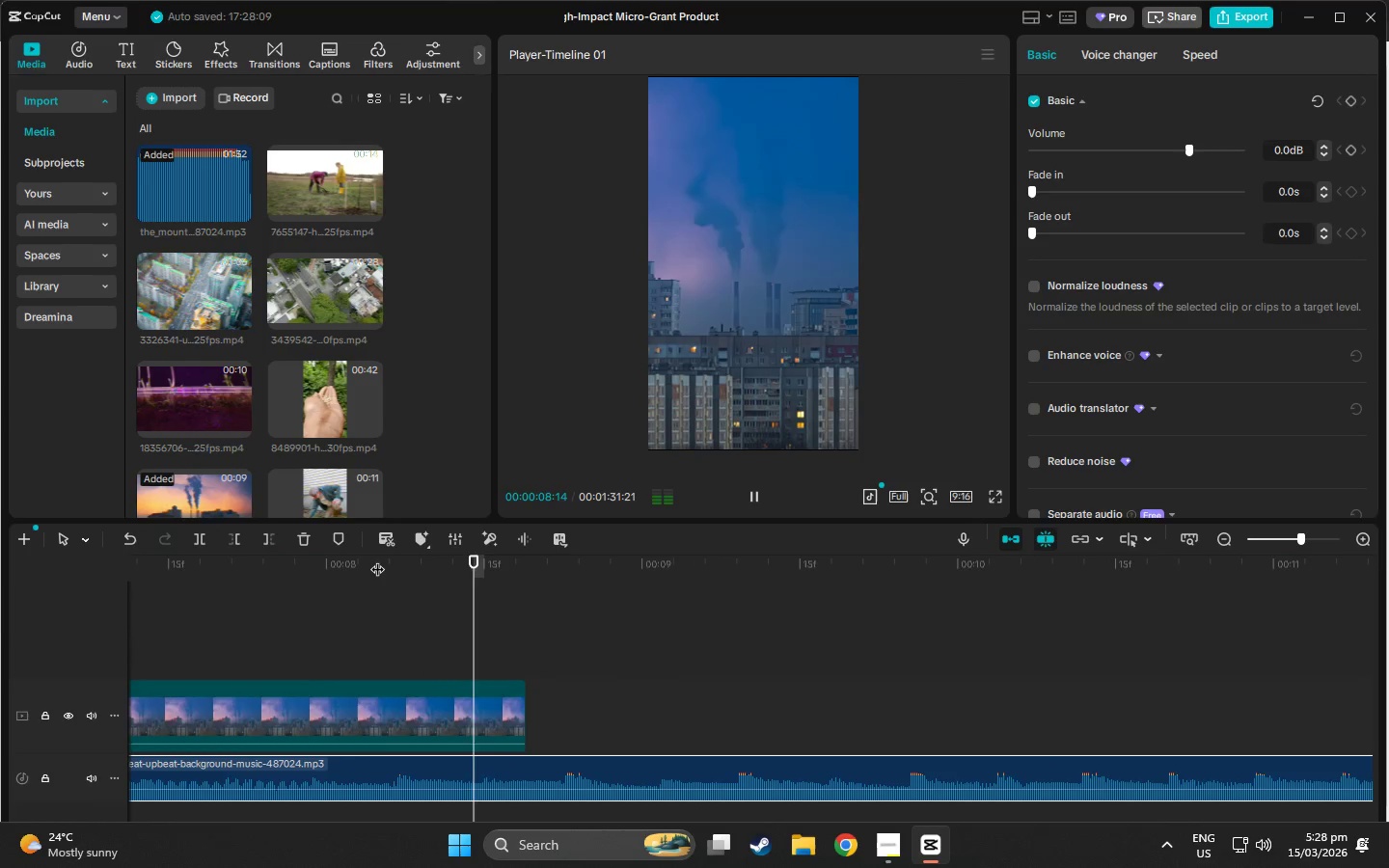 
left_click([377, 559])
 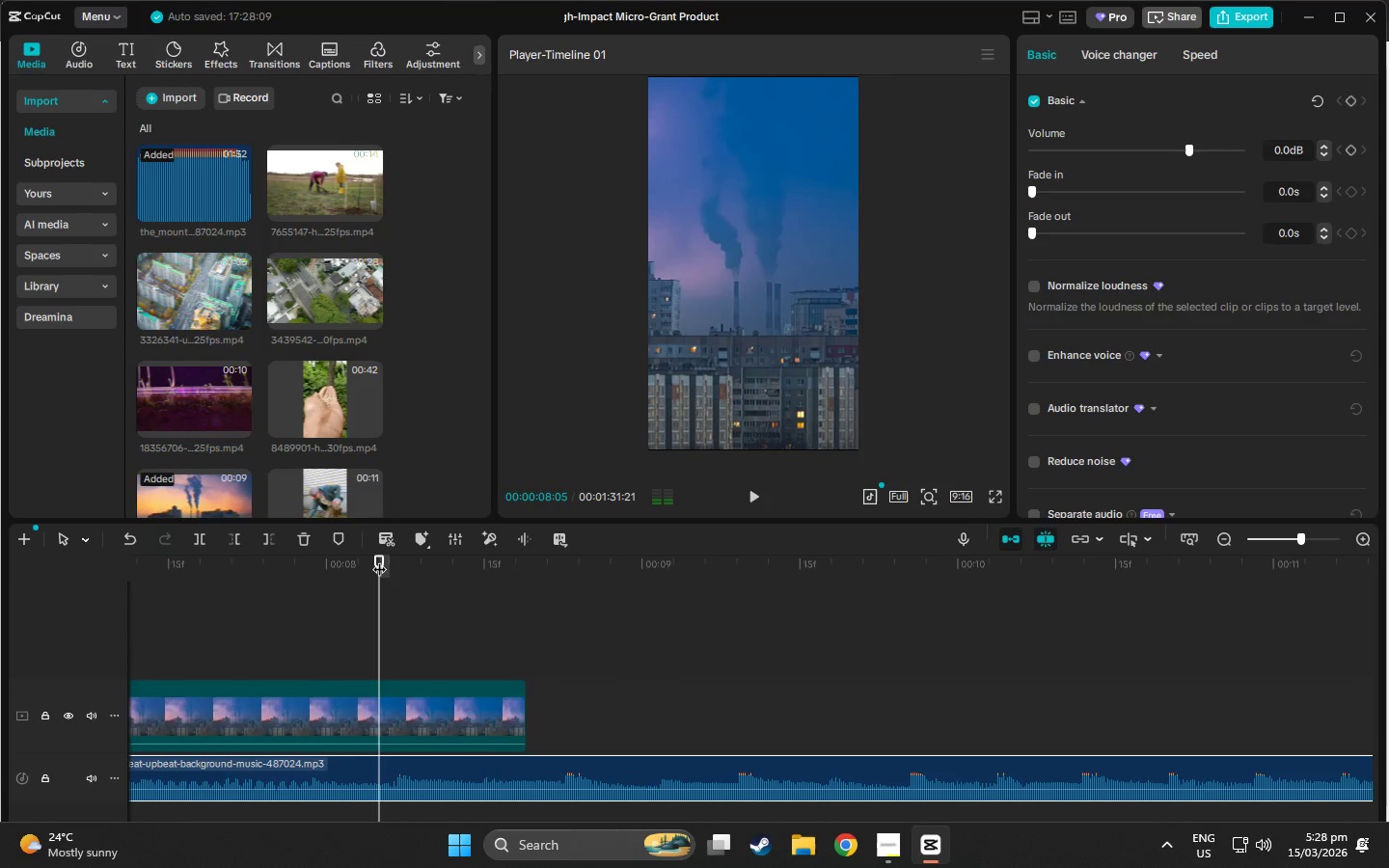 
left_click([380, 559])
 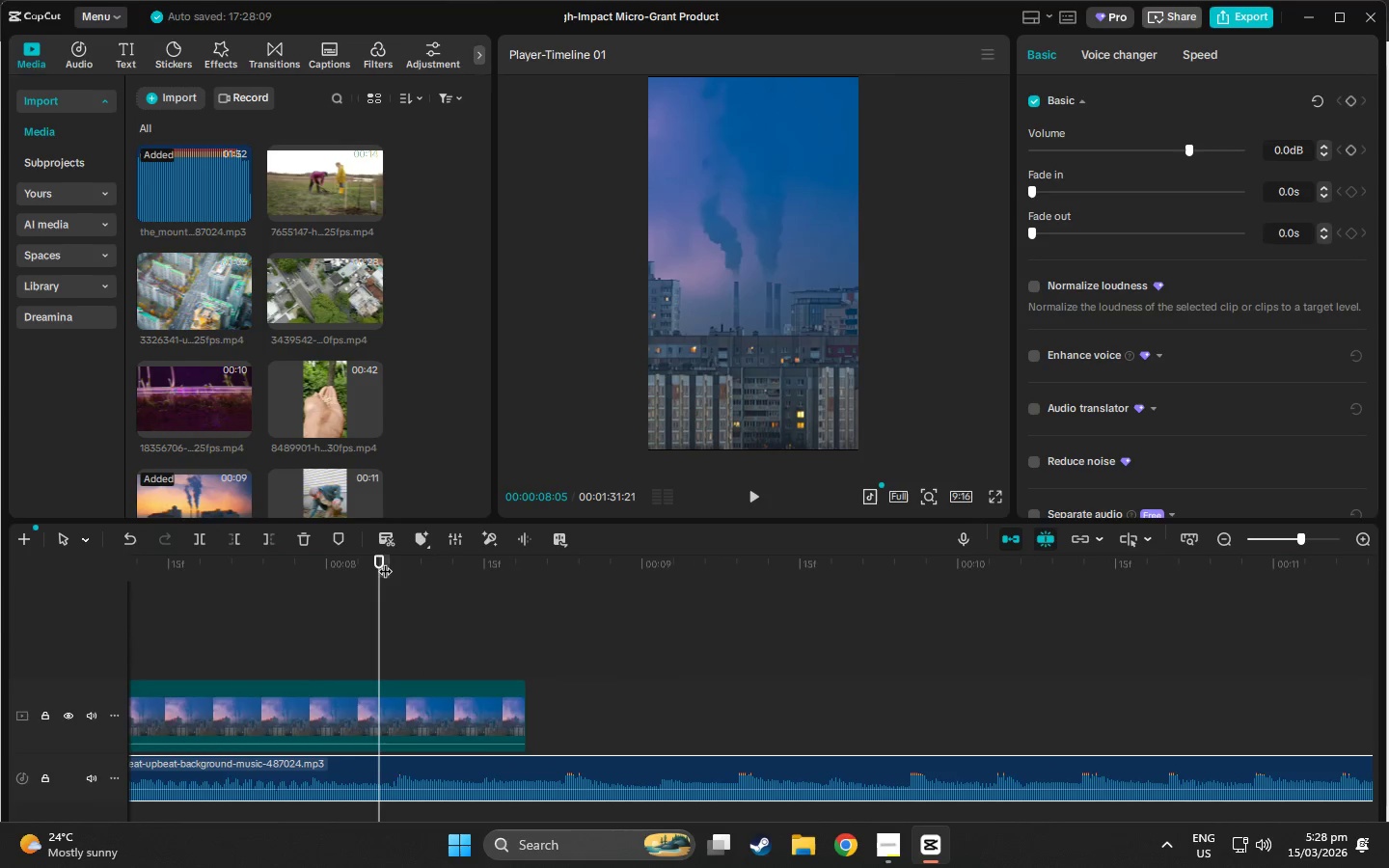 
left_click([388, 561])
 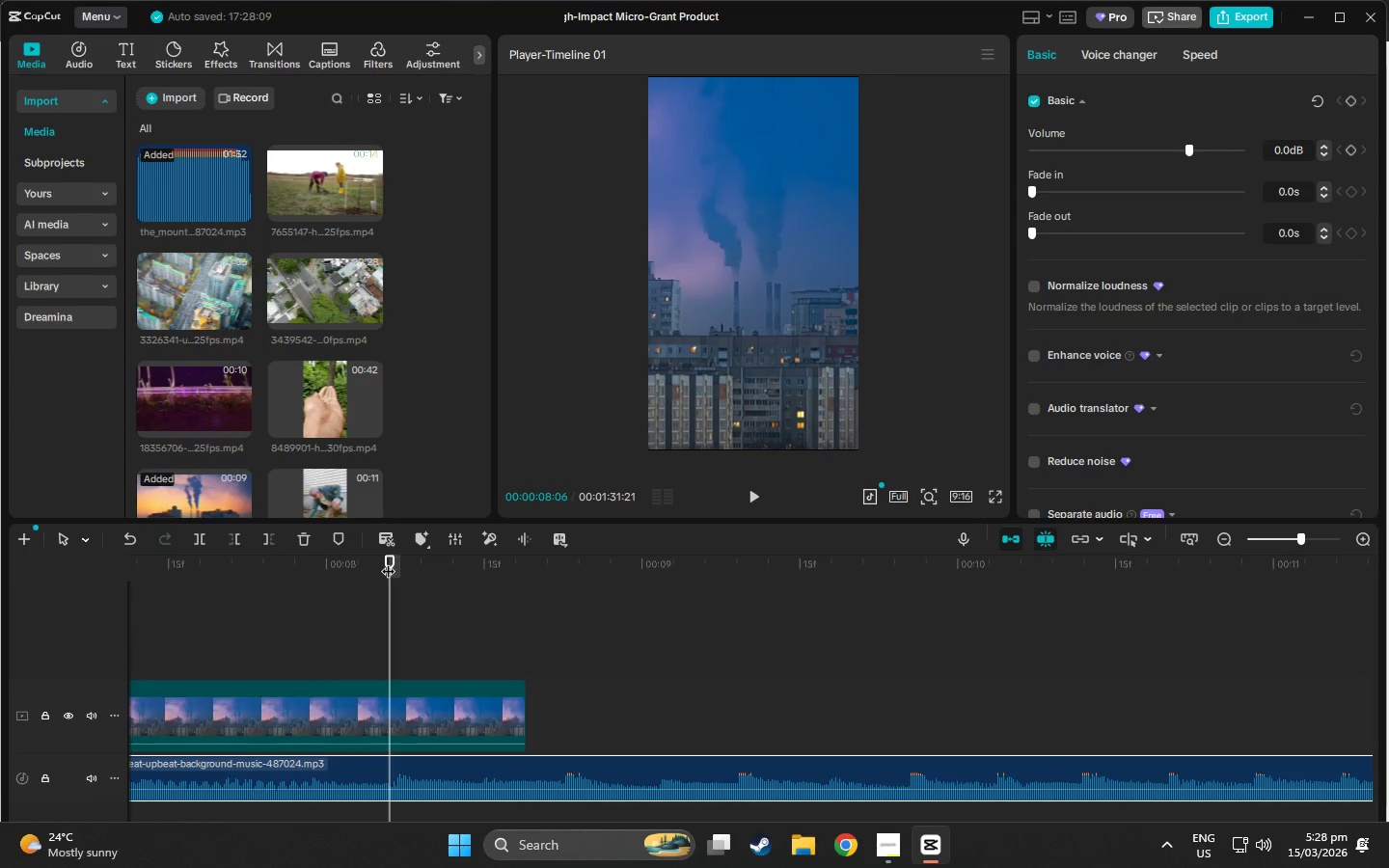 
key(Space)
 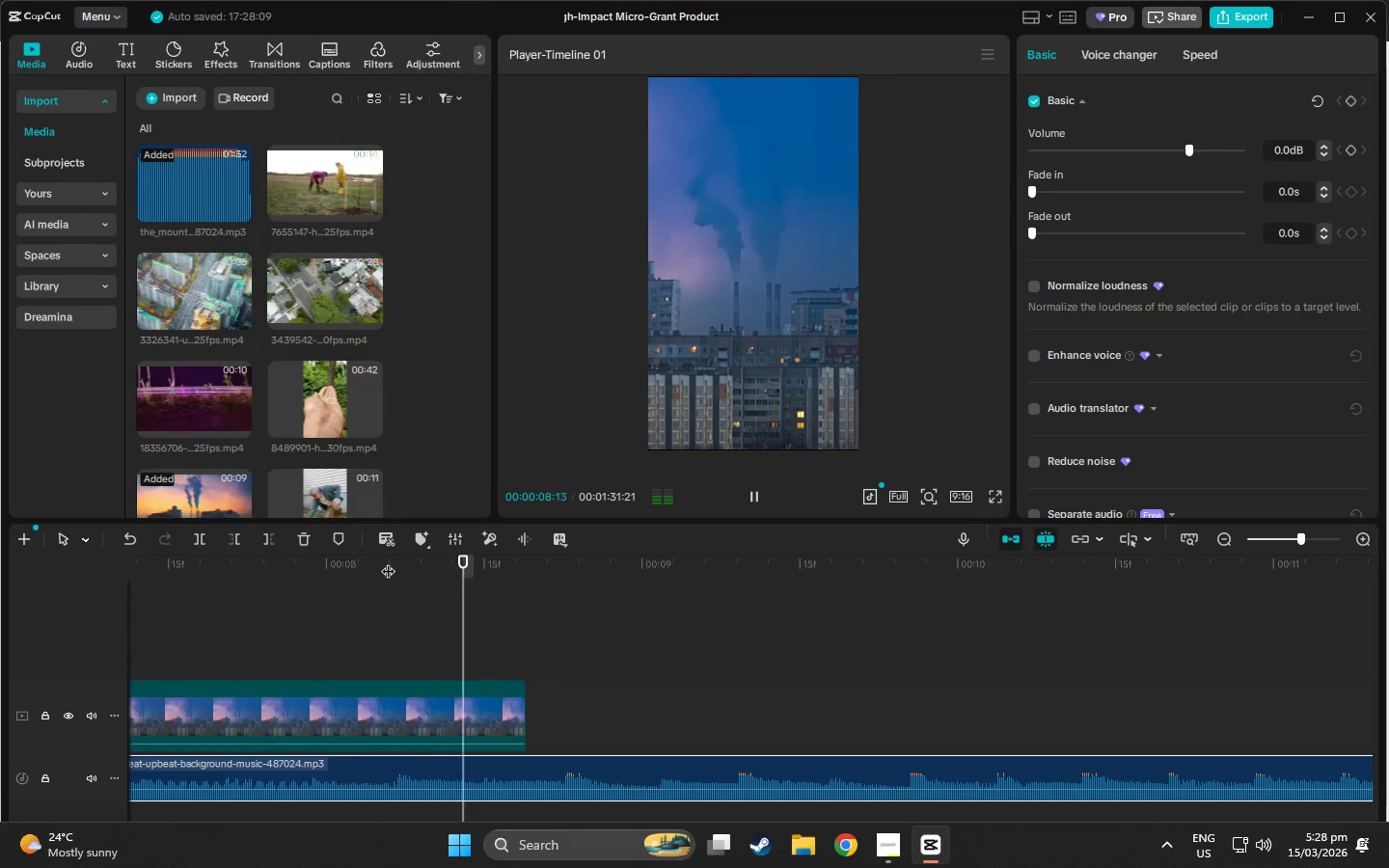 
left_click([388, 561])
 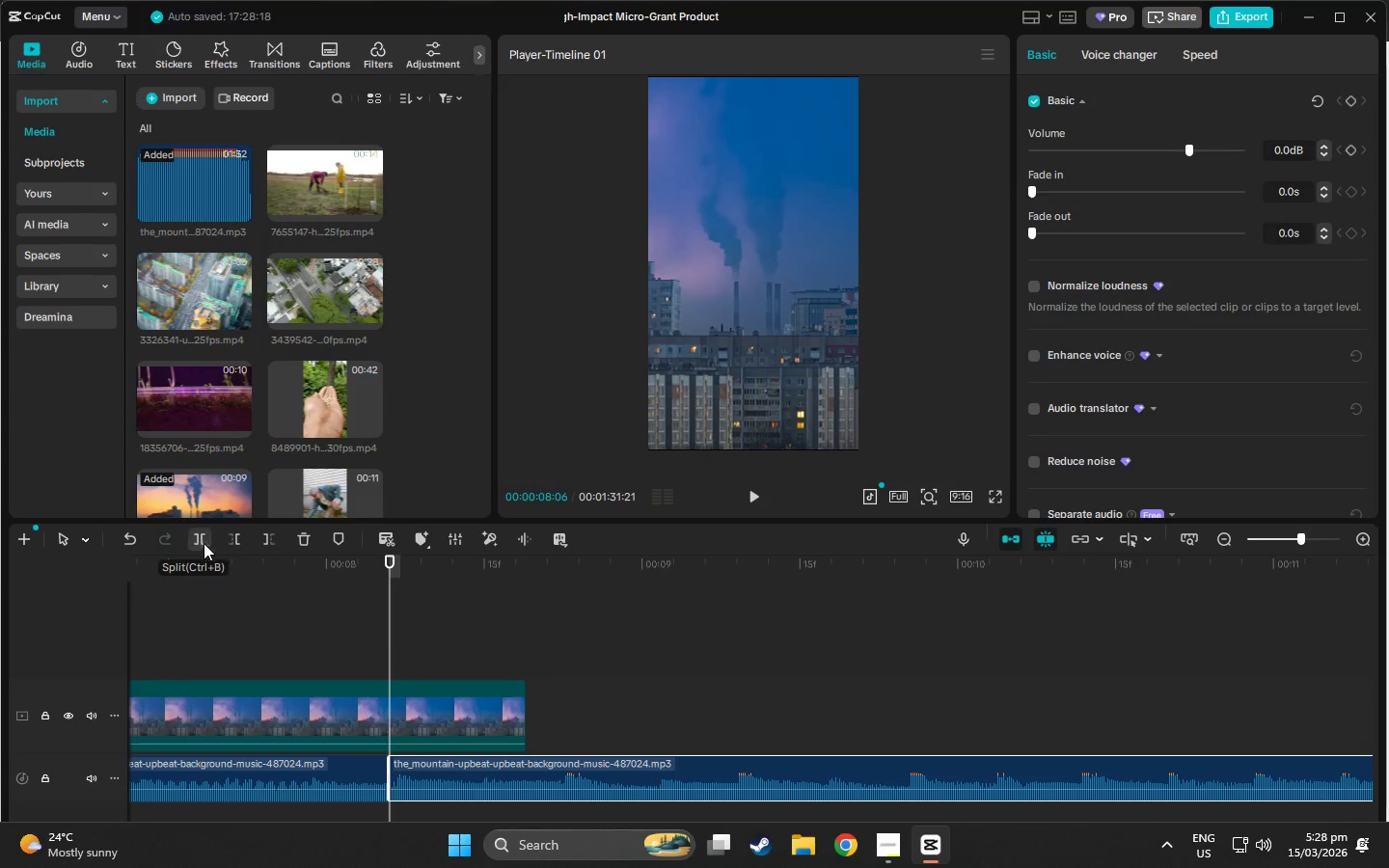 
key(Space)
 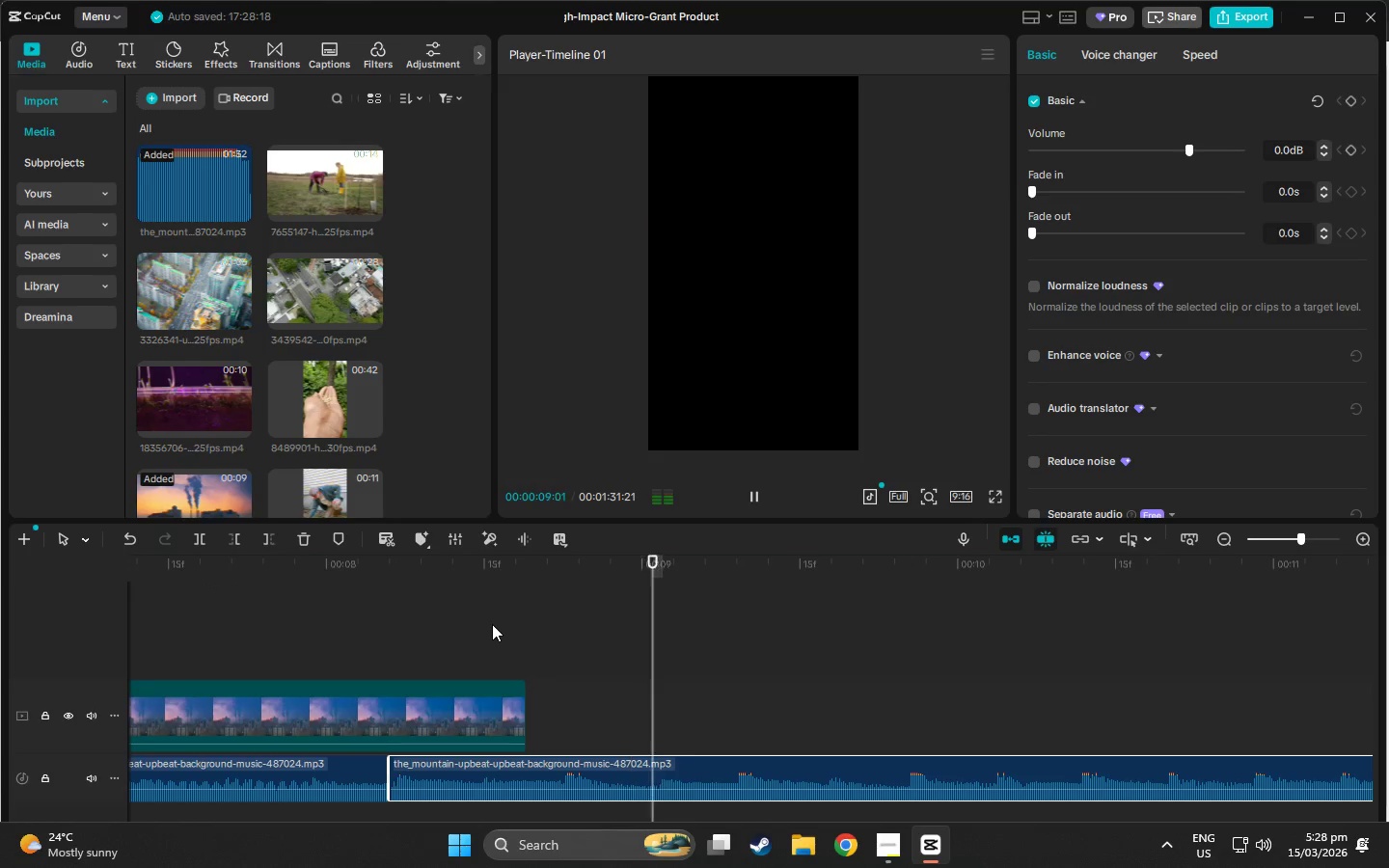 
key(Space)
 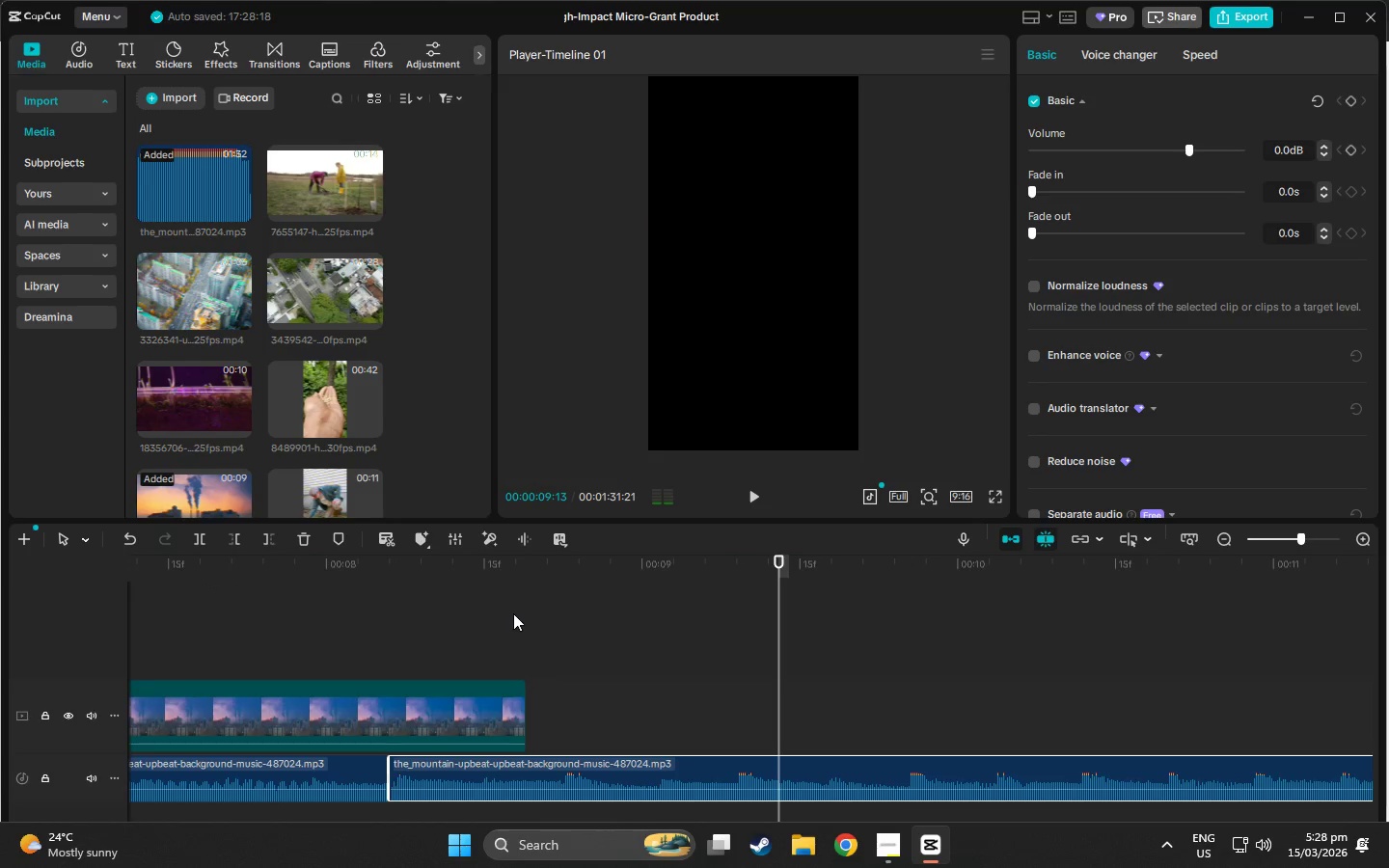 
left_click([528, 586])
 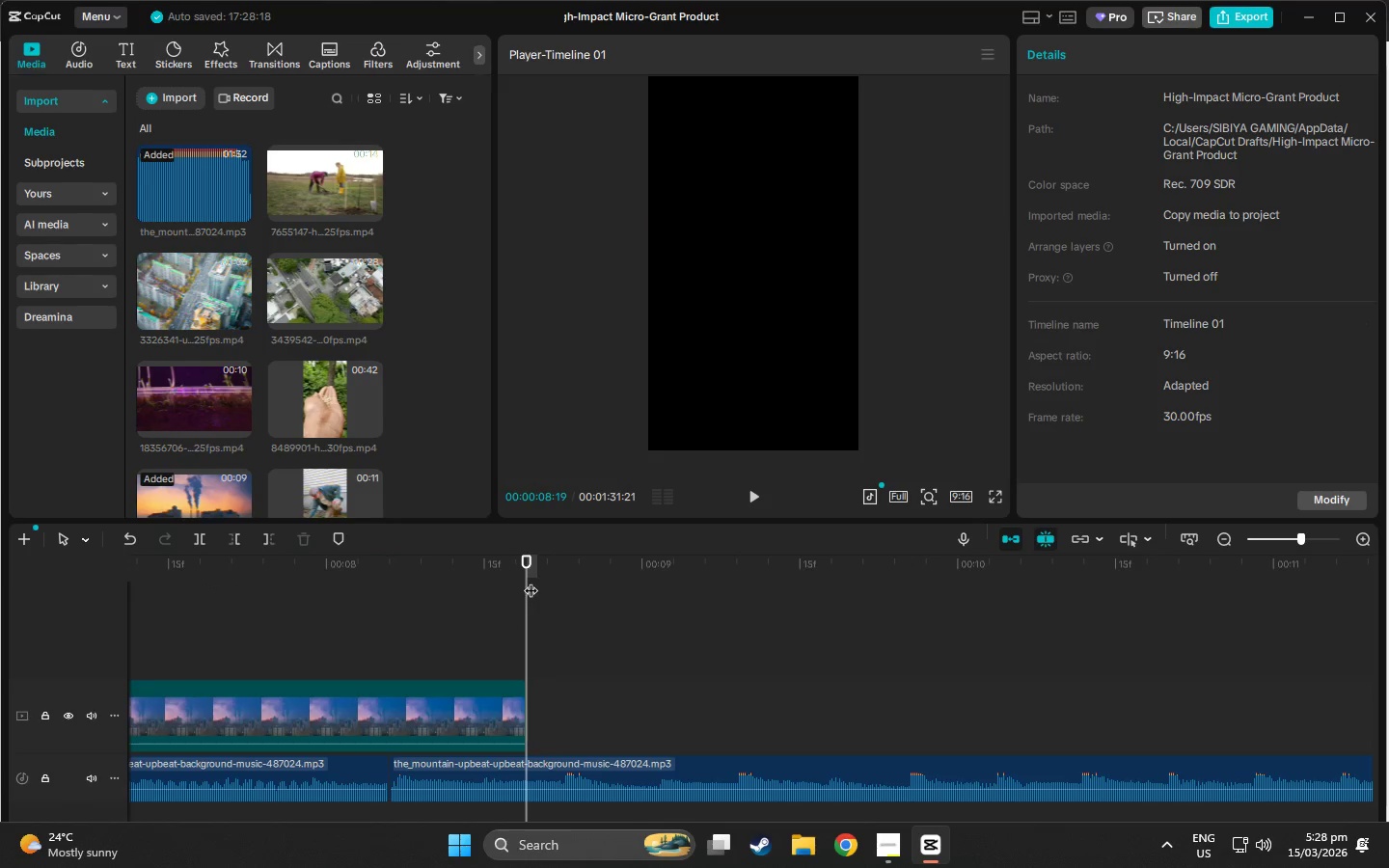 
key(Space)
 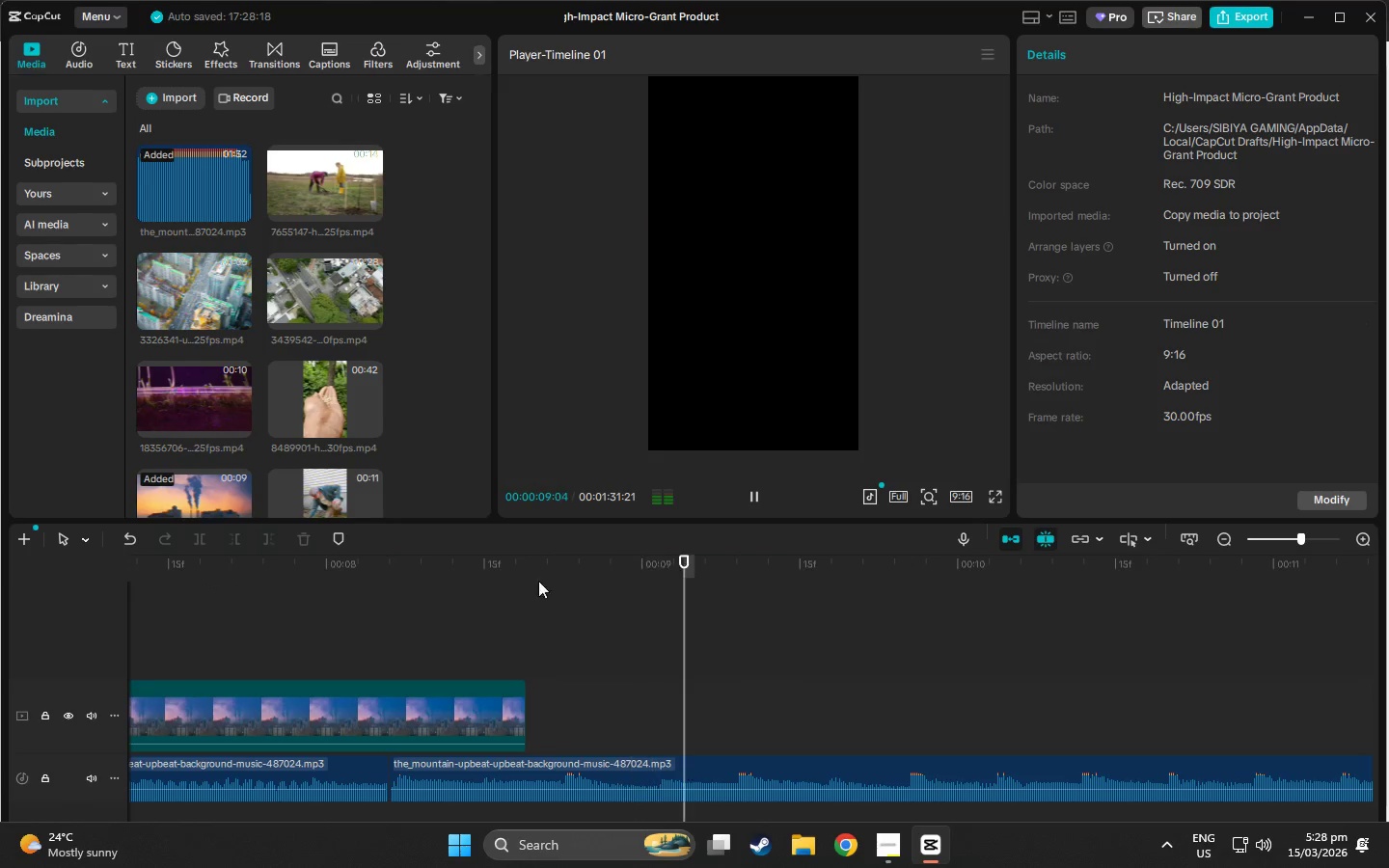 
left_click([552, 581])
 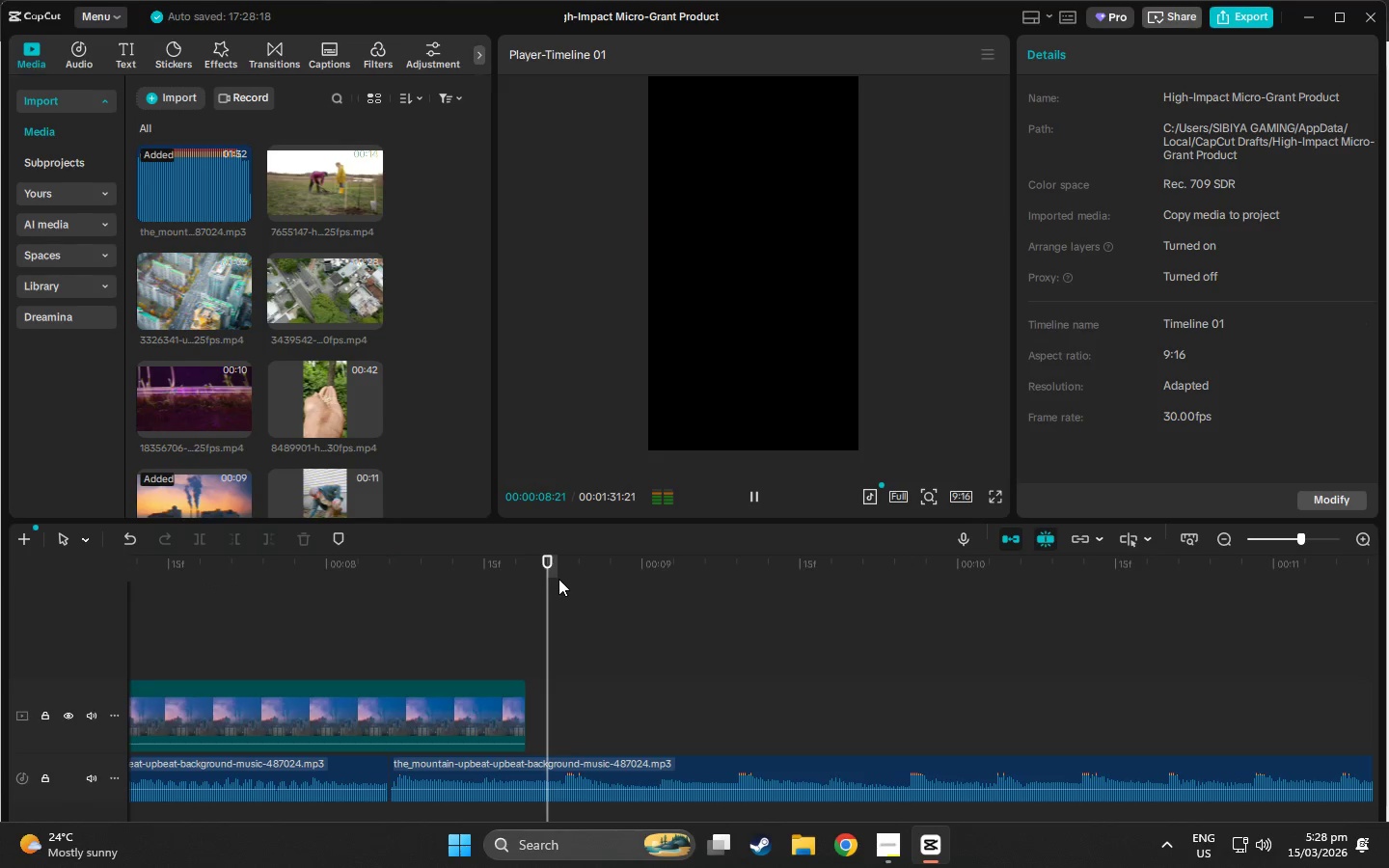 
key(Space)
 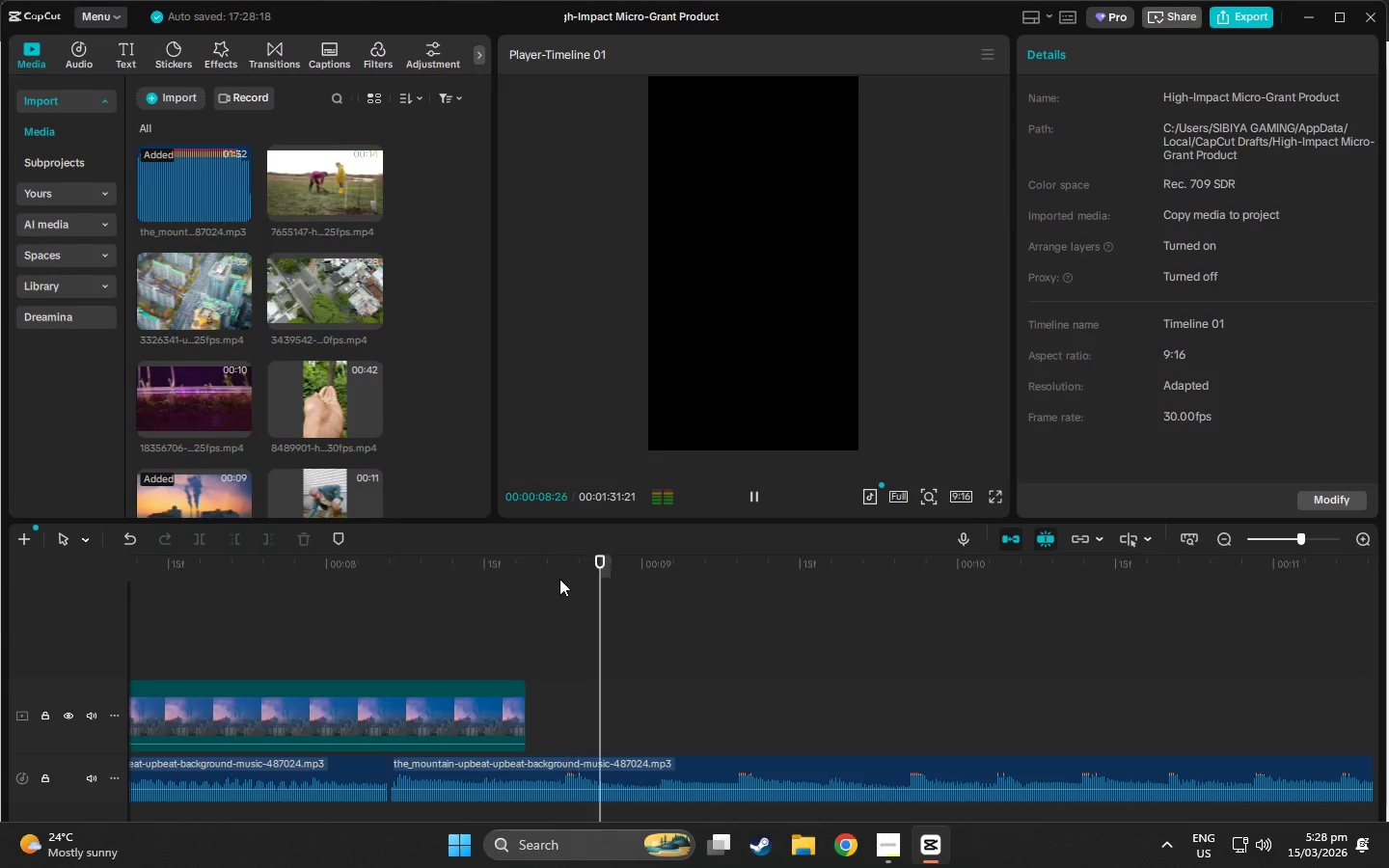 
left_click([559, 579])
 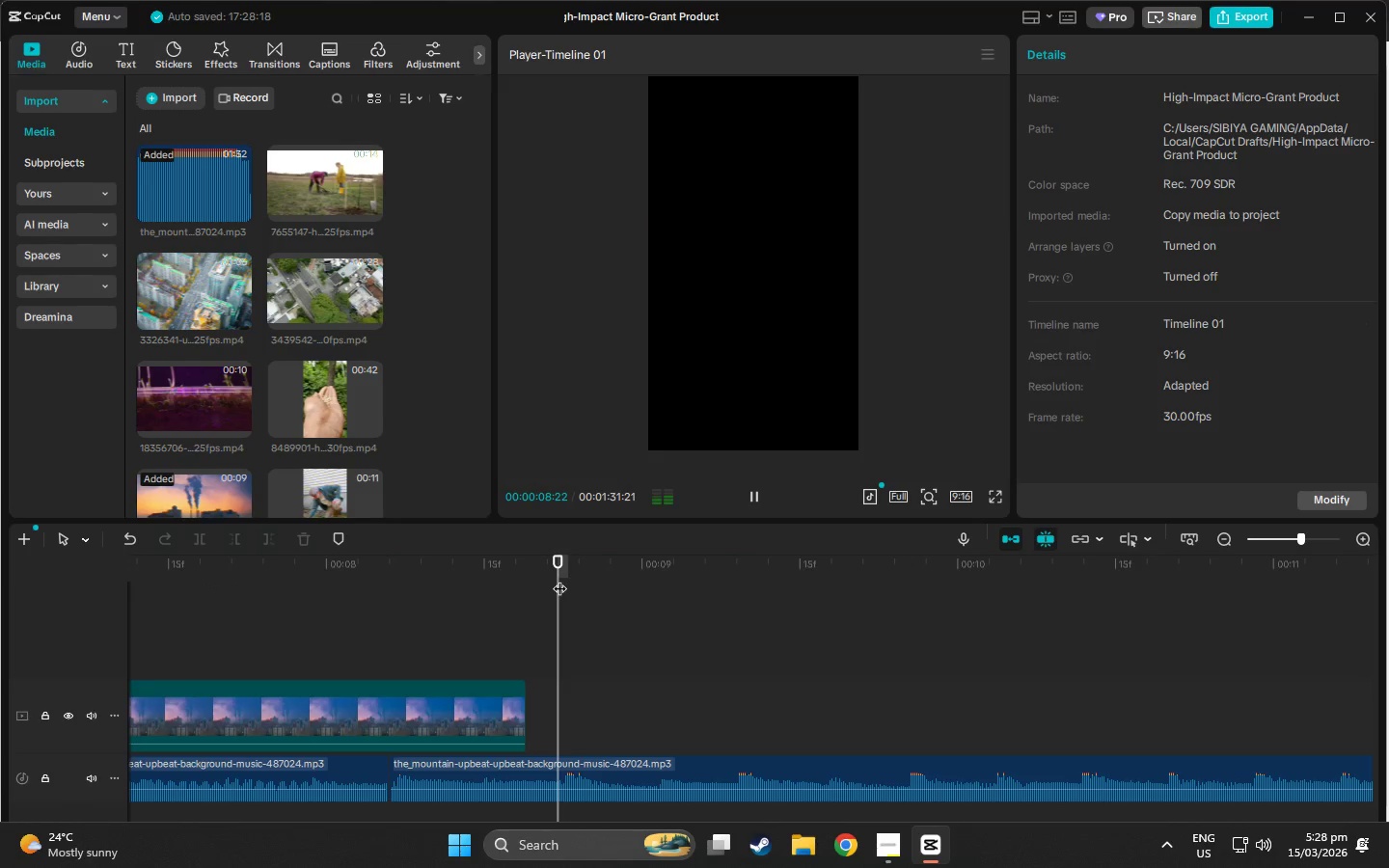 
left_click([559, 579])
 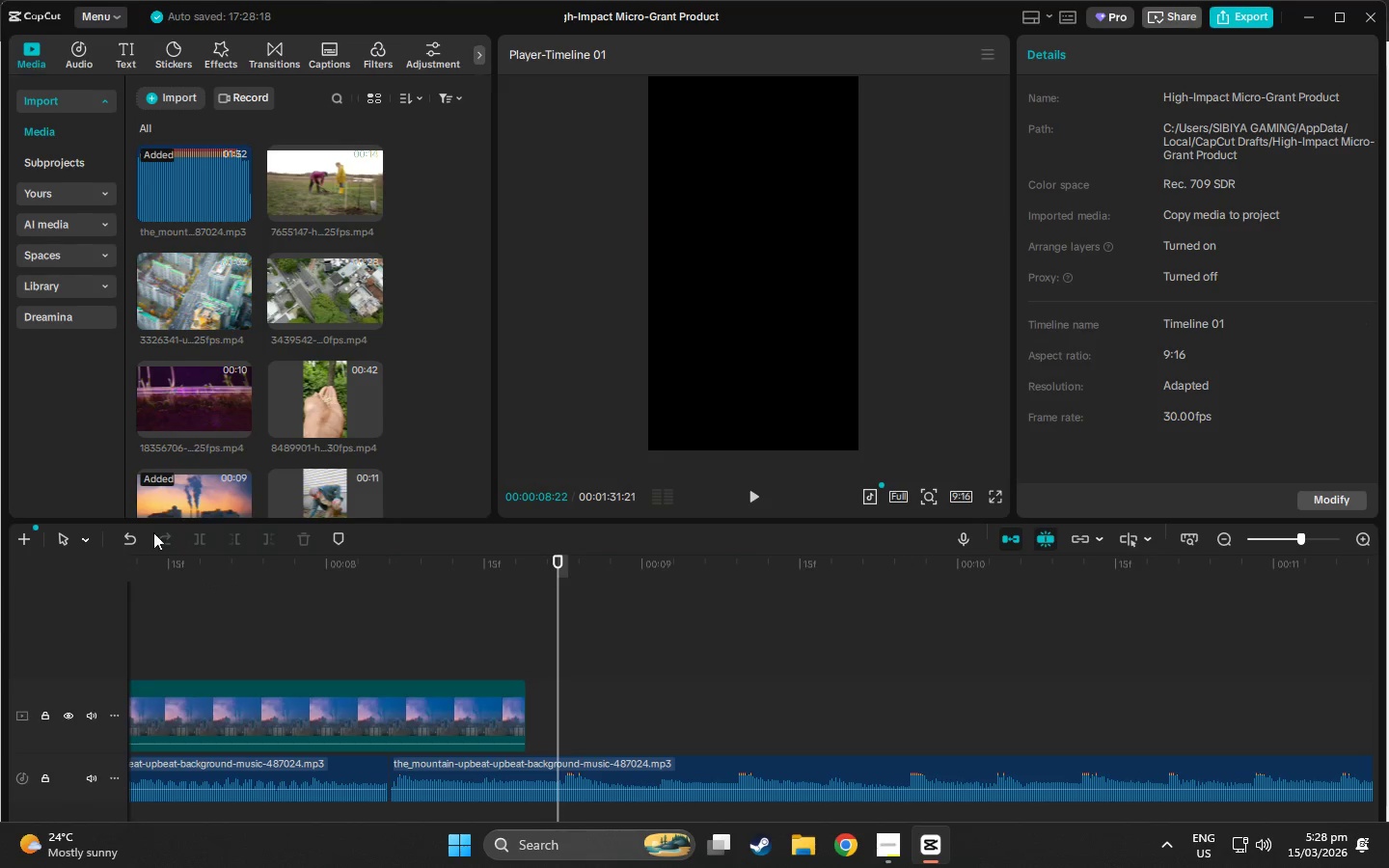 
left_click([558, 783])
 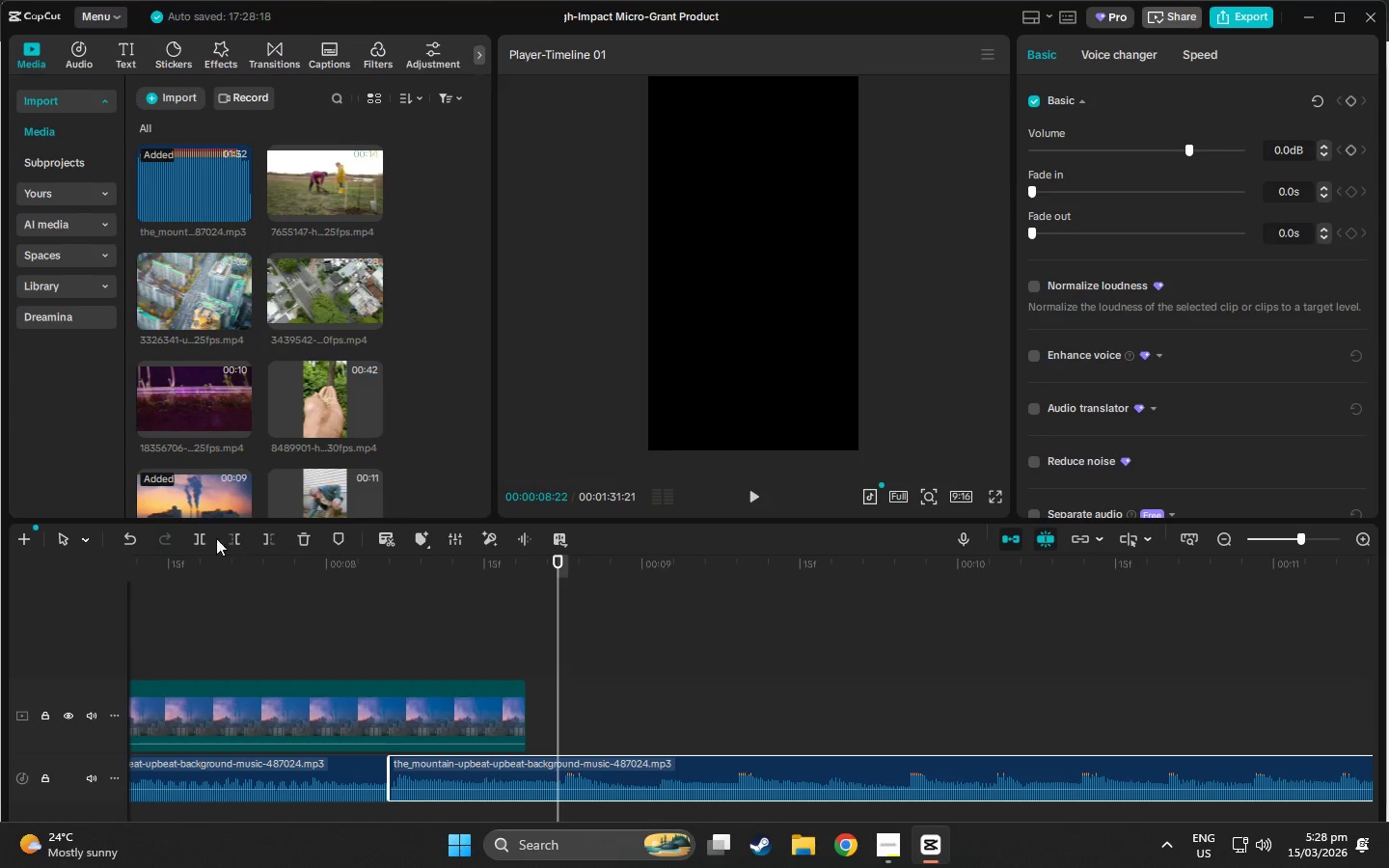 
left_click([203, 535])
 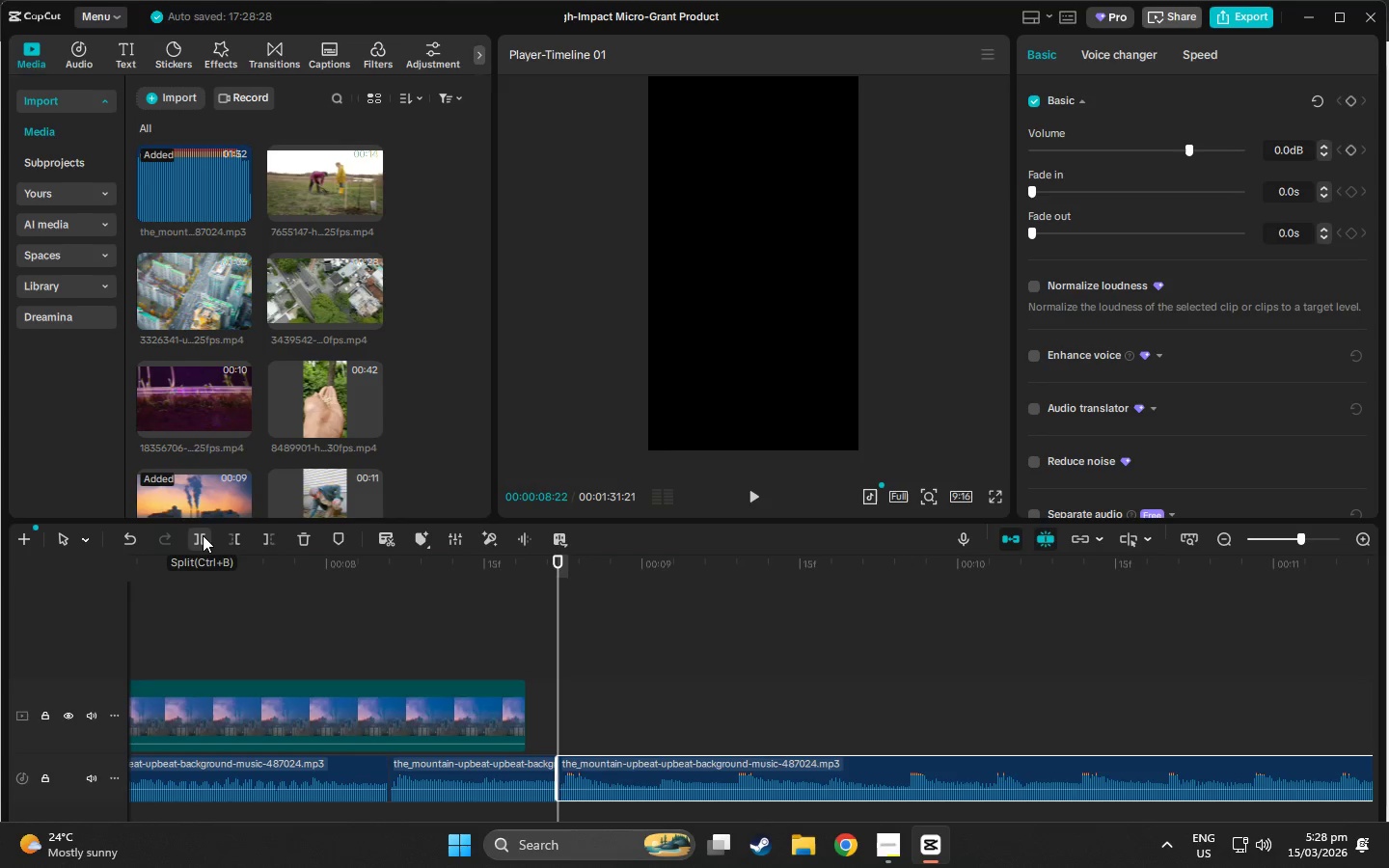 
key(Space)
 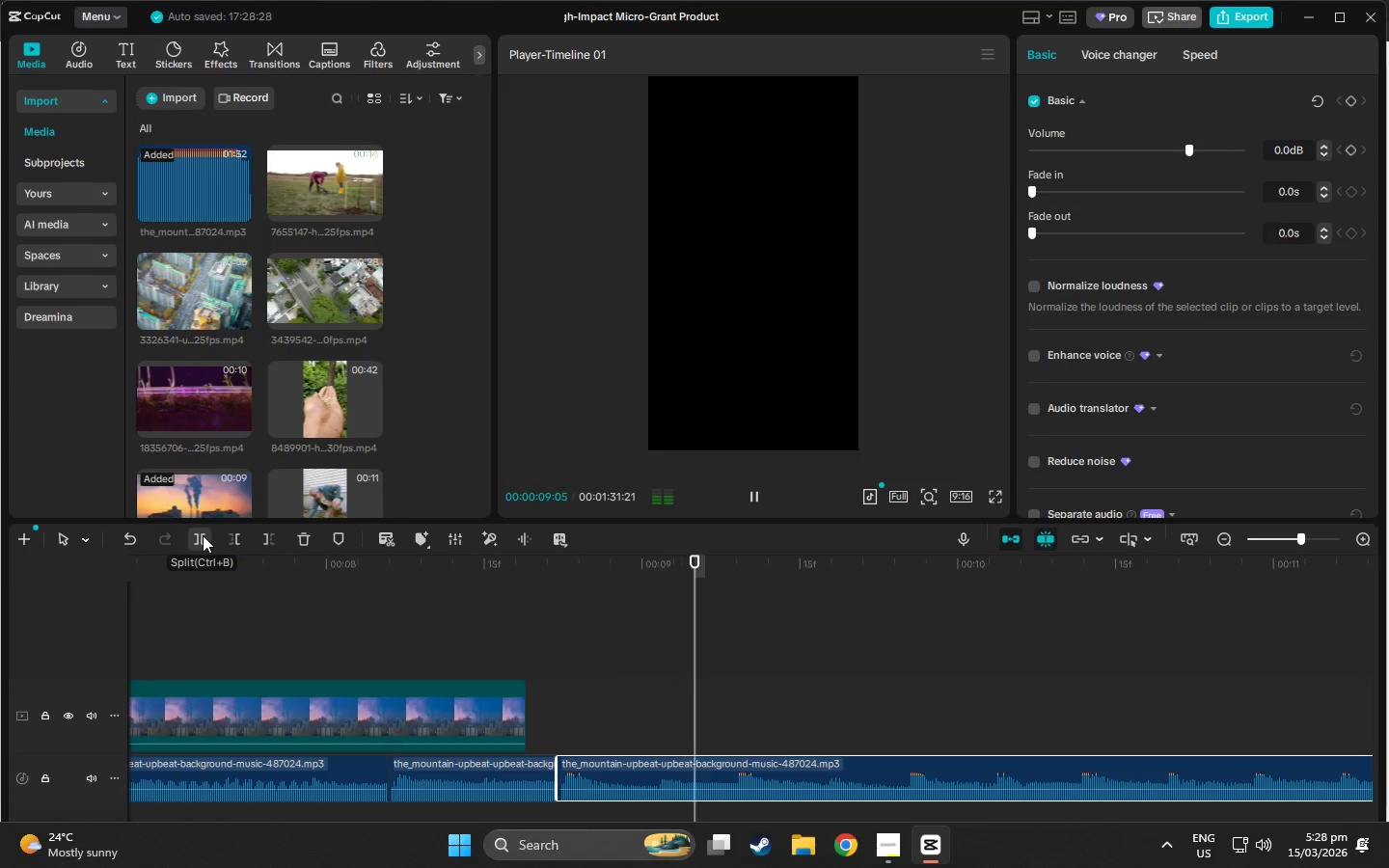 
key(Space)
 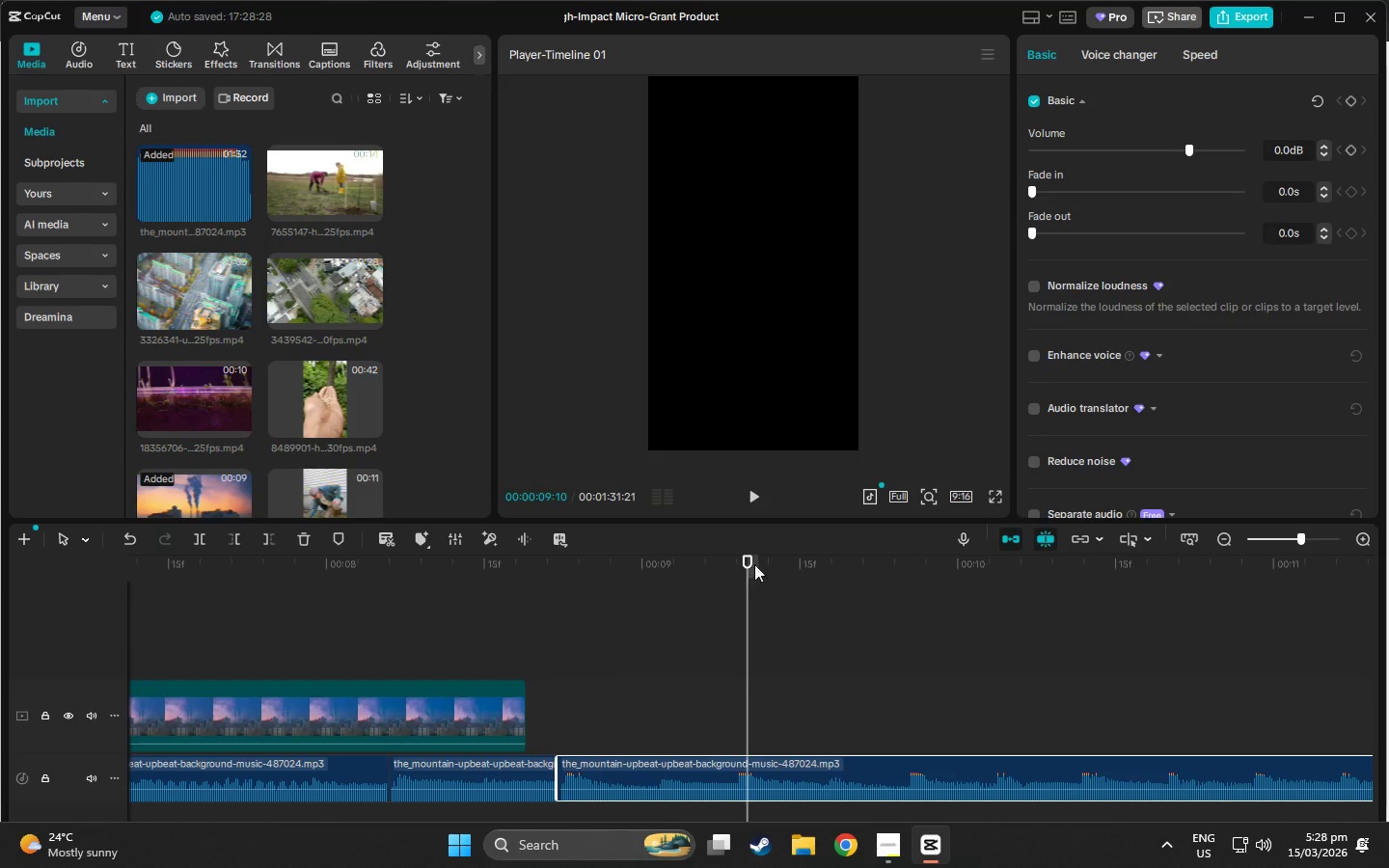 
left_click_drag(start_coordinate=[750, 564], to_coordinate=[735, 561])
 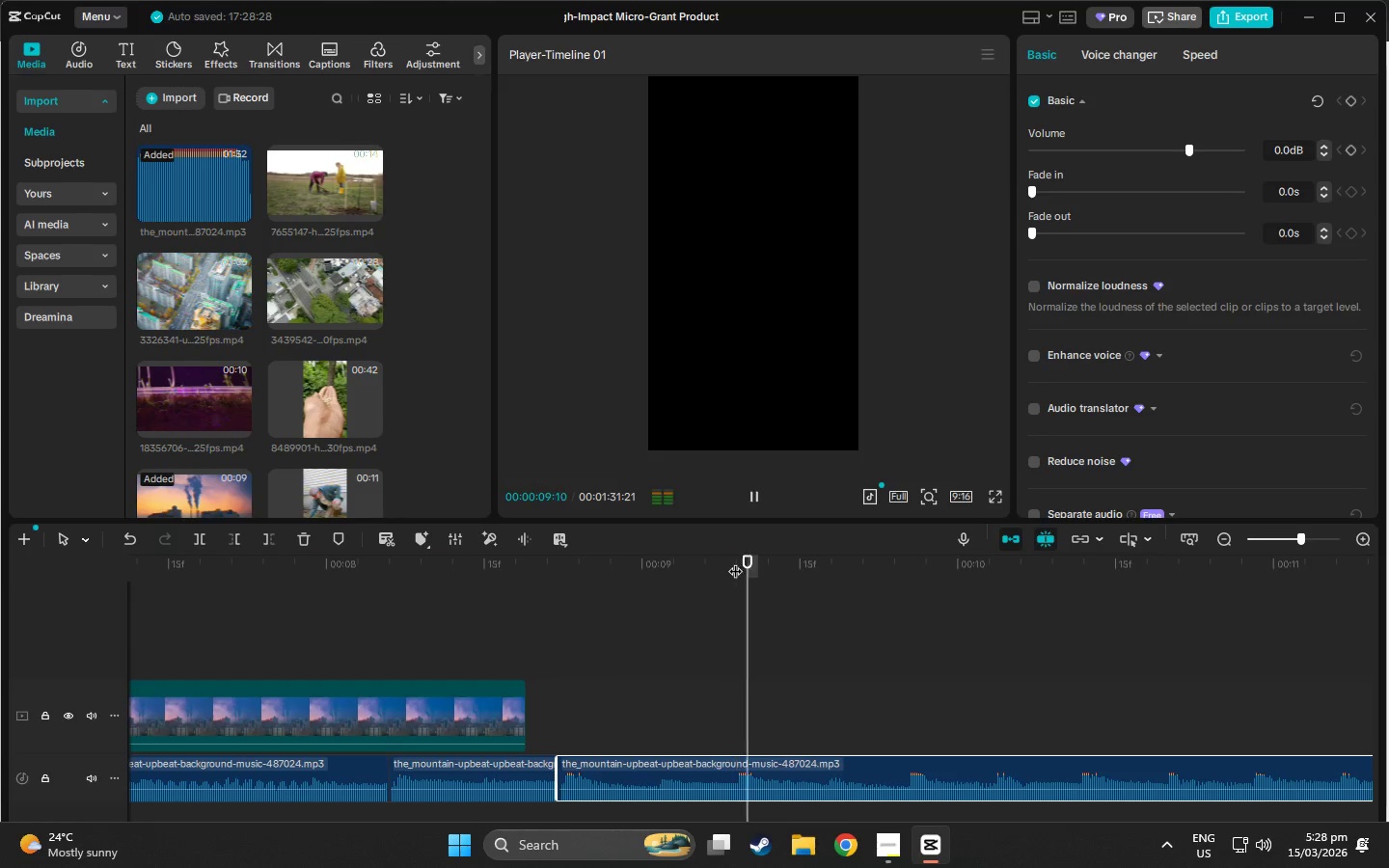 
key(Space)
 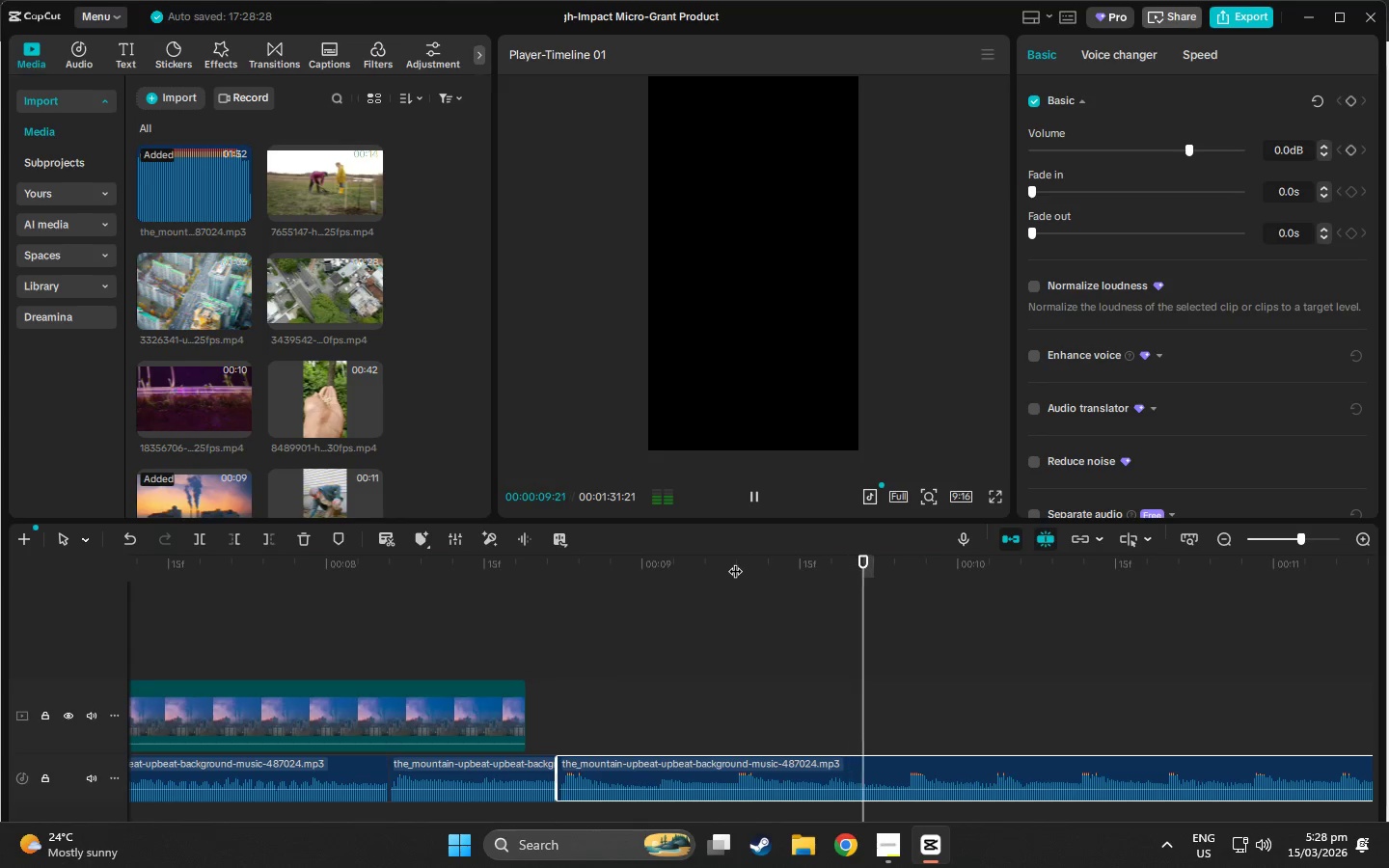 
left_click([740, 561])
 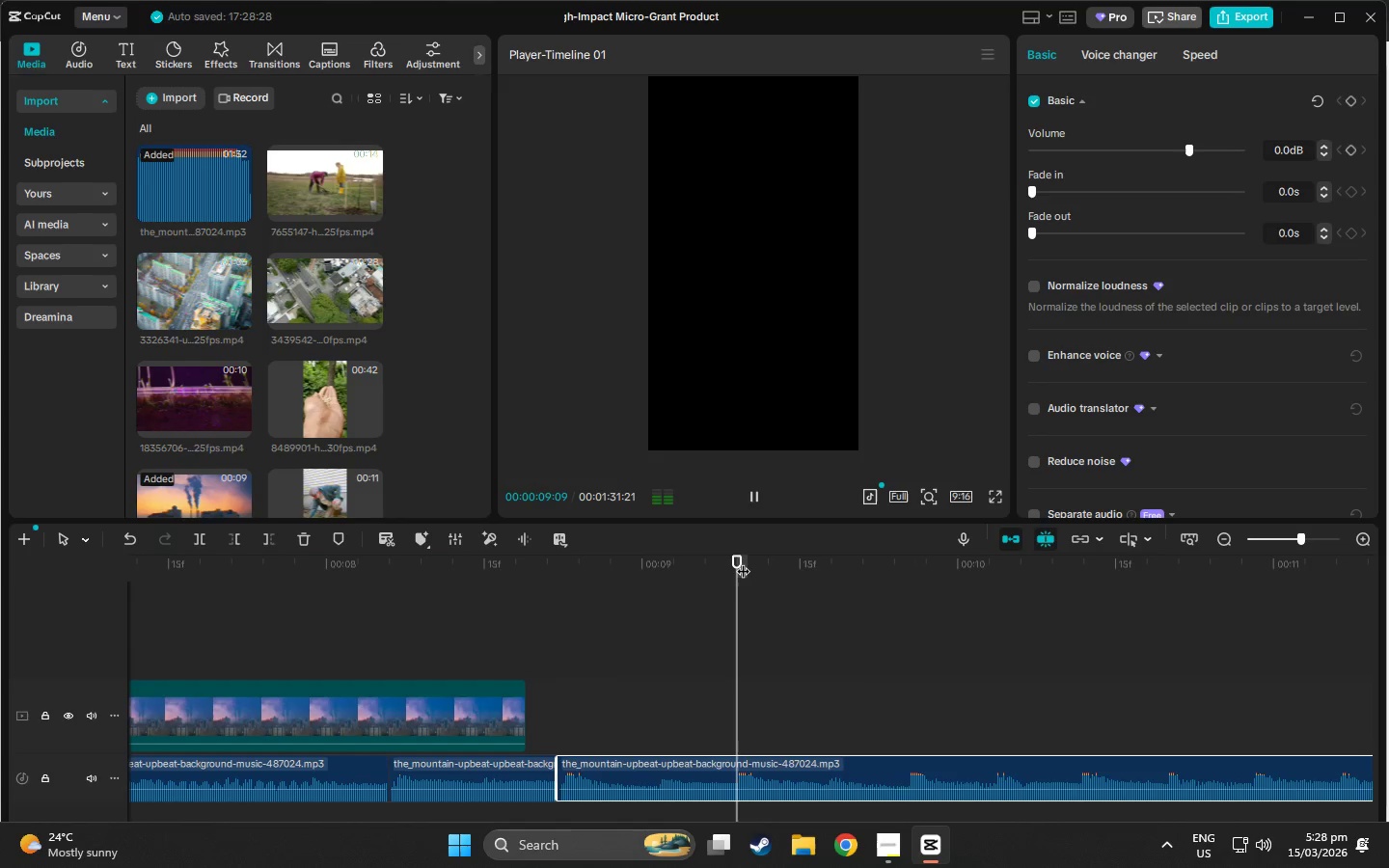 
key(Space)
 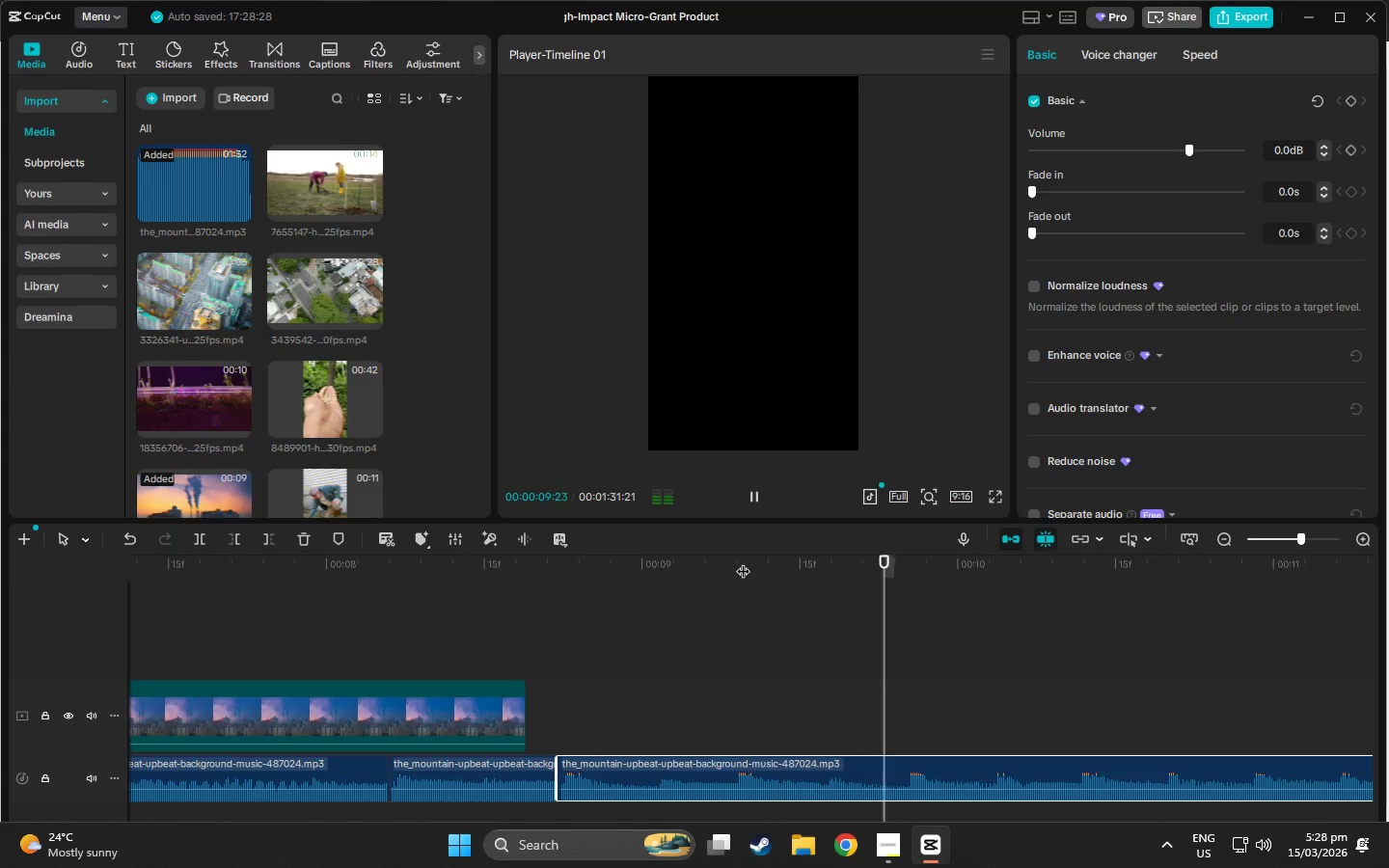 
left_click([743, 561])
 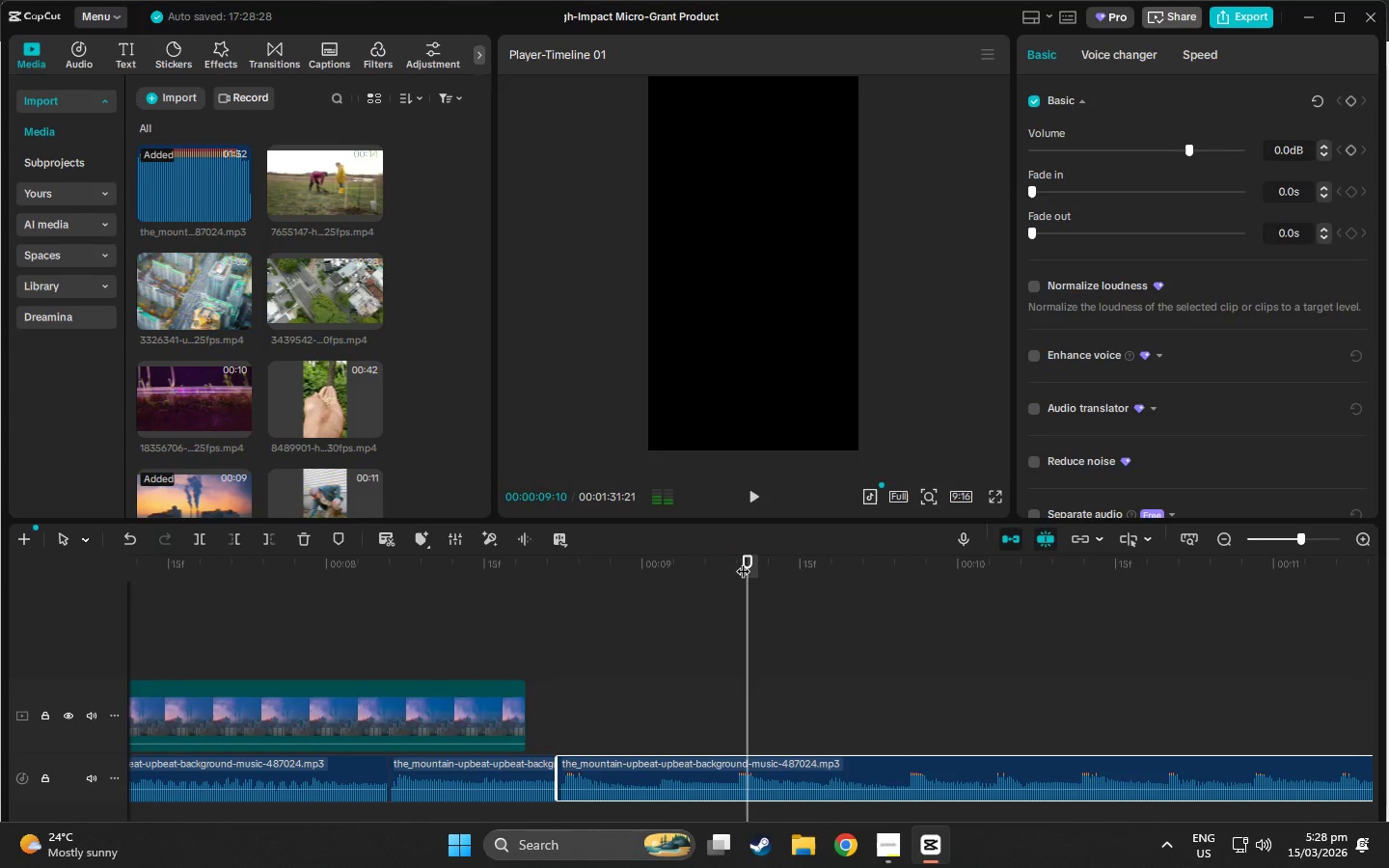 
left_click_drag(start_coordinate=[743, 561], to_coordinate=[734, 562])
 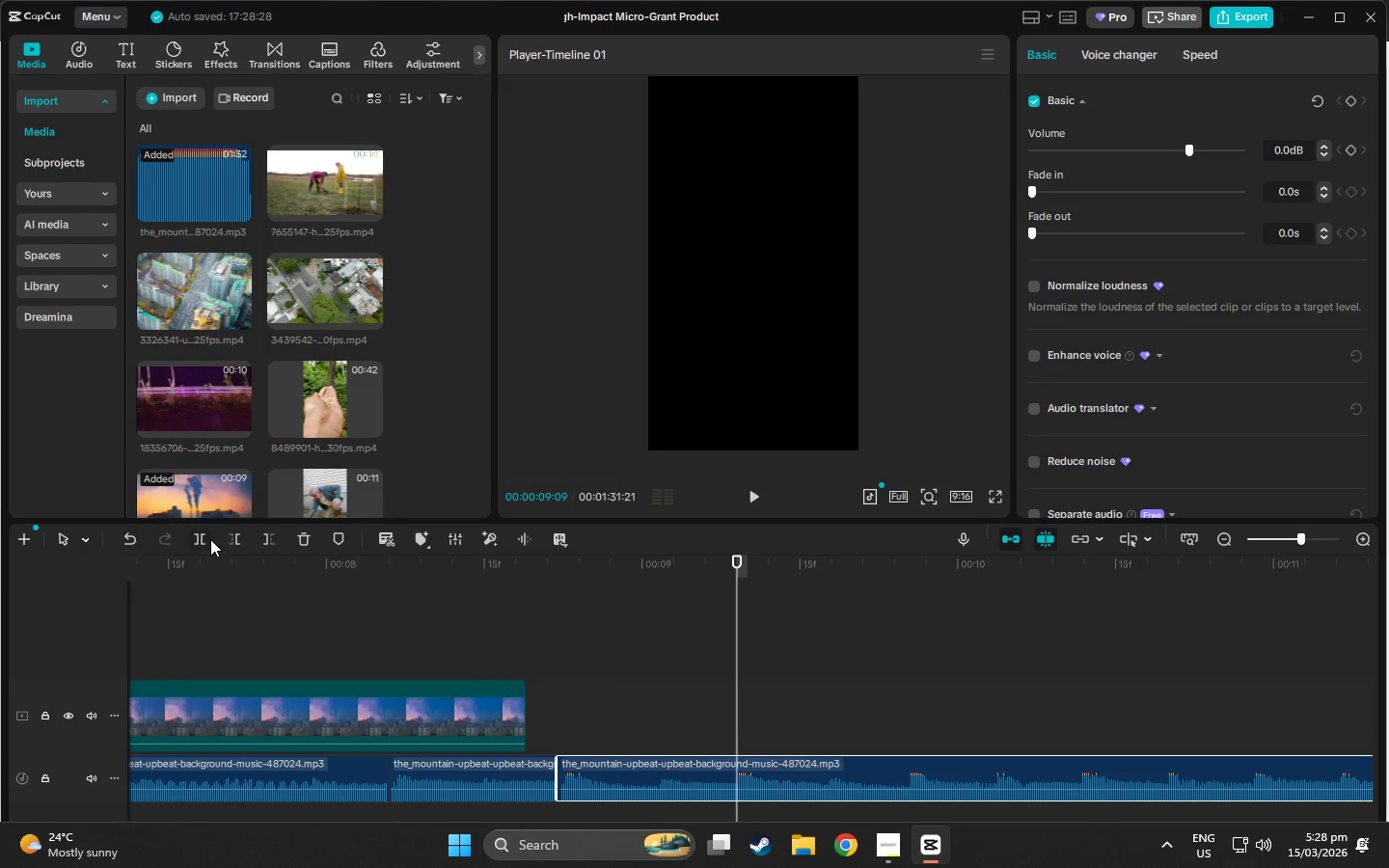 
left_click([195, 539])
 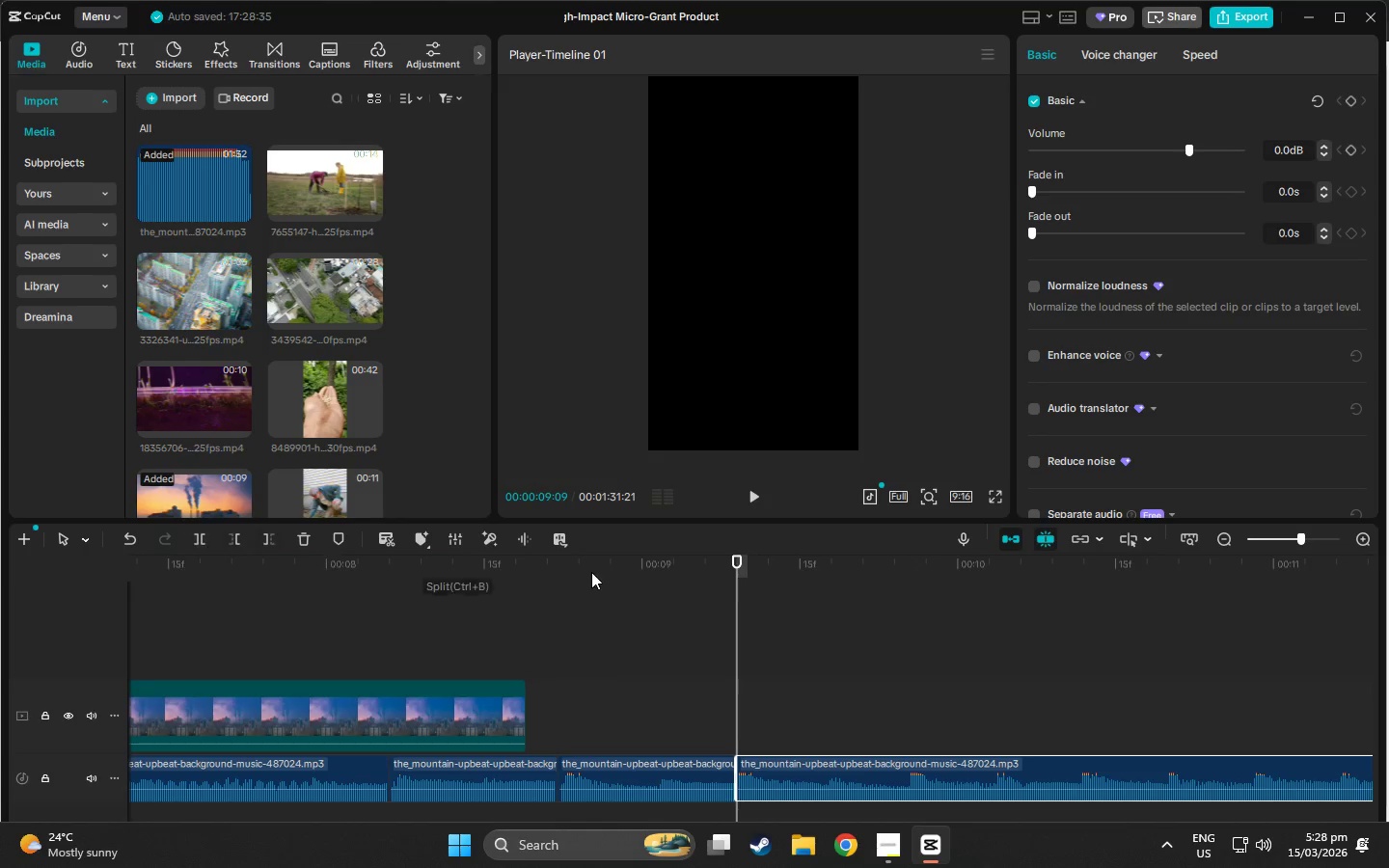 
key(Space)
 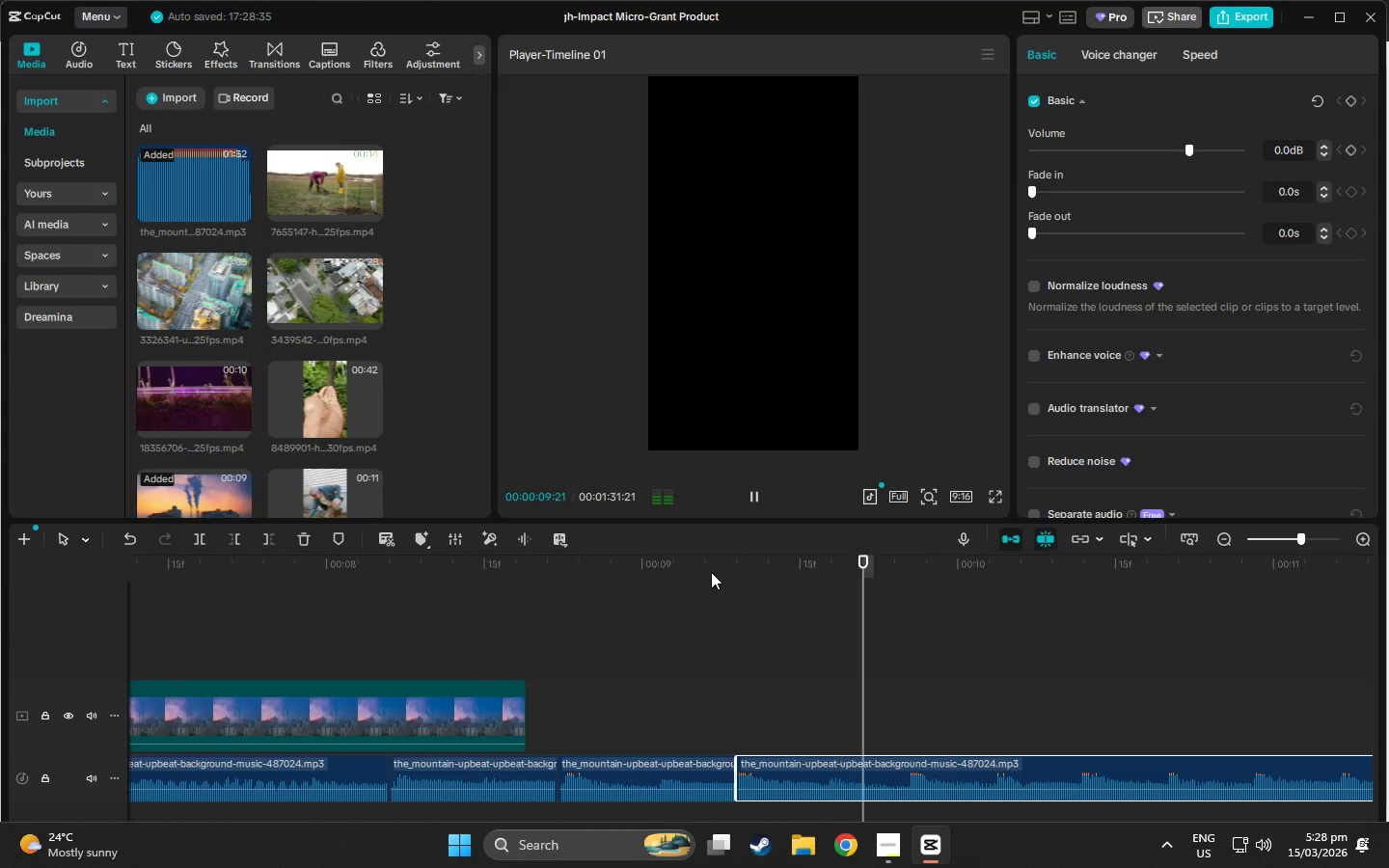 
key(Space)
 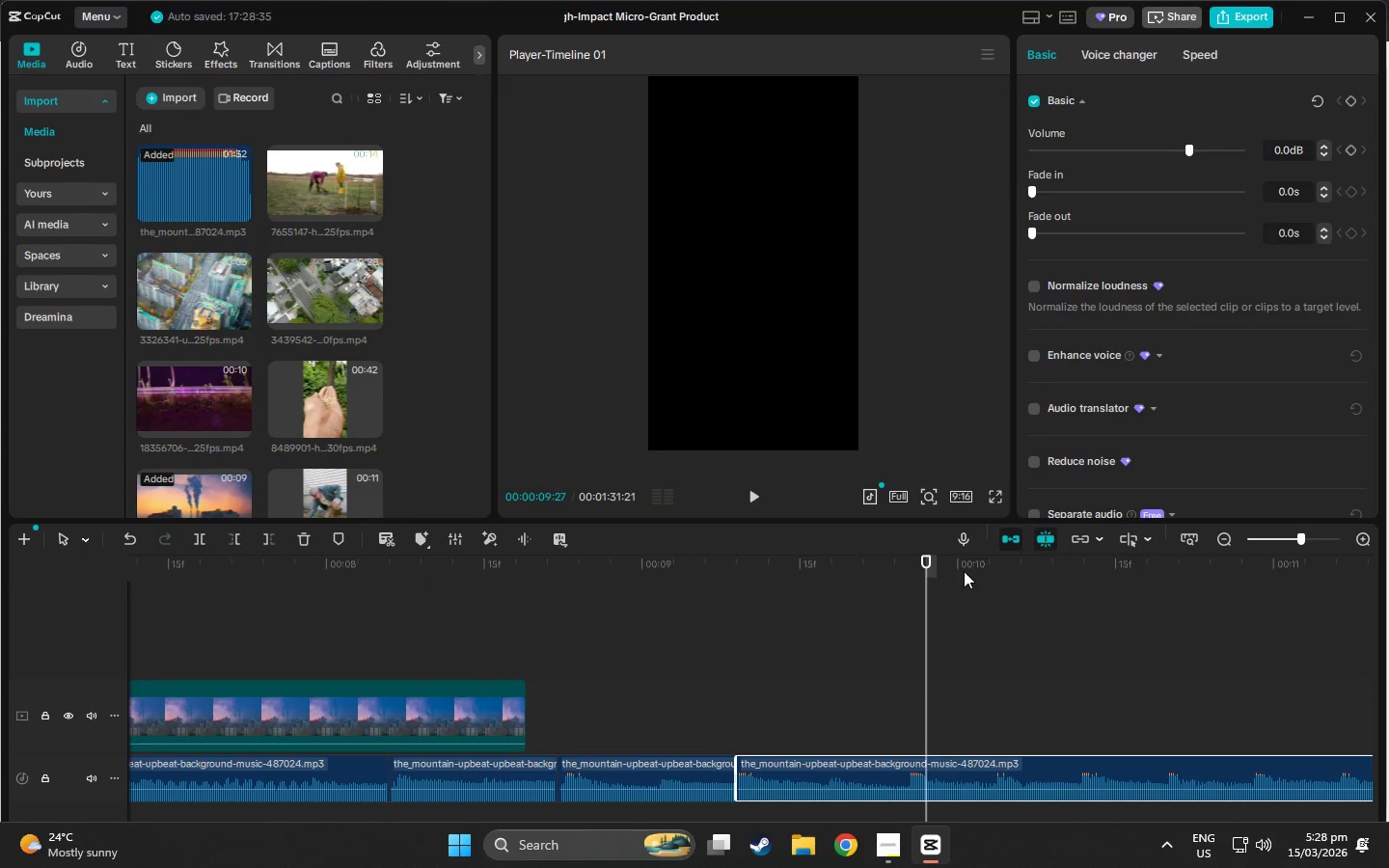 
left_click_drag(start_coordinate=[928, 563], to_coordinate=[909, 564])
 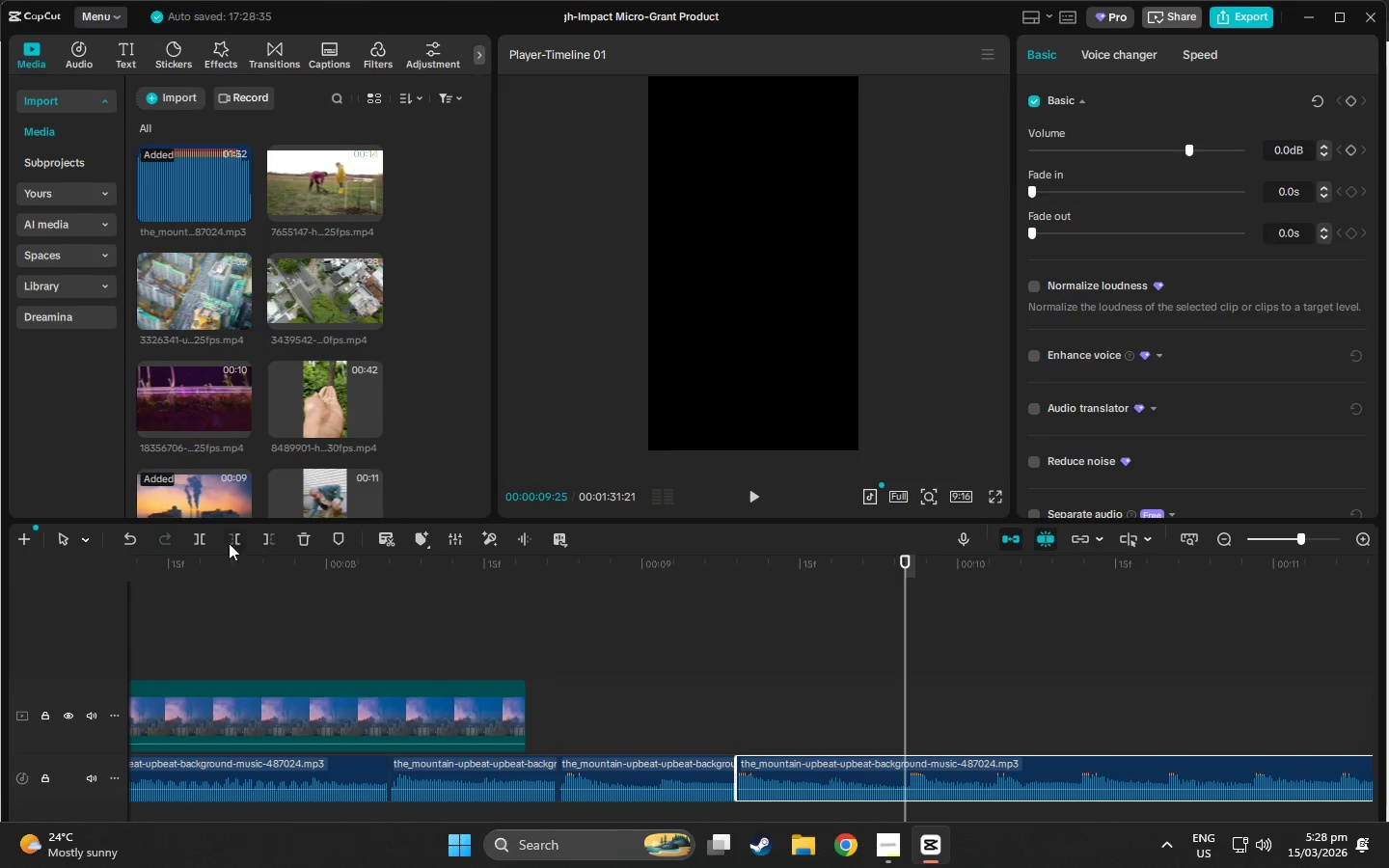 
left_click([197, 543])
 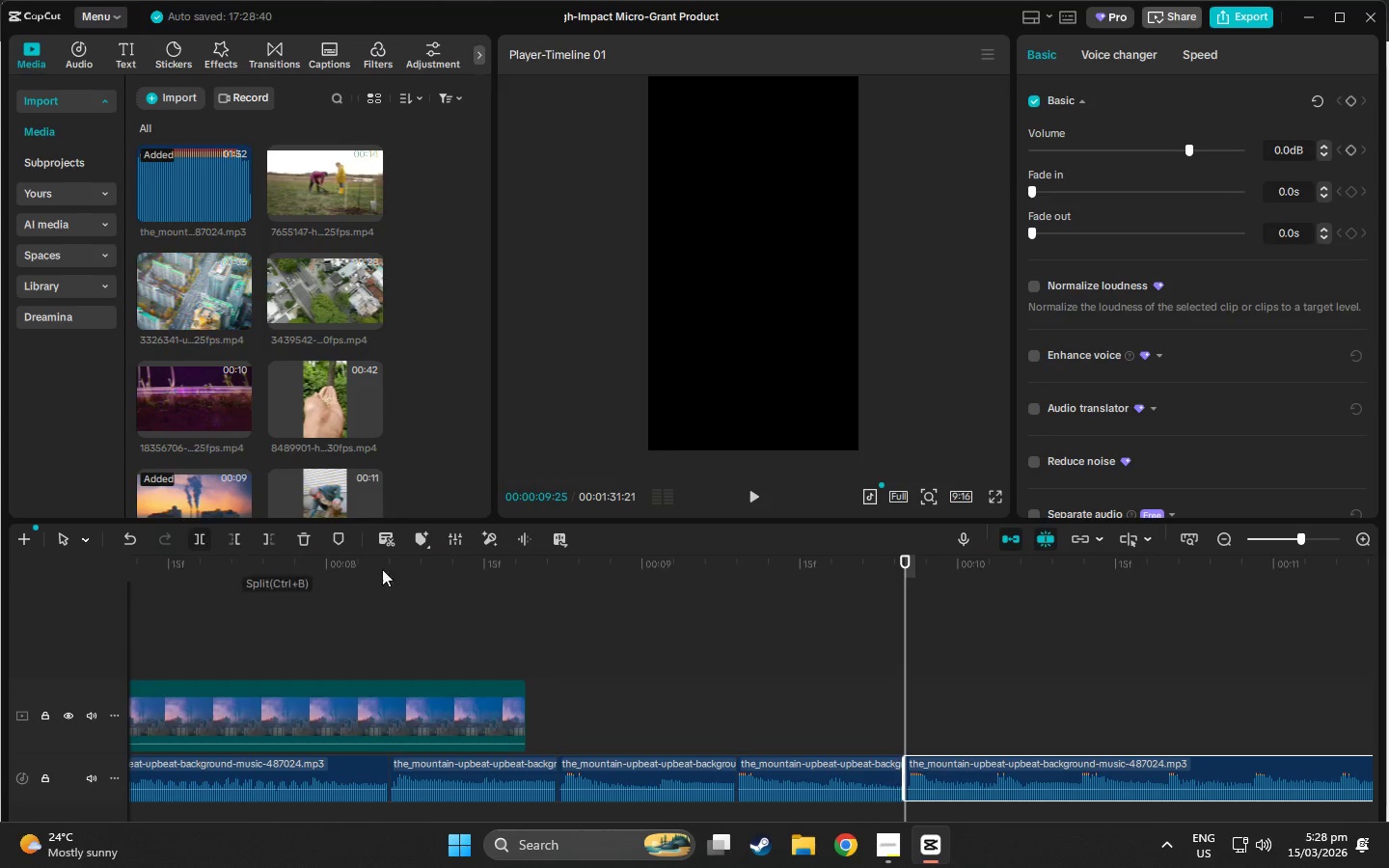 
key(Space)
 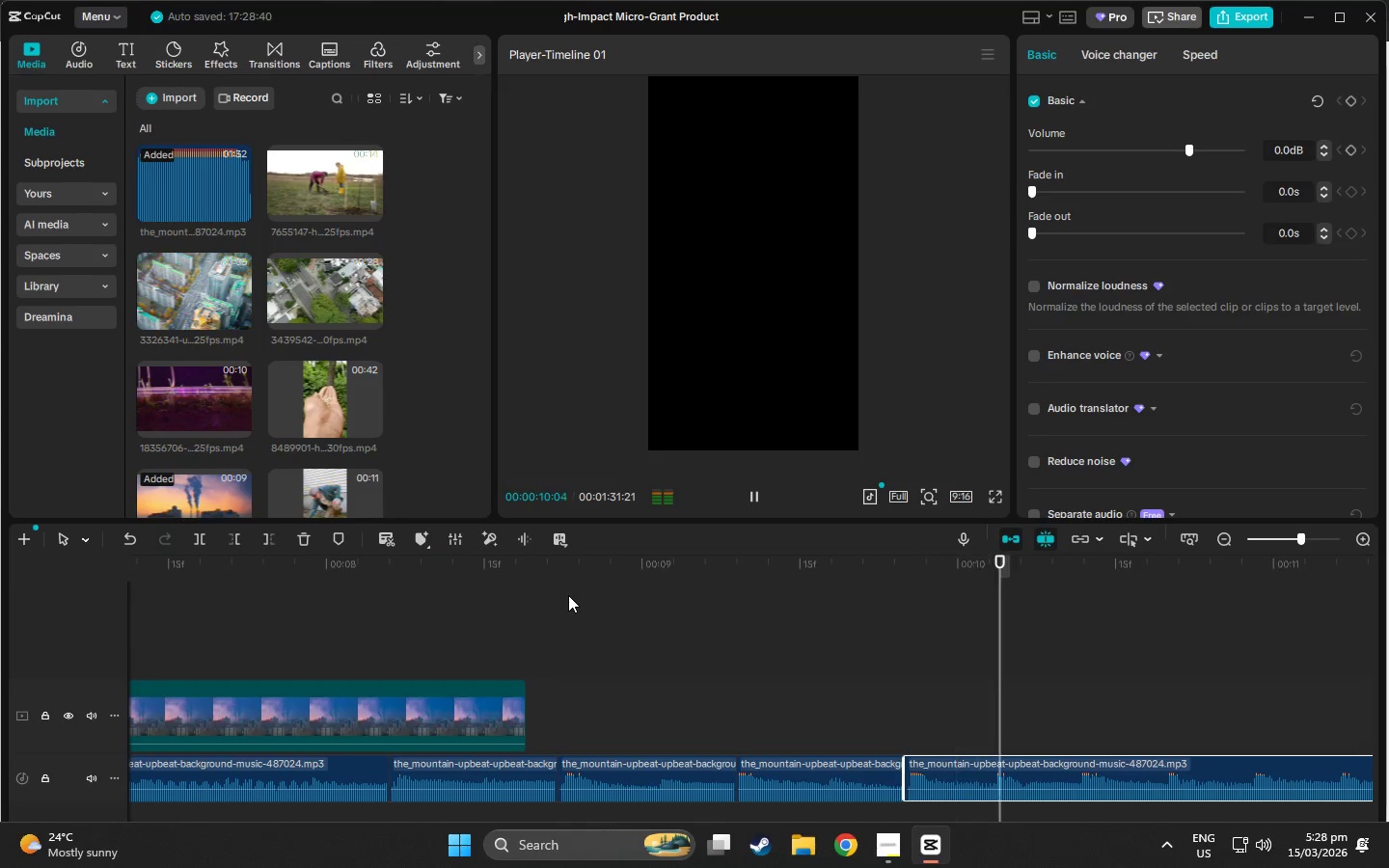 
key(Space)
 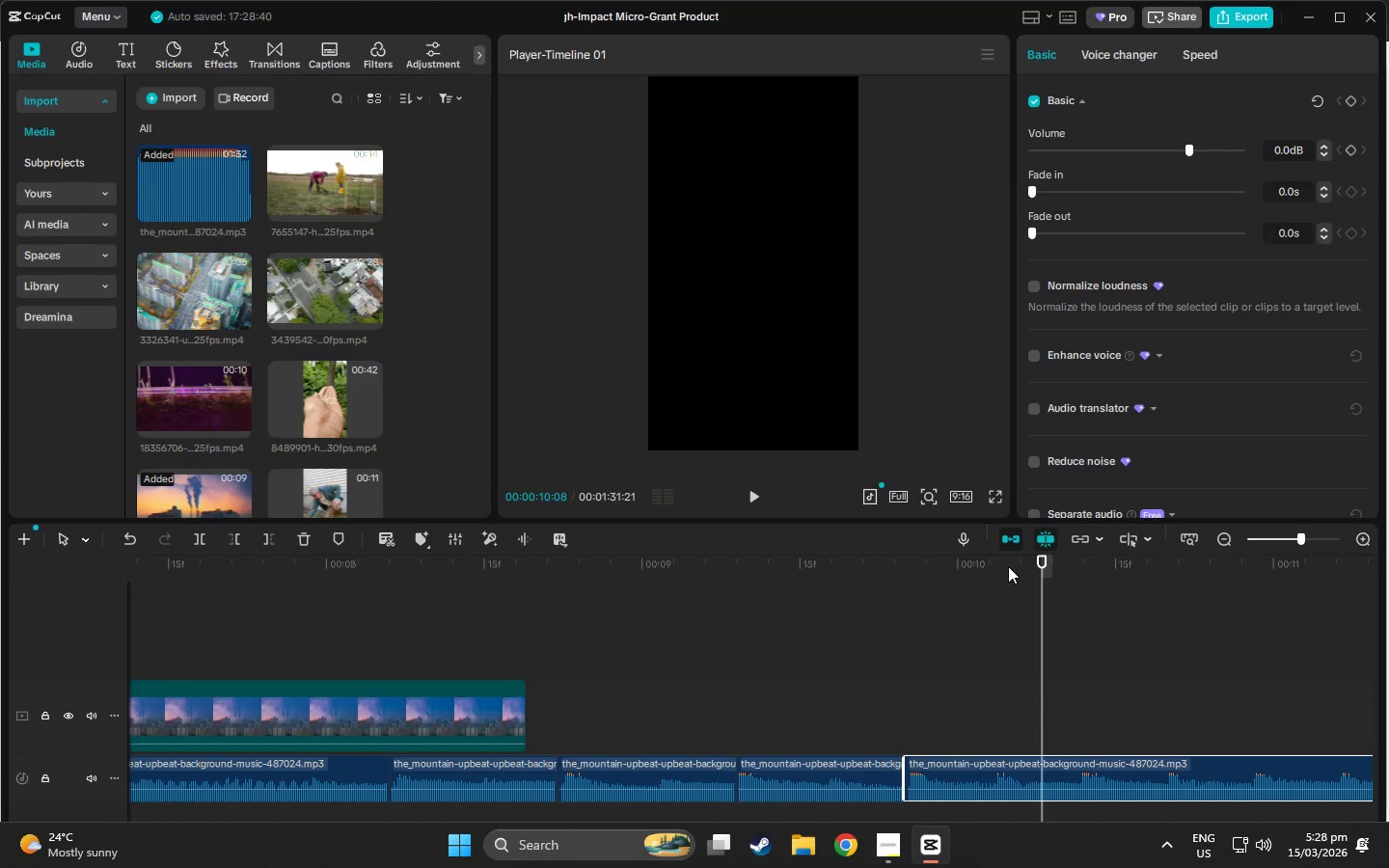 
left_click([1007, 565])
 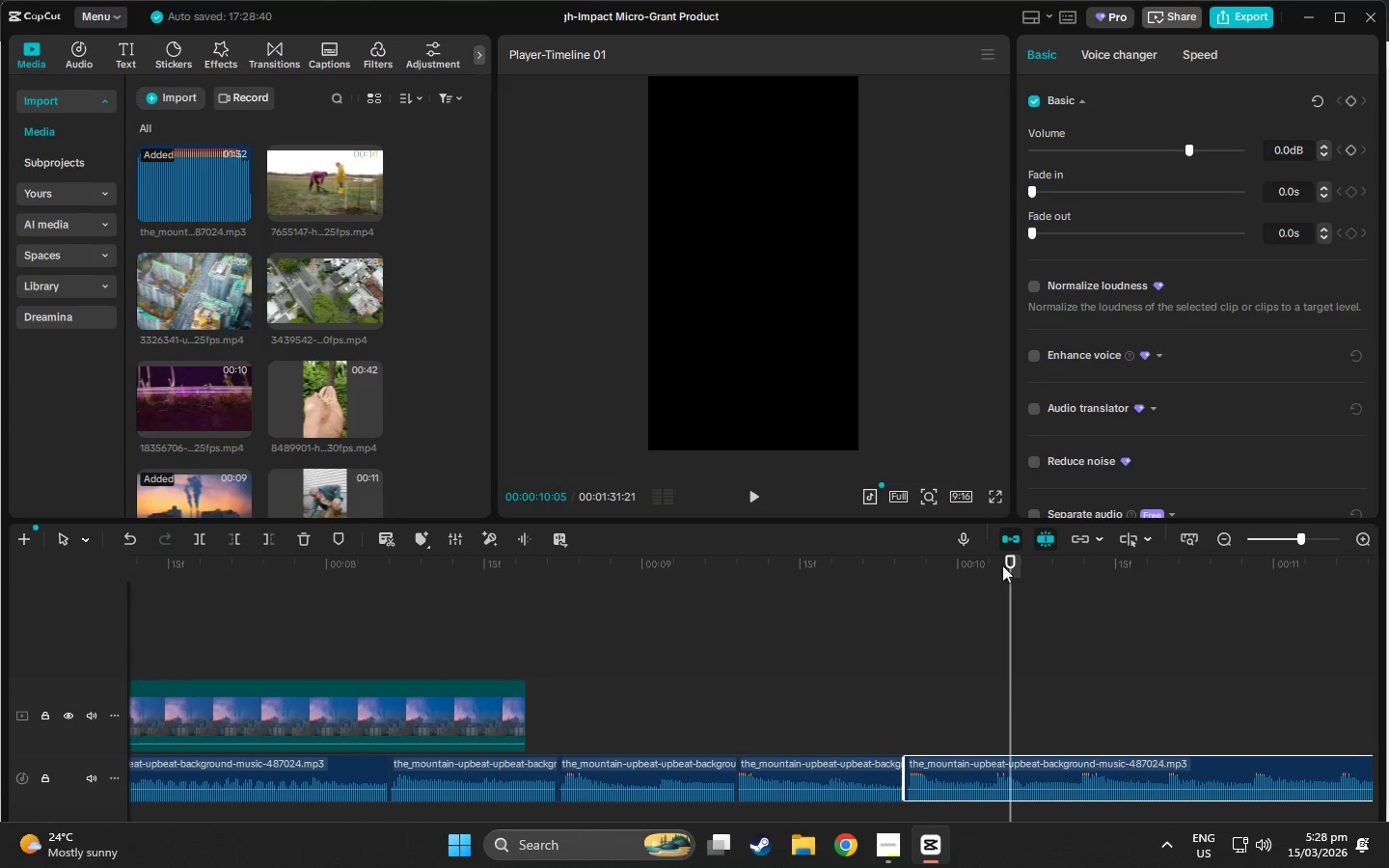 
left_click_drag(start_coordinate=[1001, 565], to_coordinate=[994, 568])
 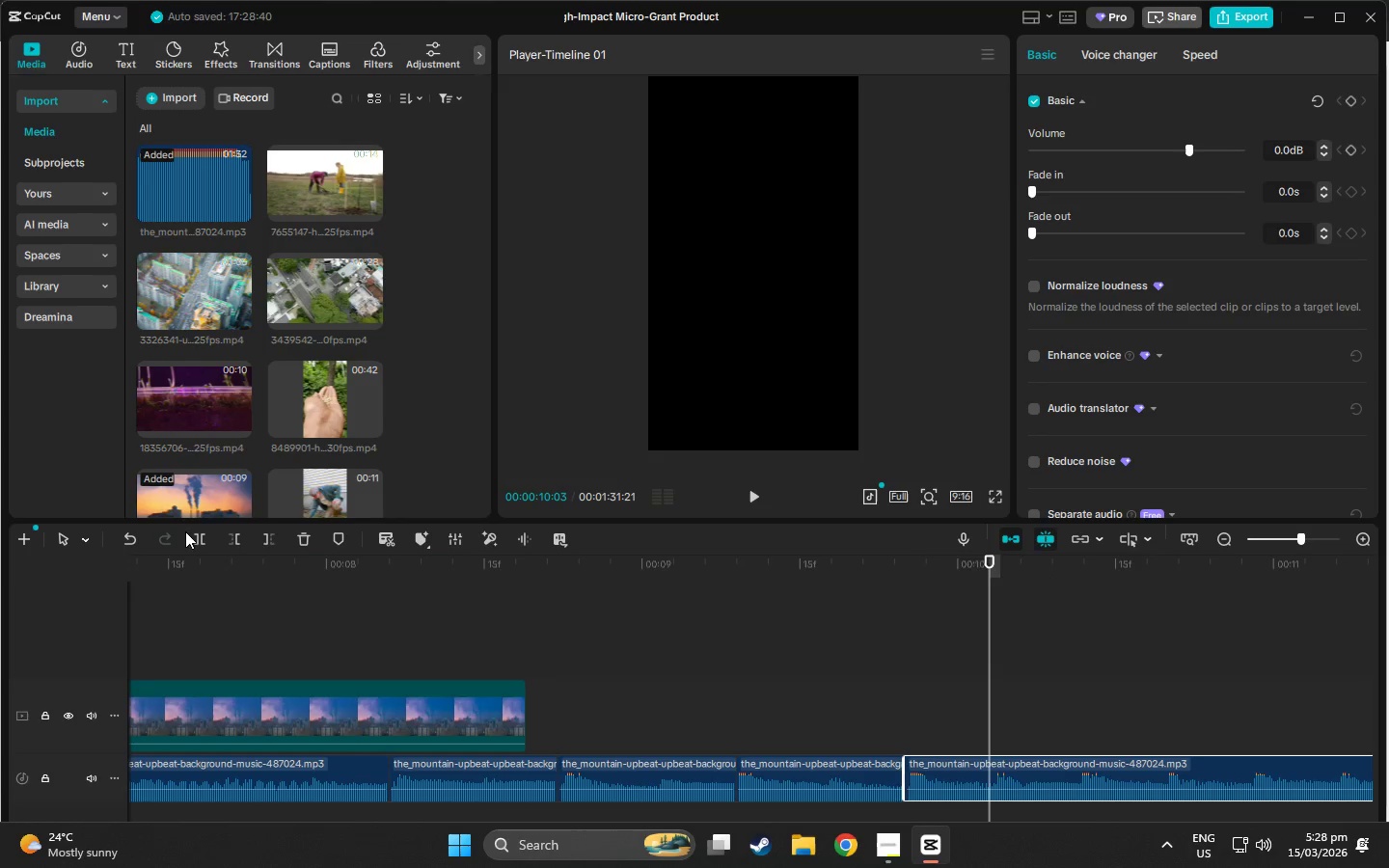 
left_click([195, 534])
 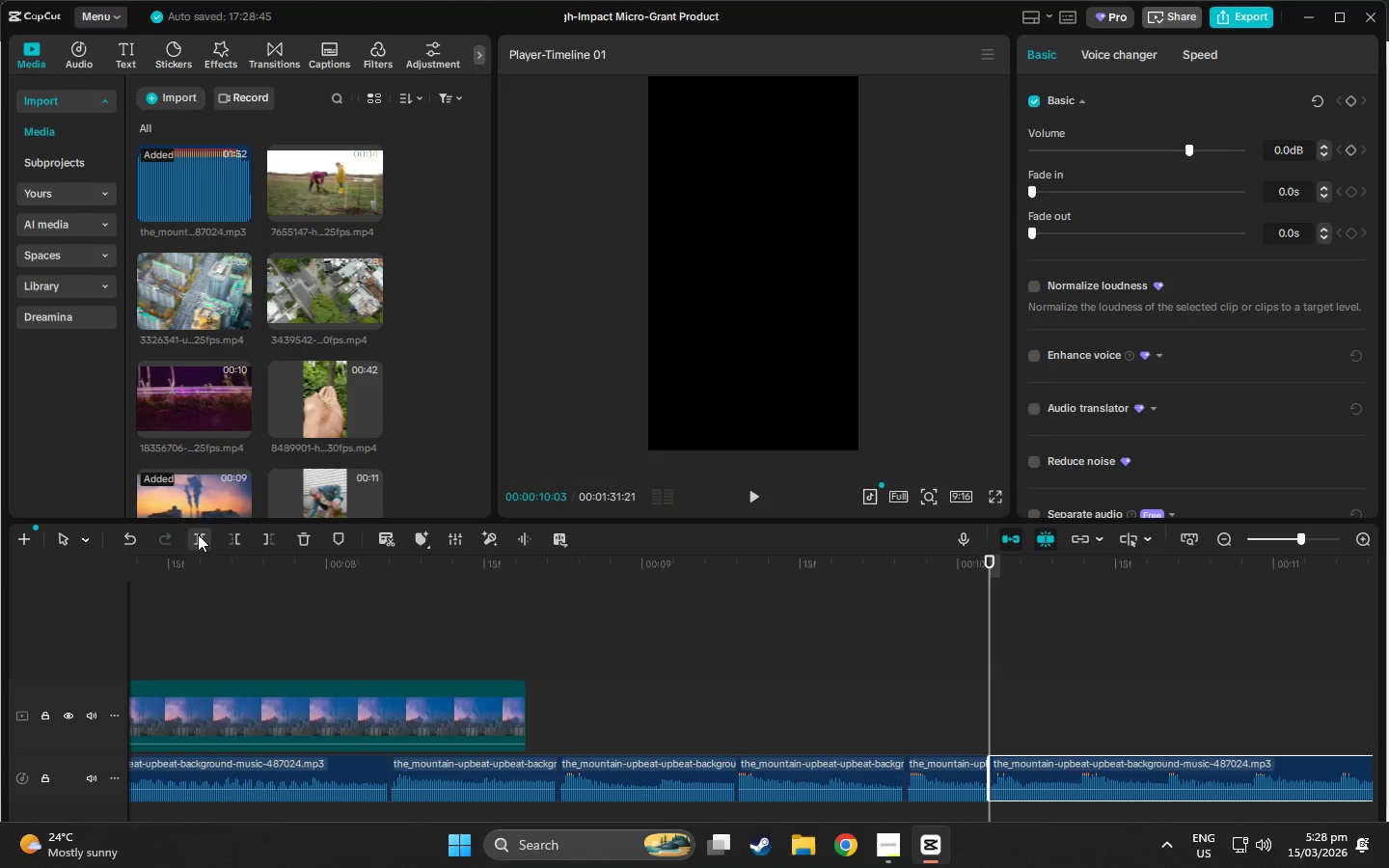 
key(Space)
 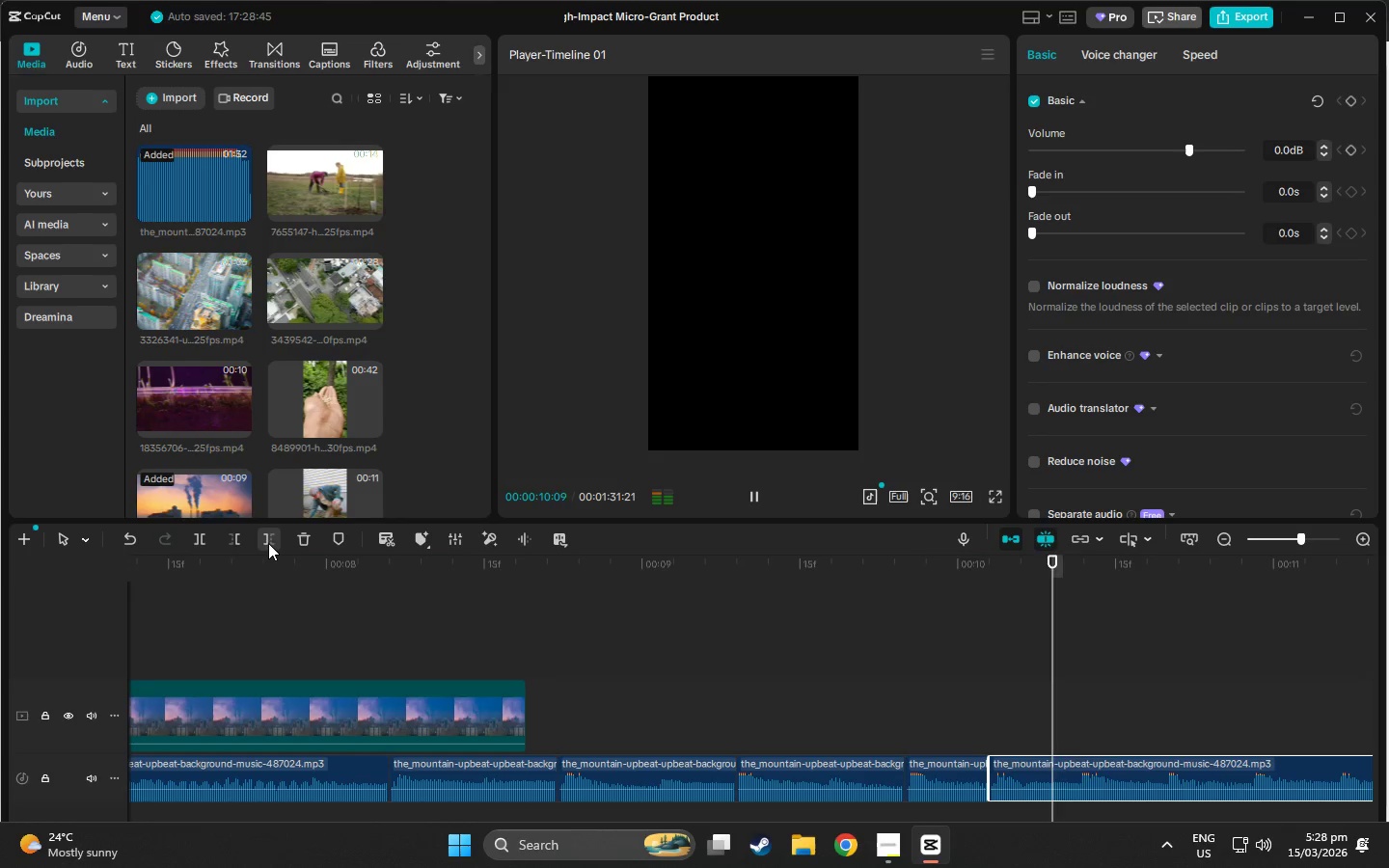 
key(Space)
 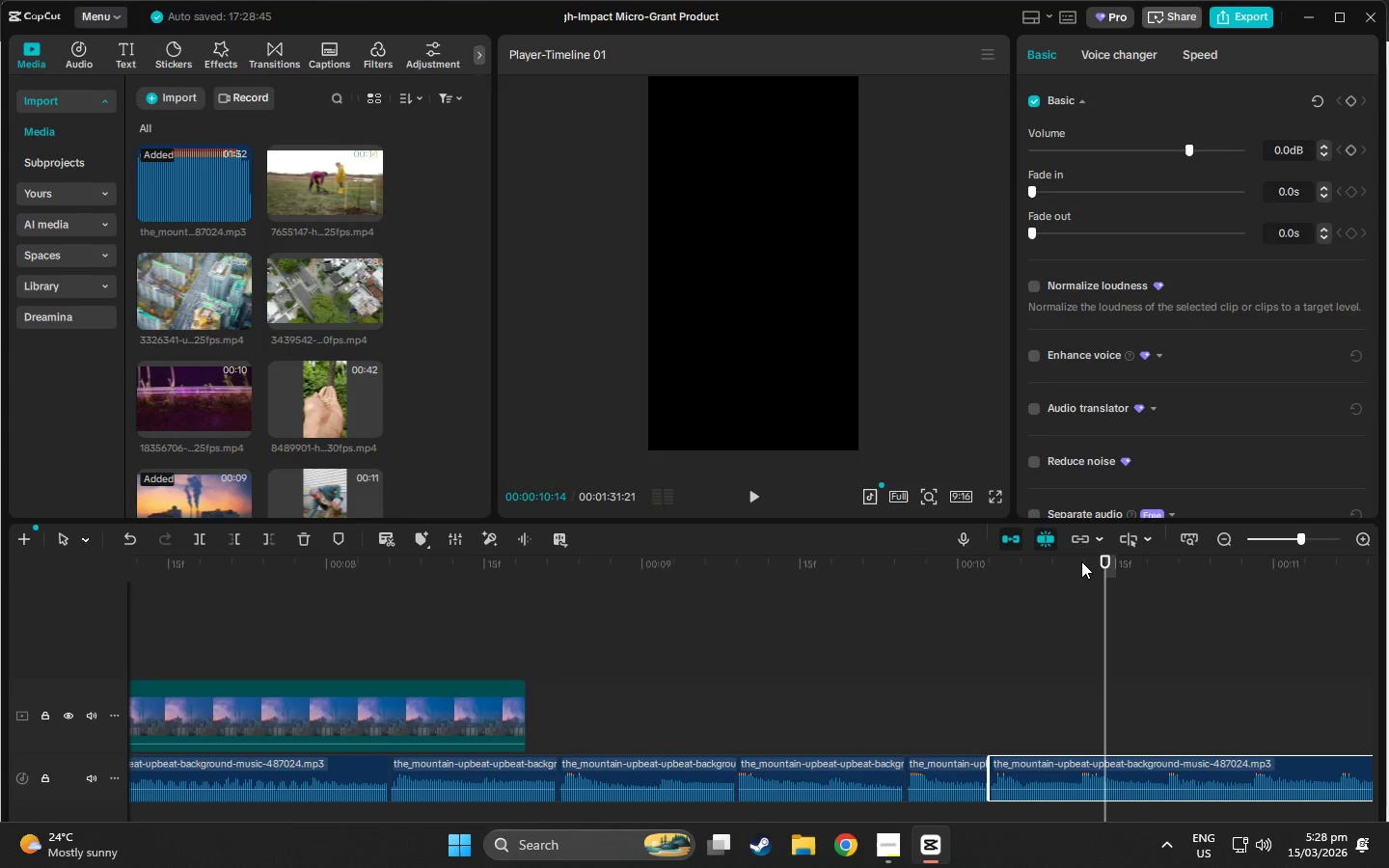 
left_click_drag(start_coordinate=[1100, 561], to_coordinate=[1082, 567])
 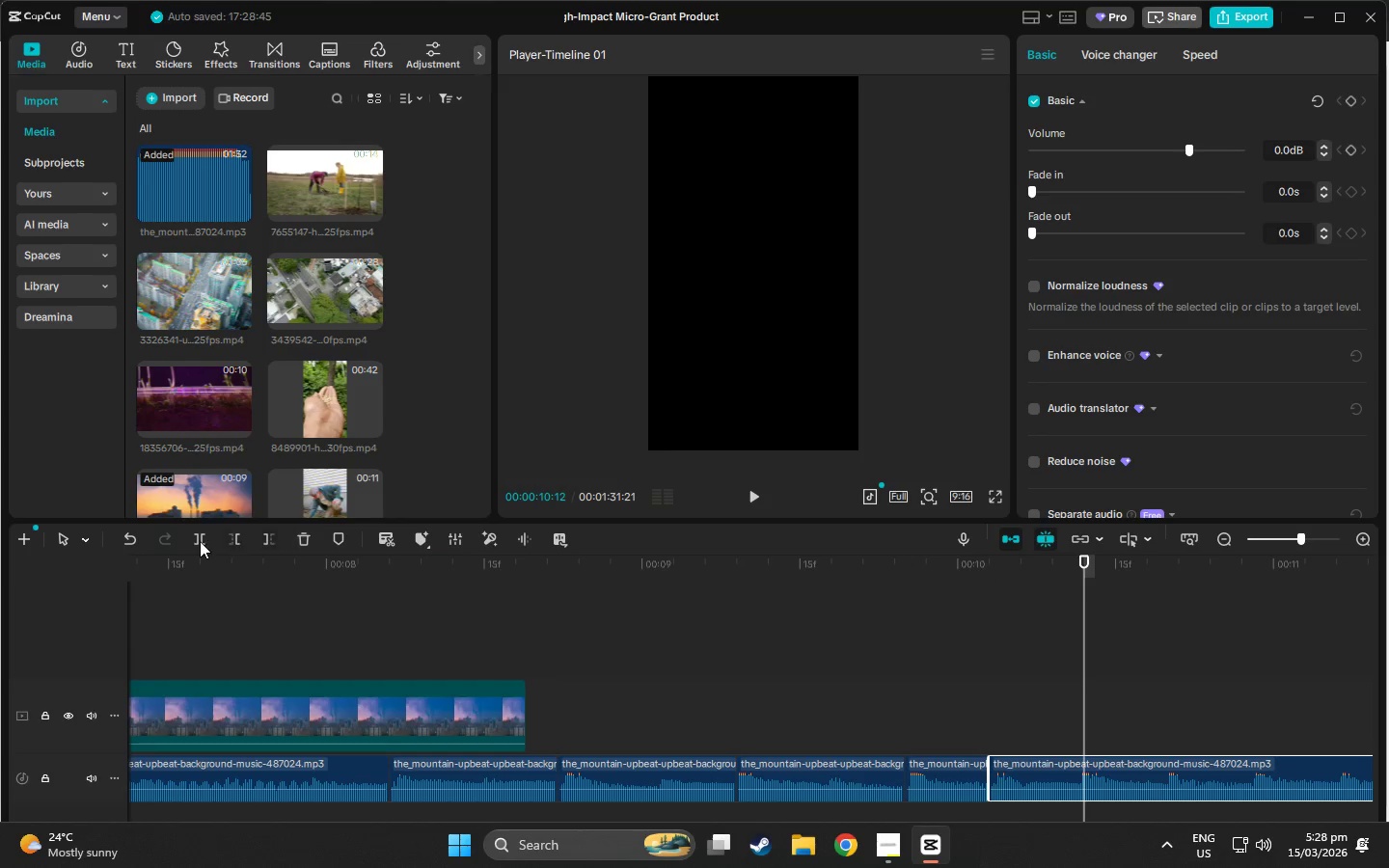 
left_click([200, 540])
 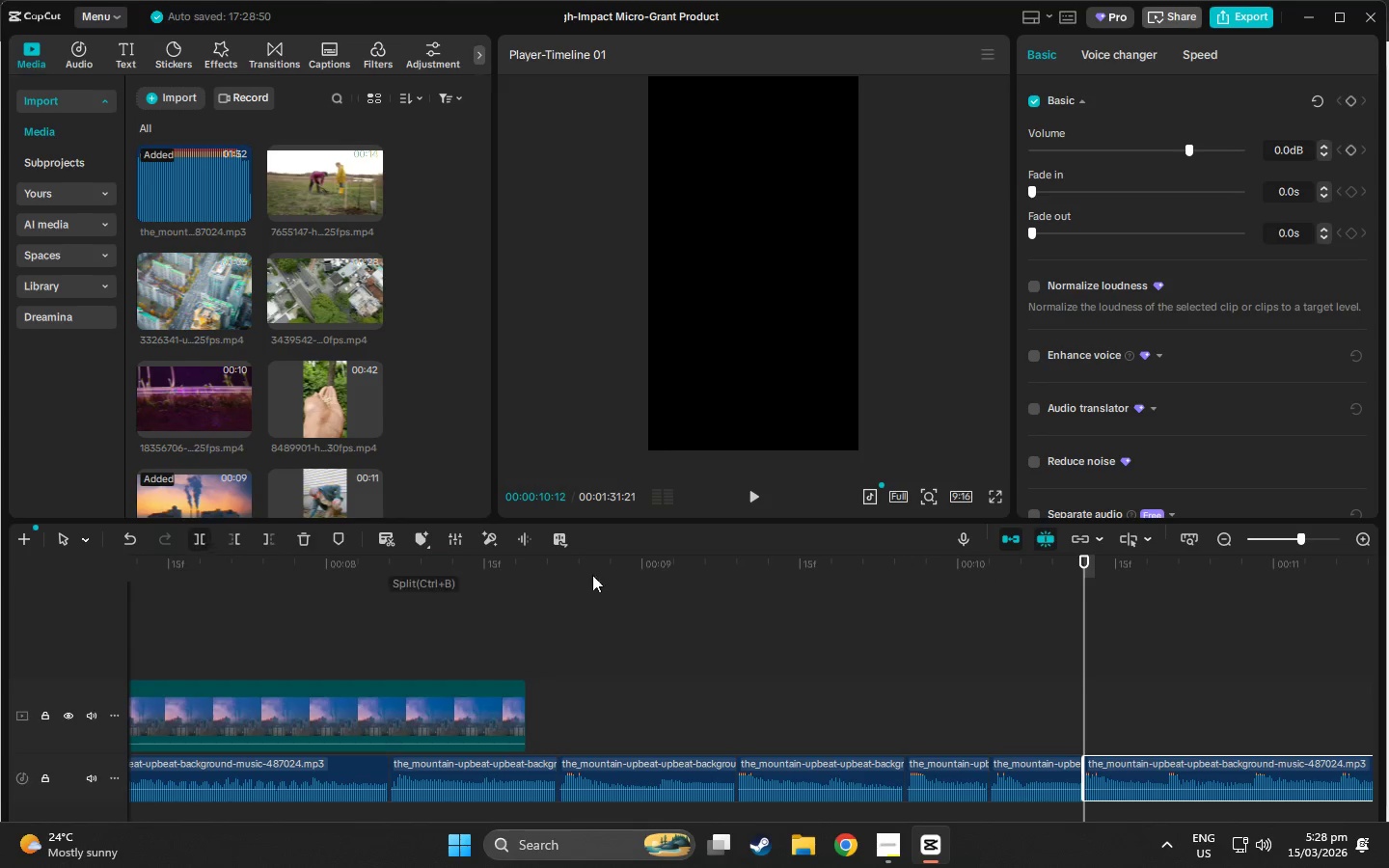 
key(Space)
 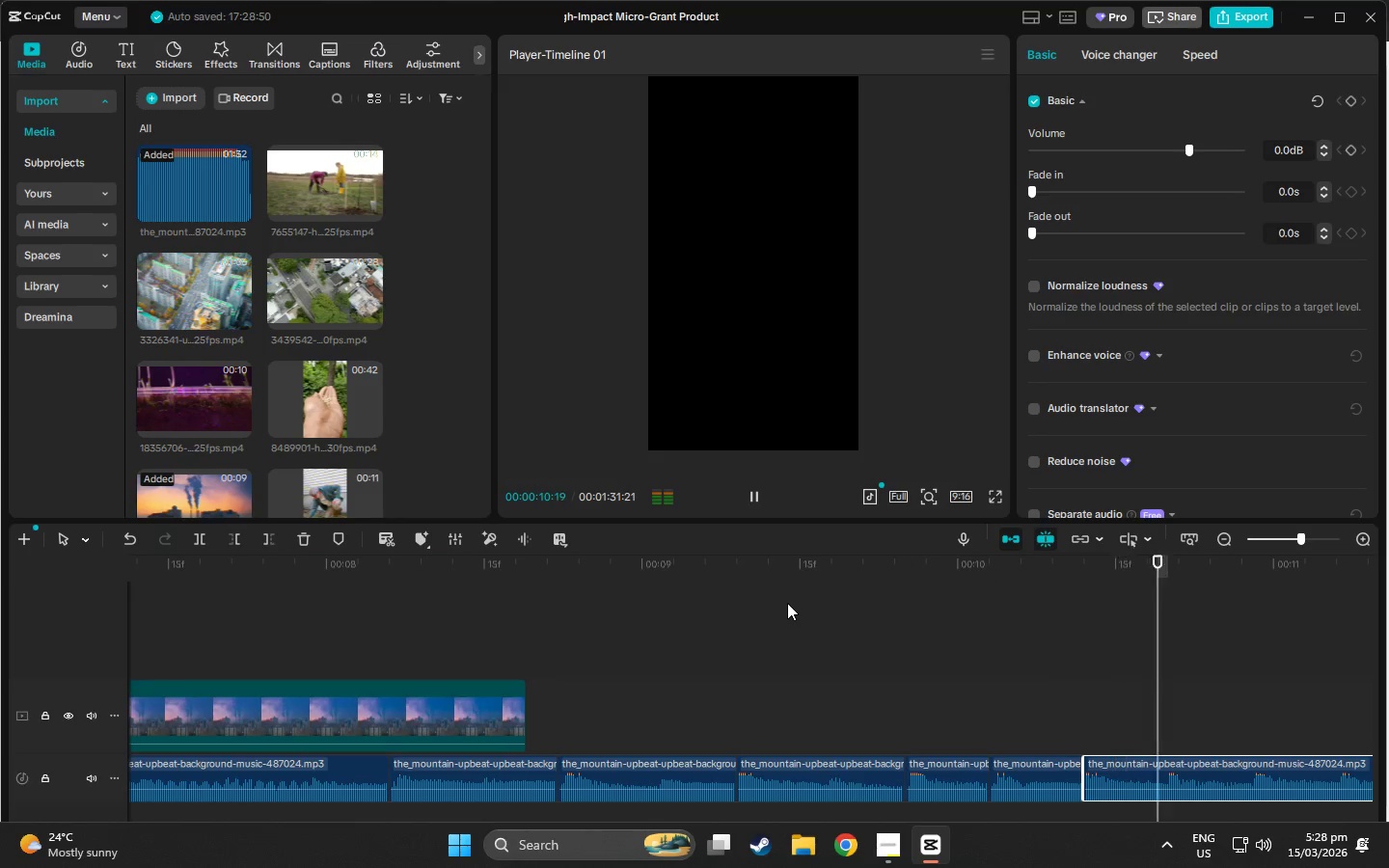 
key(Space)
 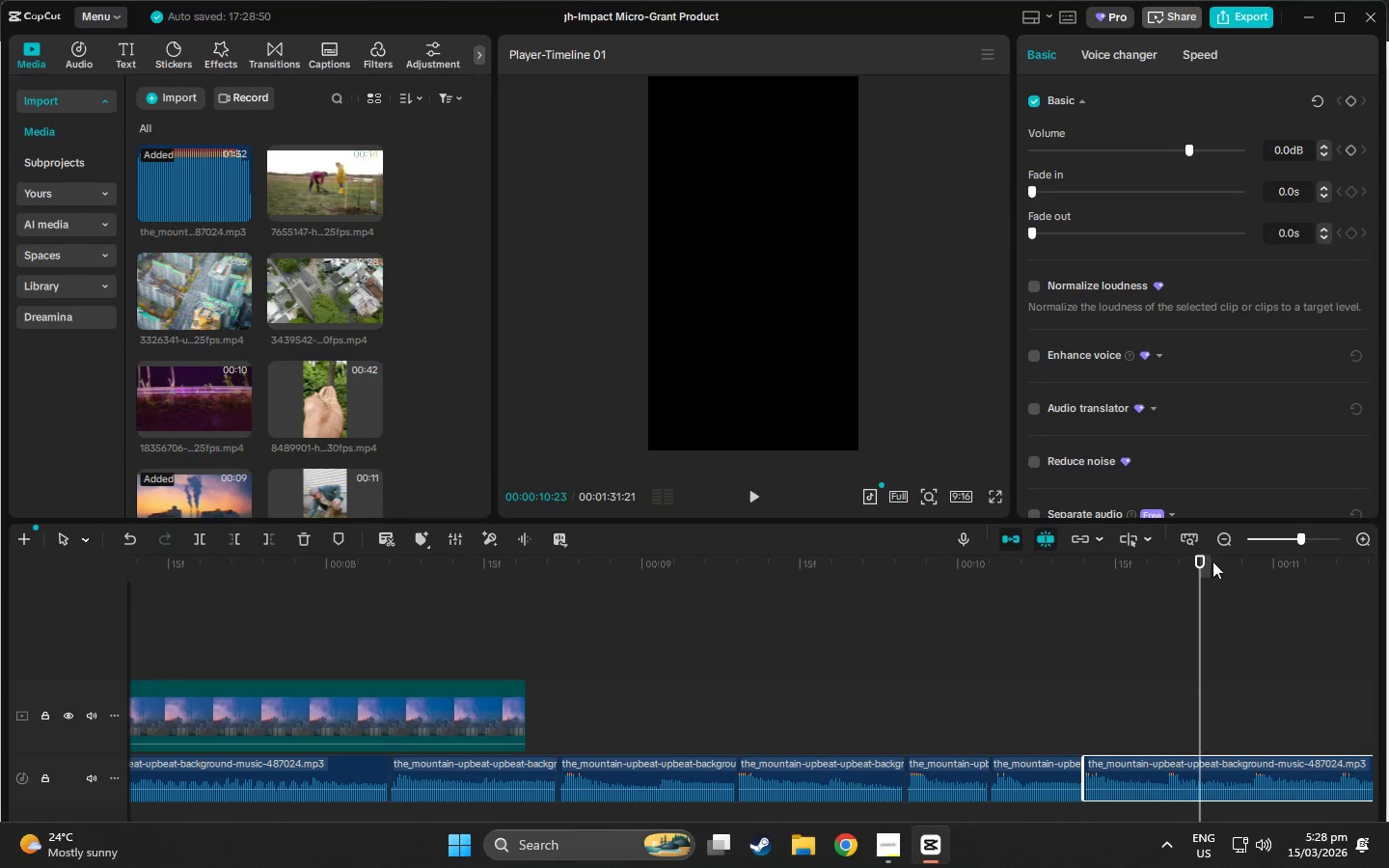 
left_click_drag(start_coordinate=[1203, 561], to_coordinate=[1168, 566])
 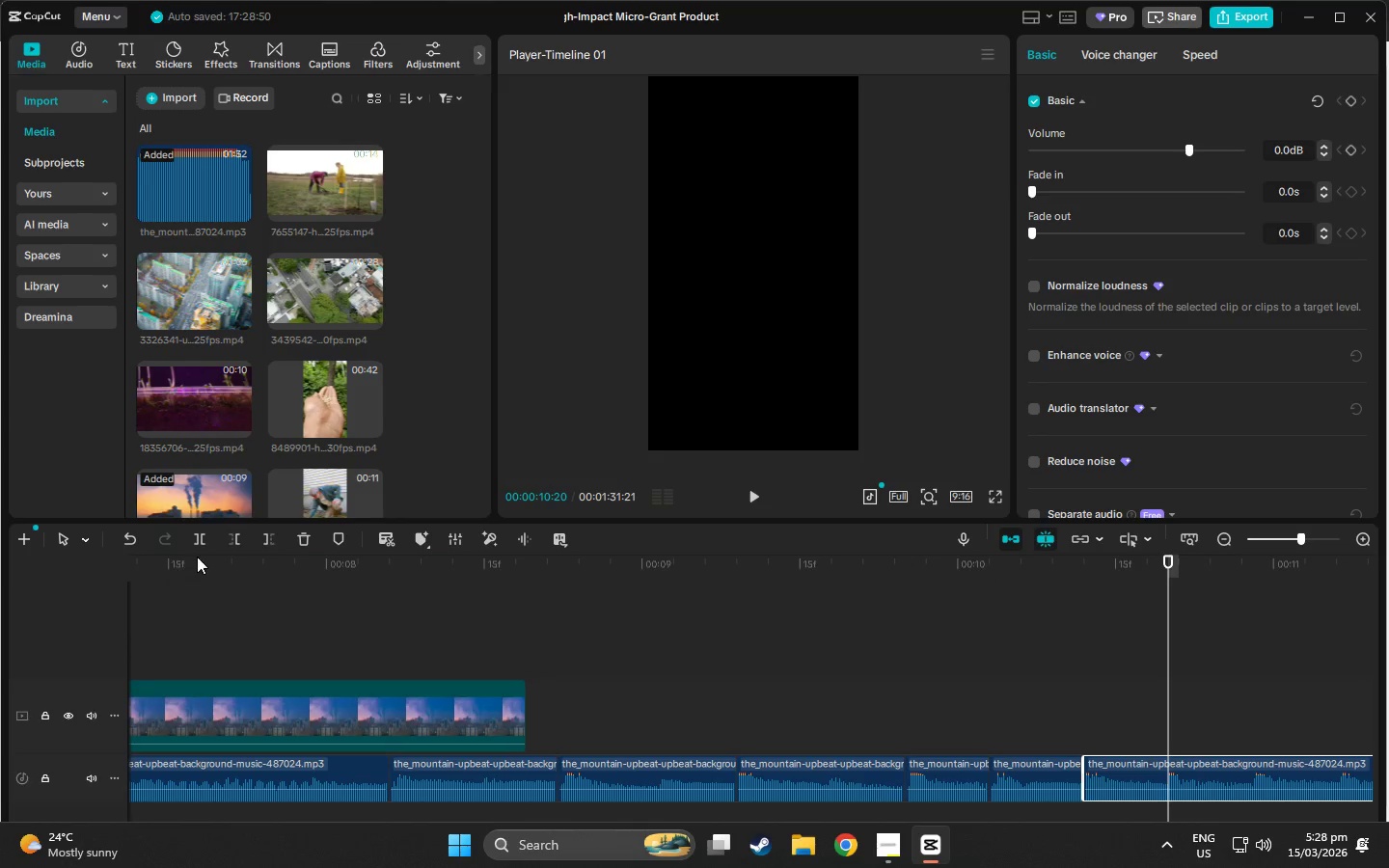 
left_click([202, 540])
 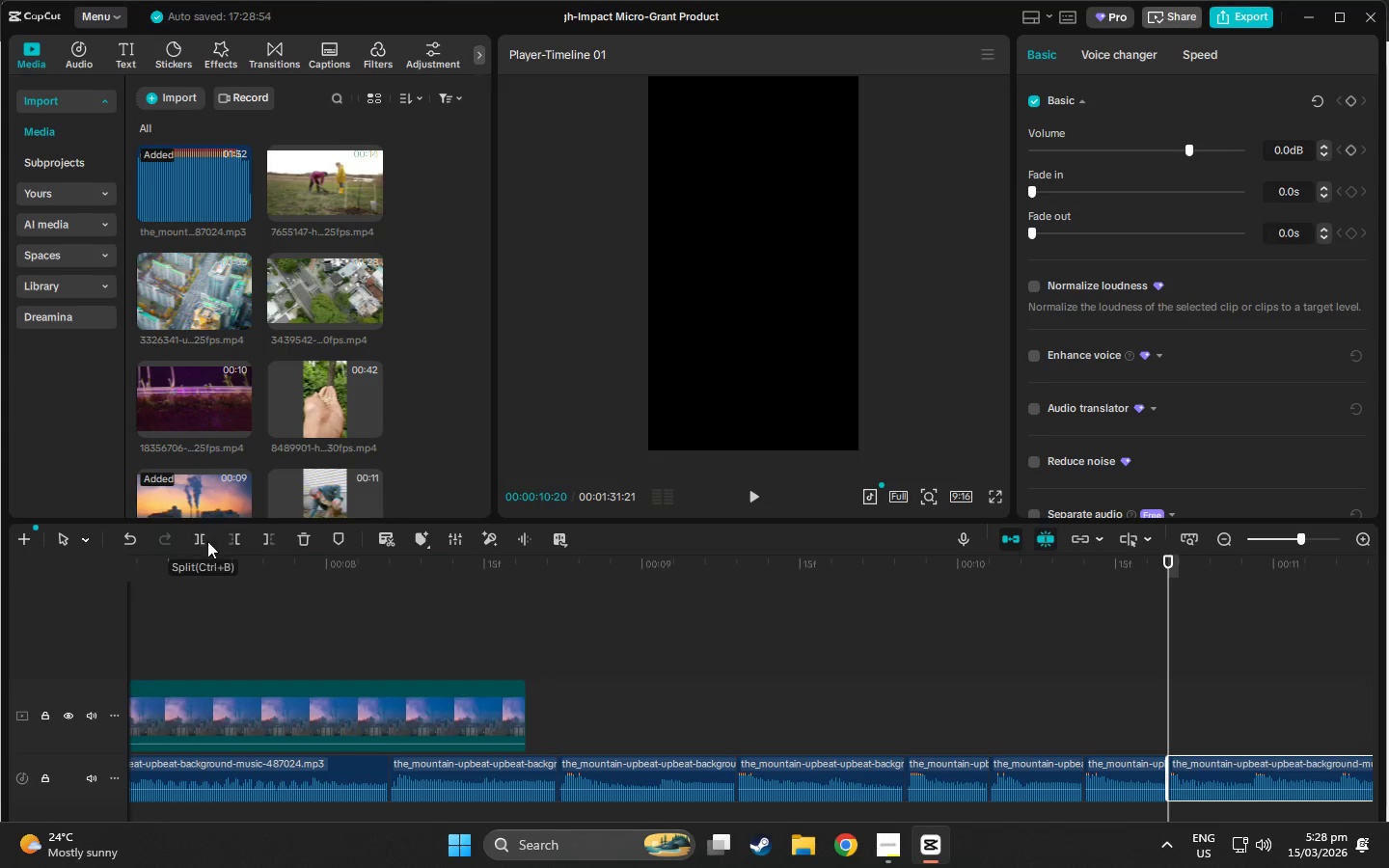 
key(Space)
 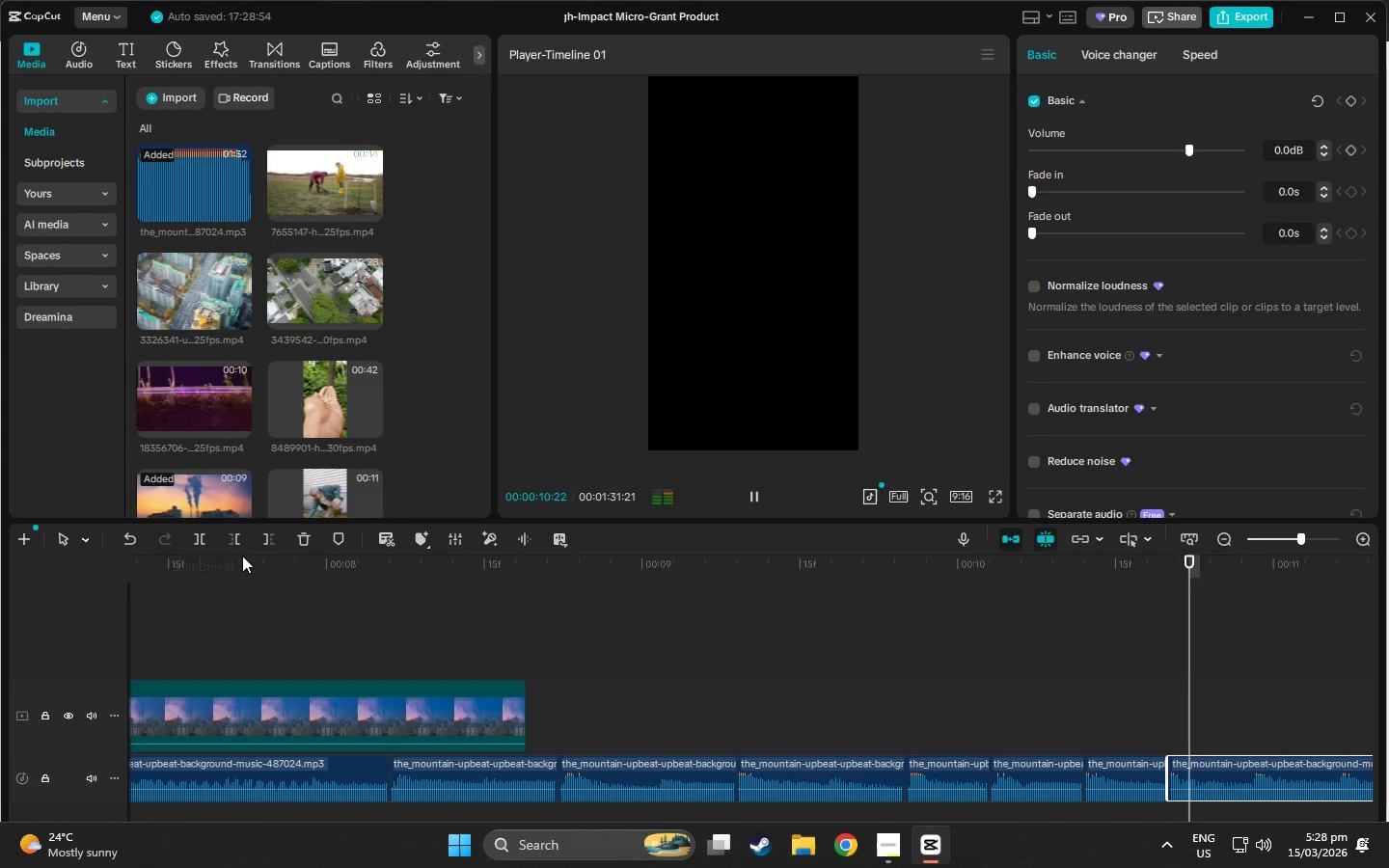 
key(Space)
 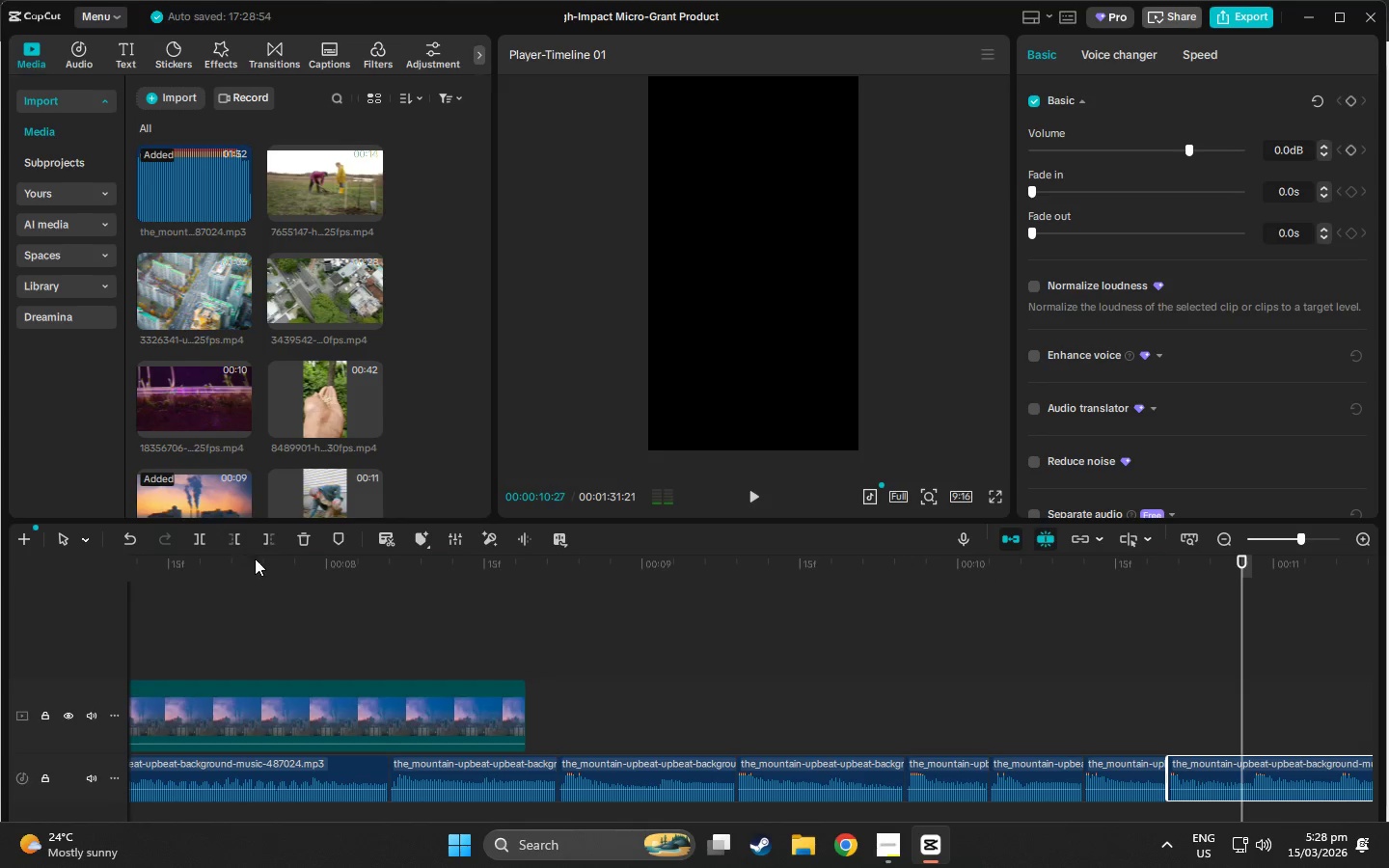 
key(Space)
 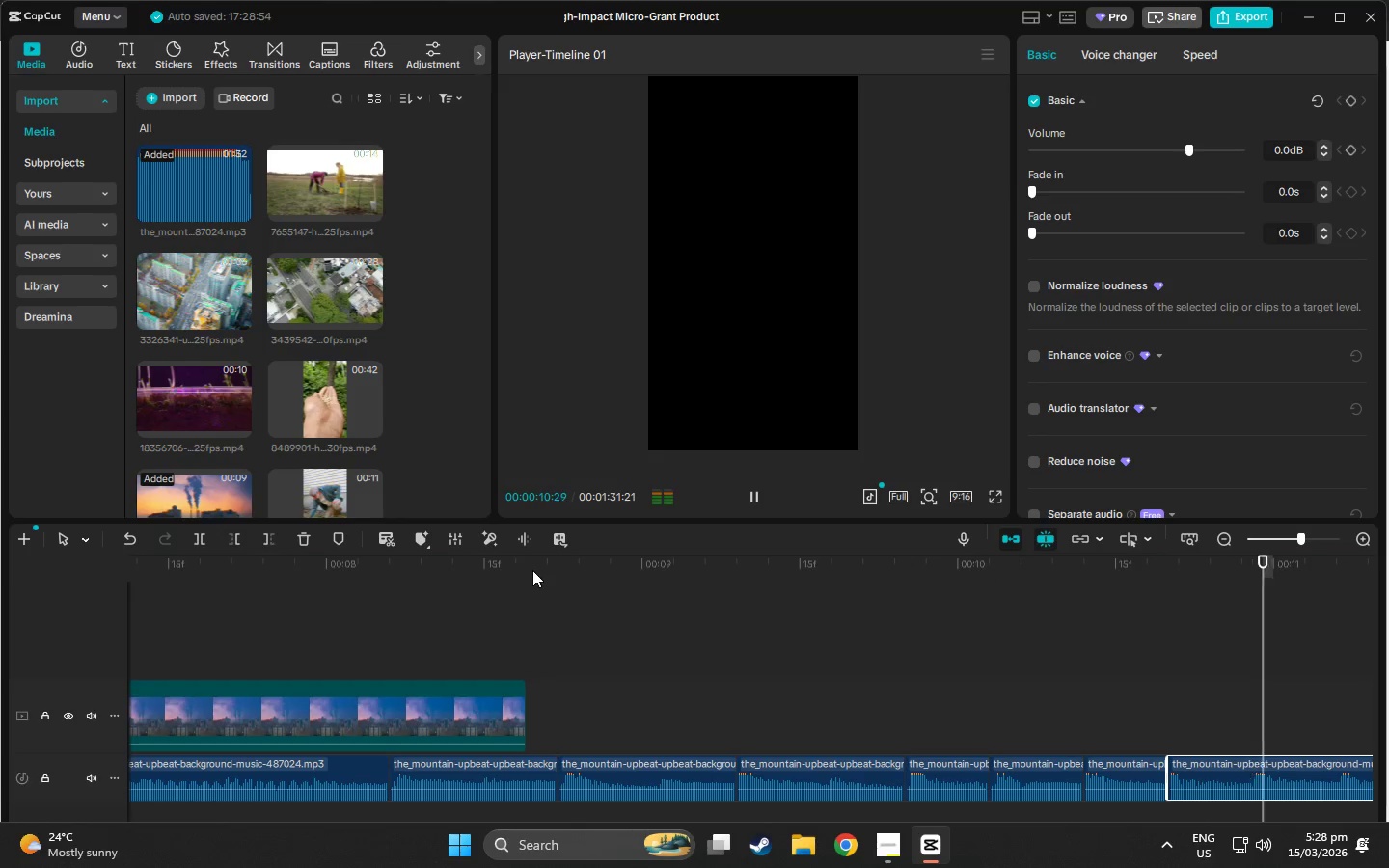 
key(Space)
 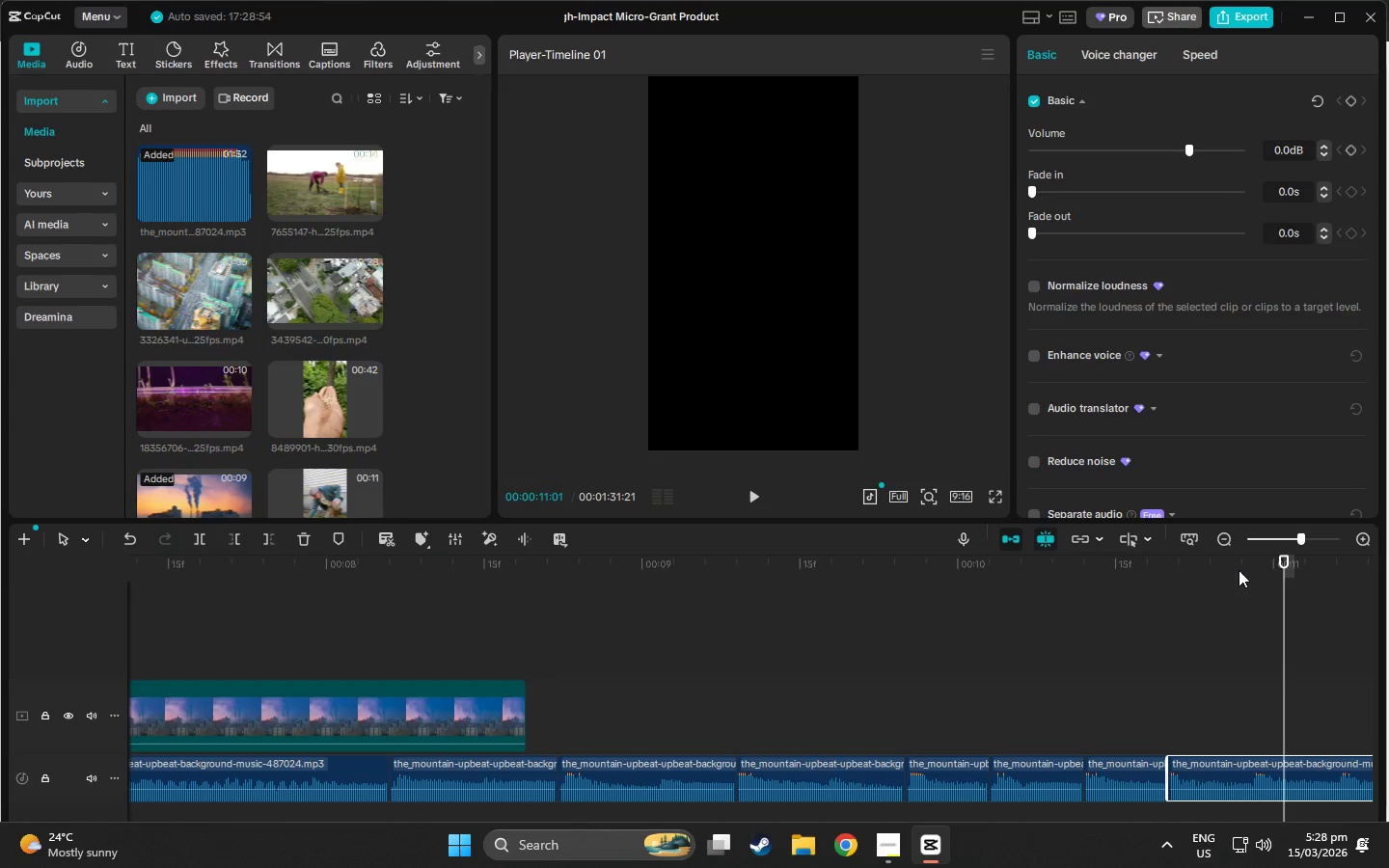 
left_click([1262, 563])
 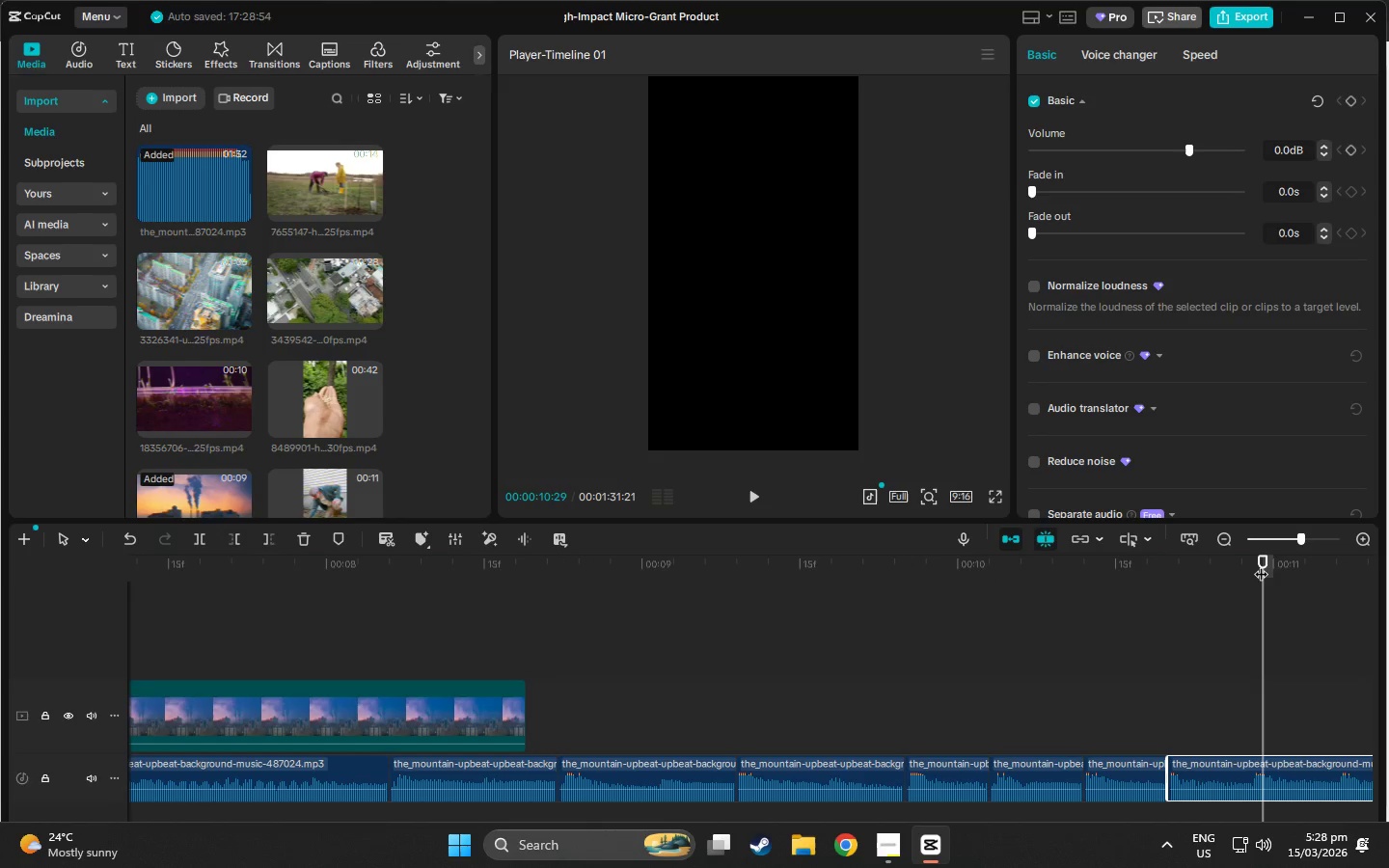 
left_click_drag(start_coordinate=[1257, 565], to_coordinate=[1248, 566])
 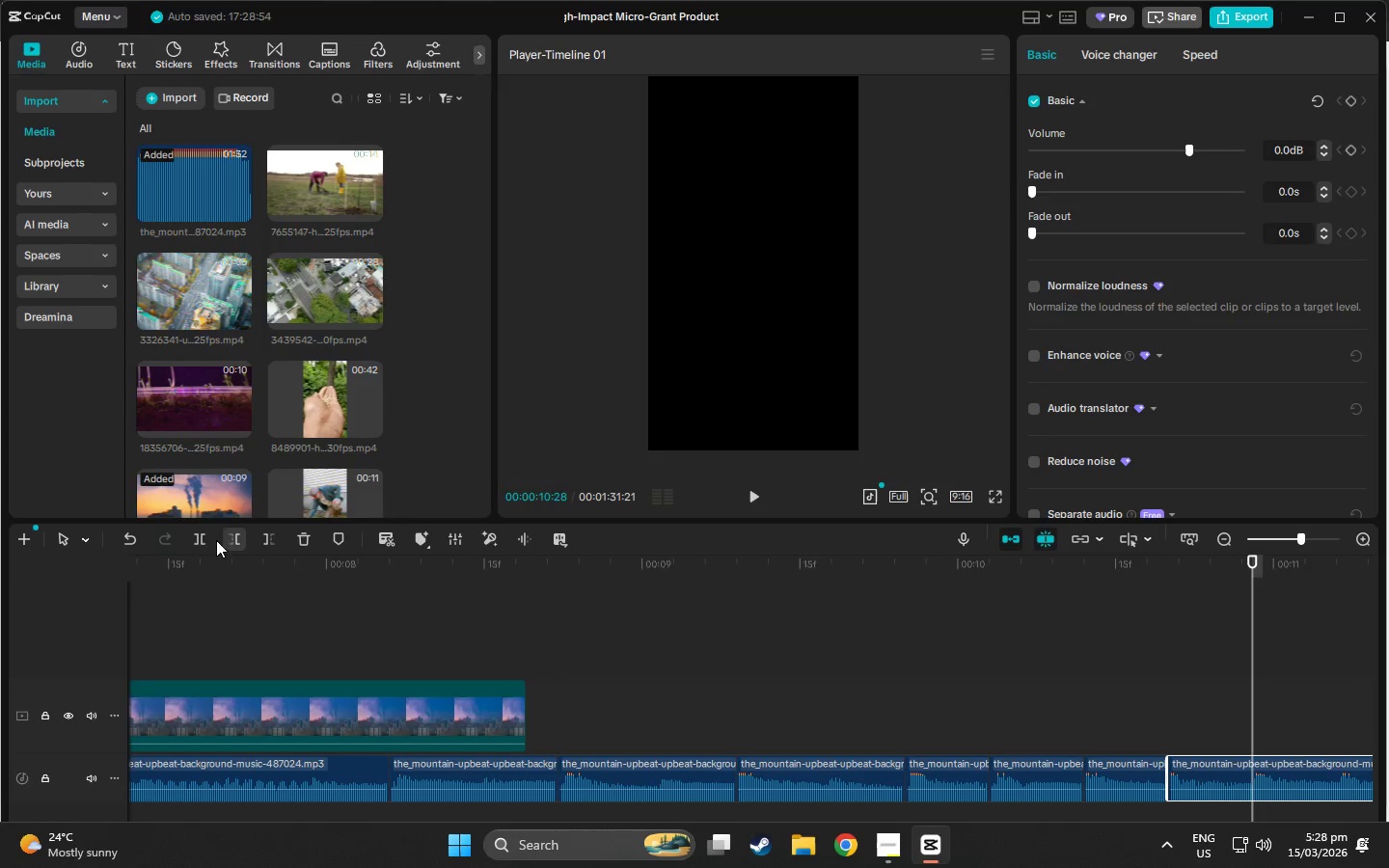 
left_click([202, 536])
 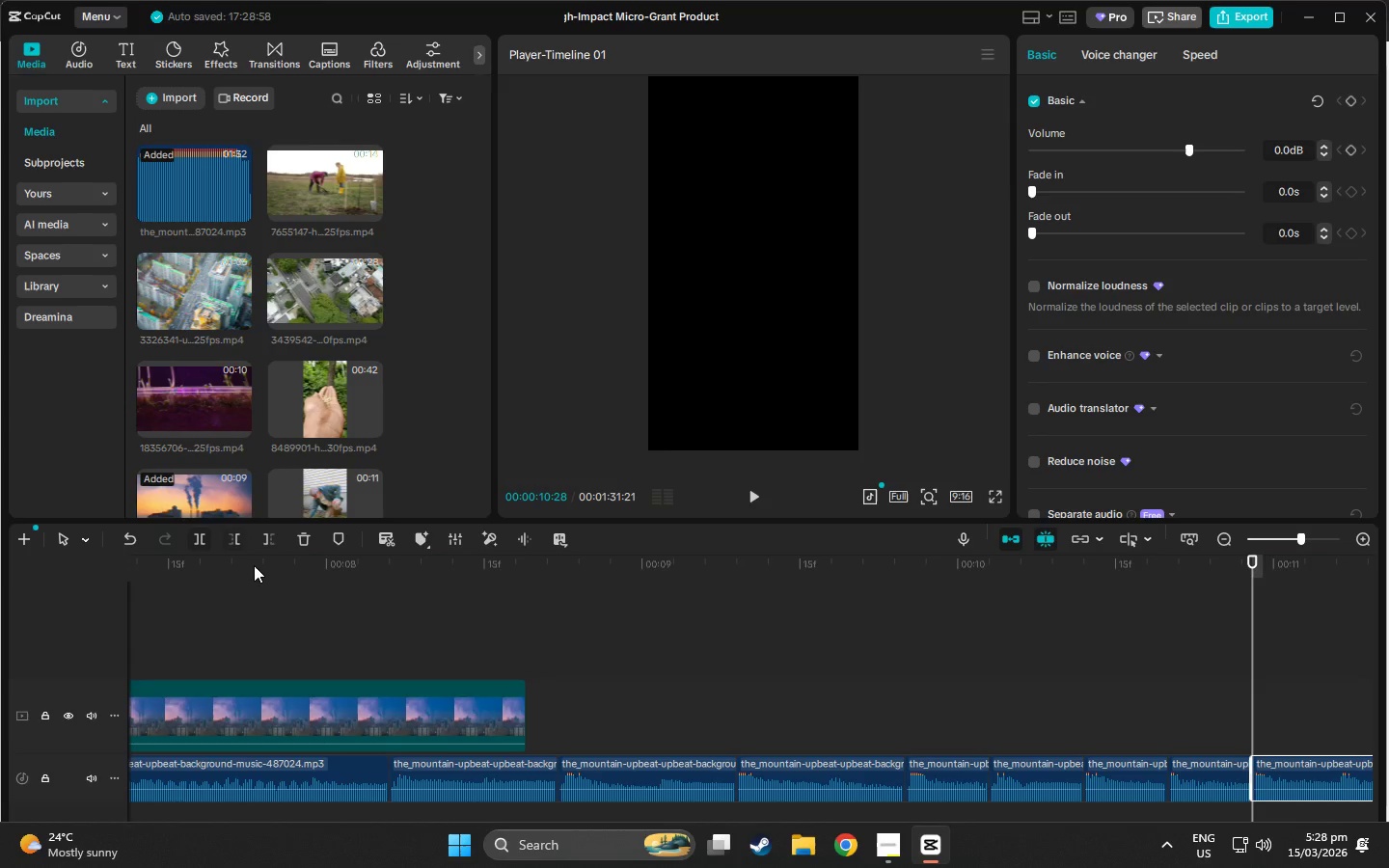 
key(Space)
 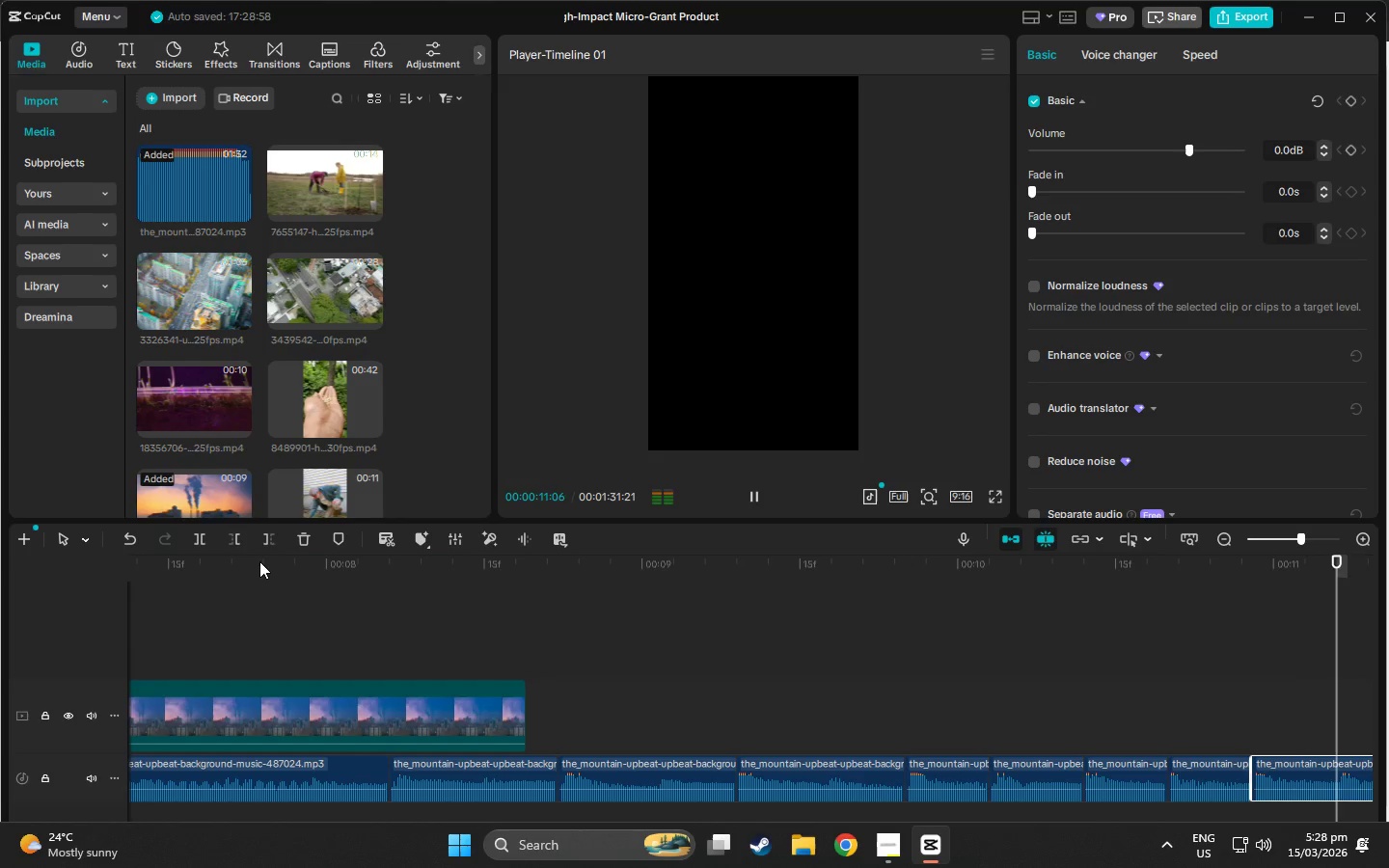 
key(Space)
 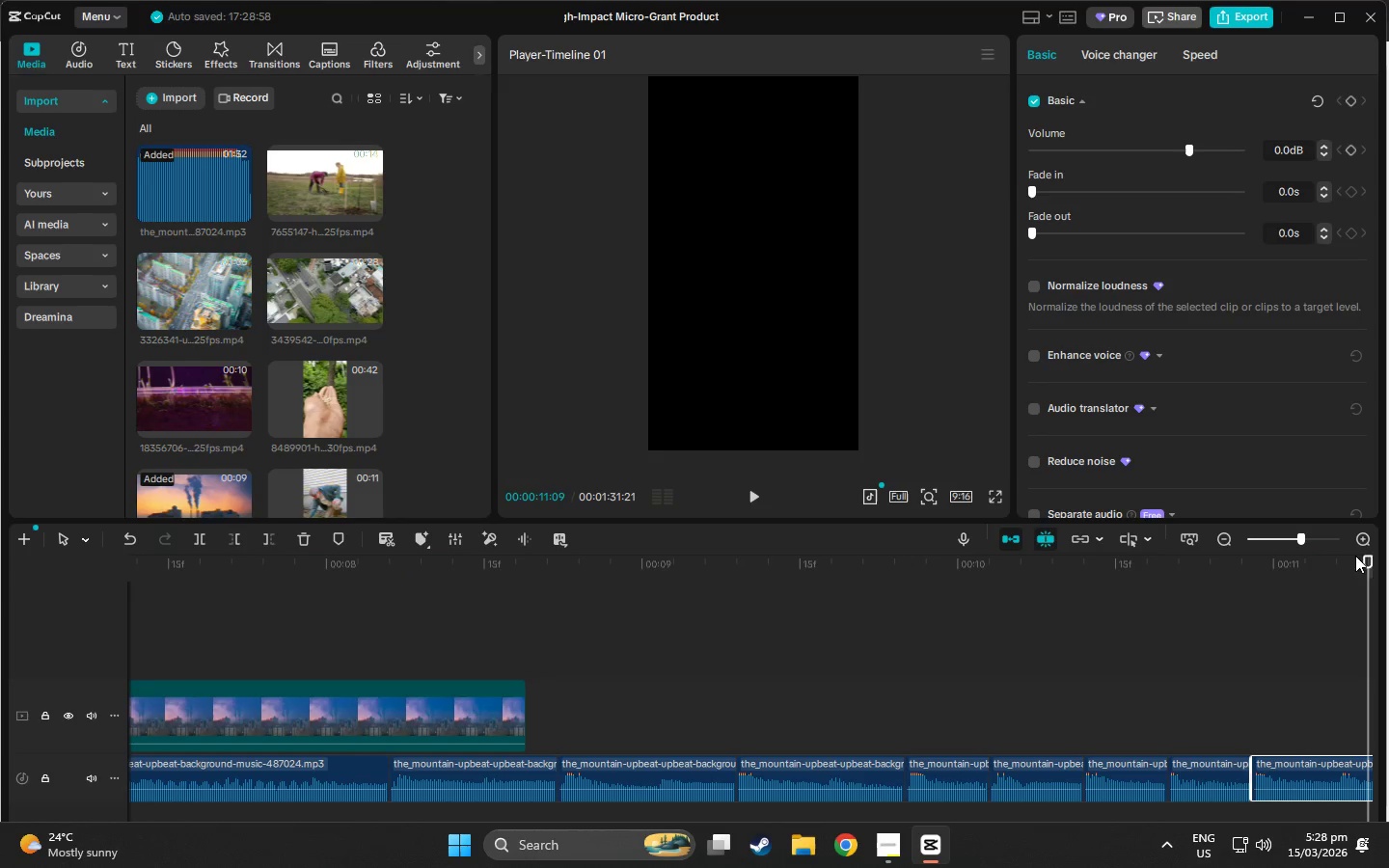 
left_click_drag(start_coordinate=[1365, 559], to_coordinate=[932, 556])
 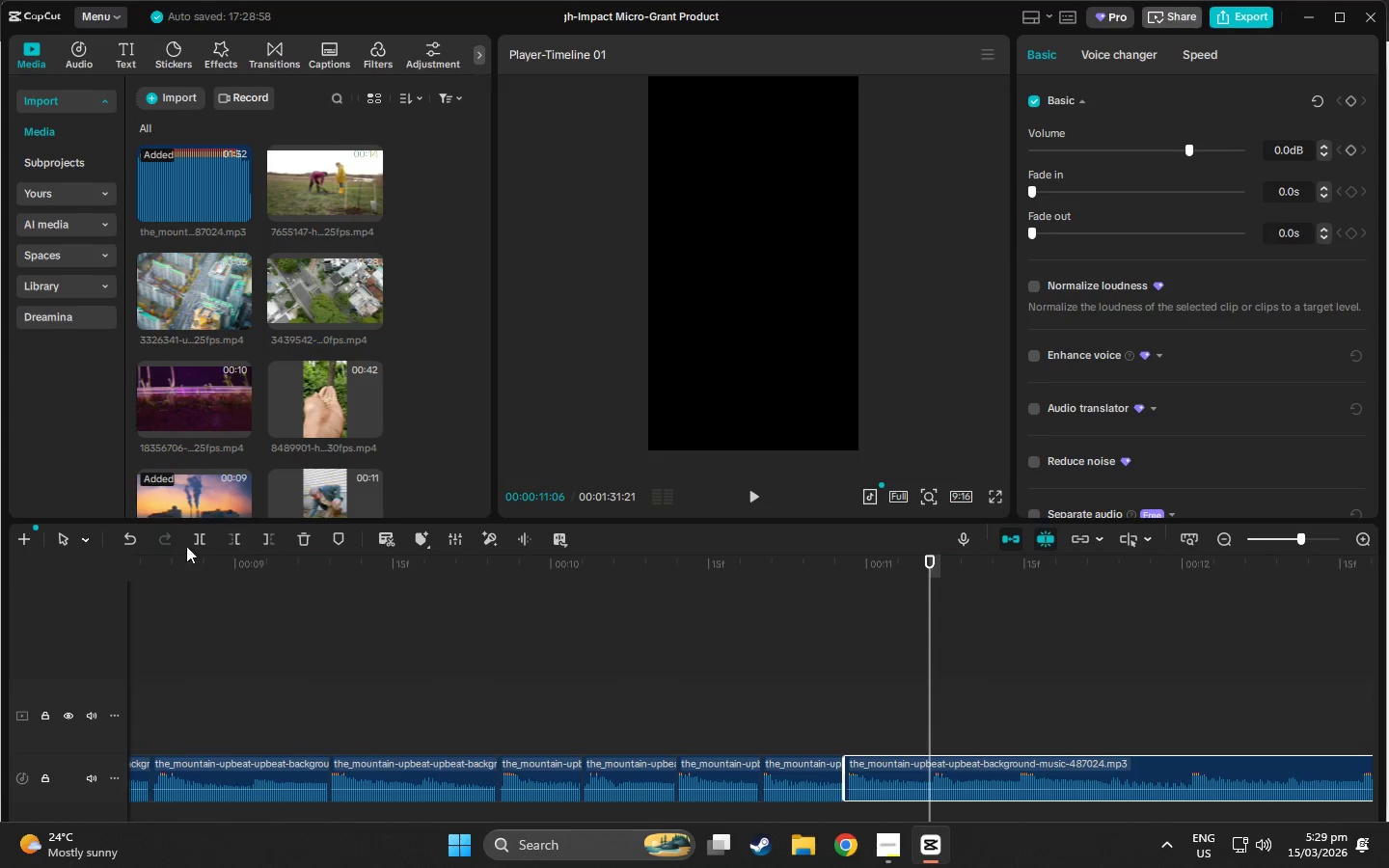 
left_click([201, 536])
 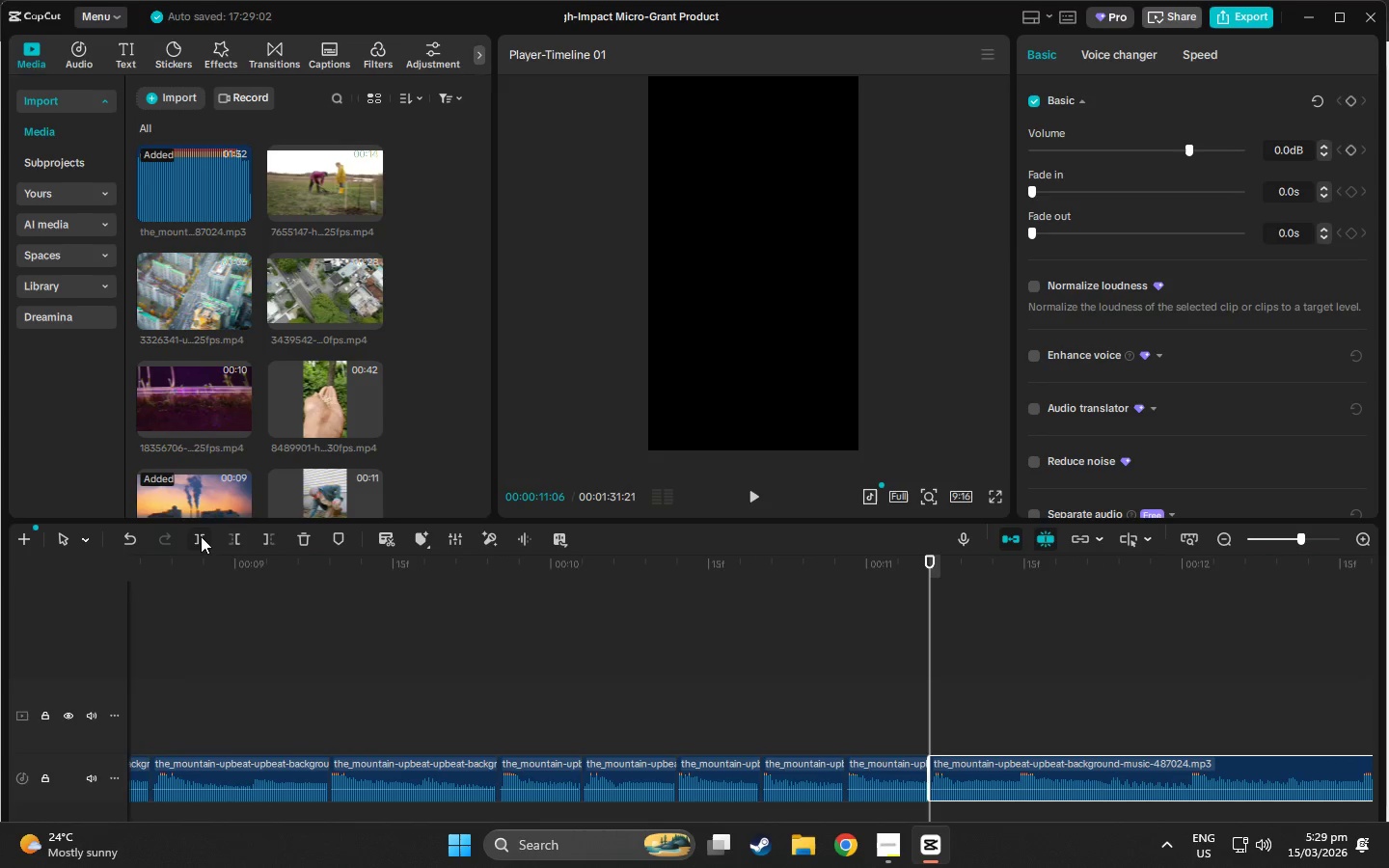 
key(Space)
 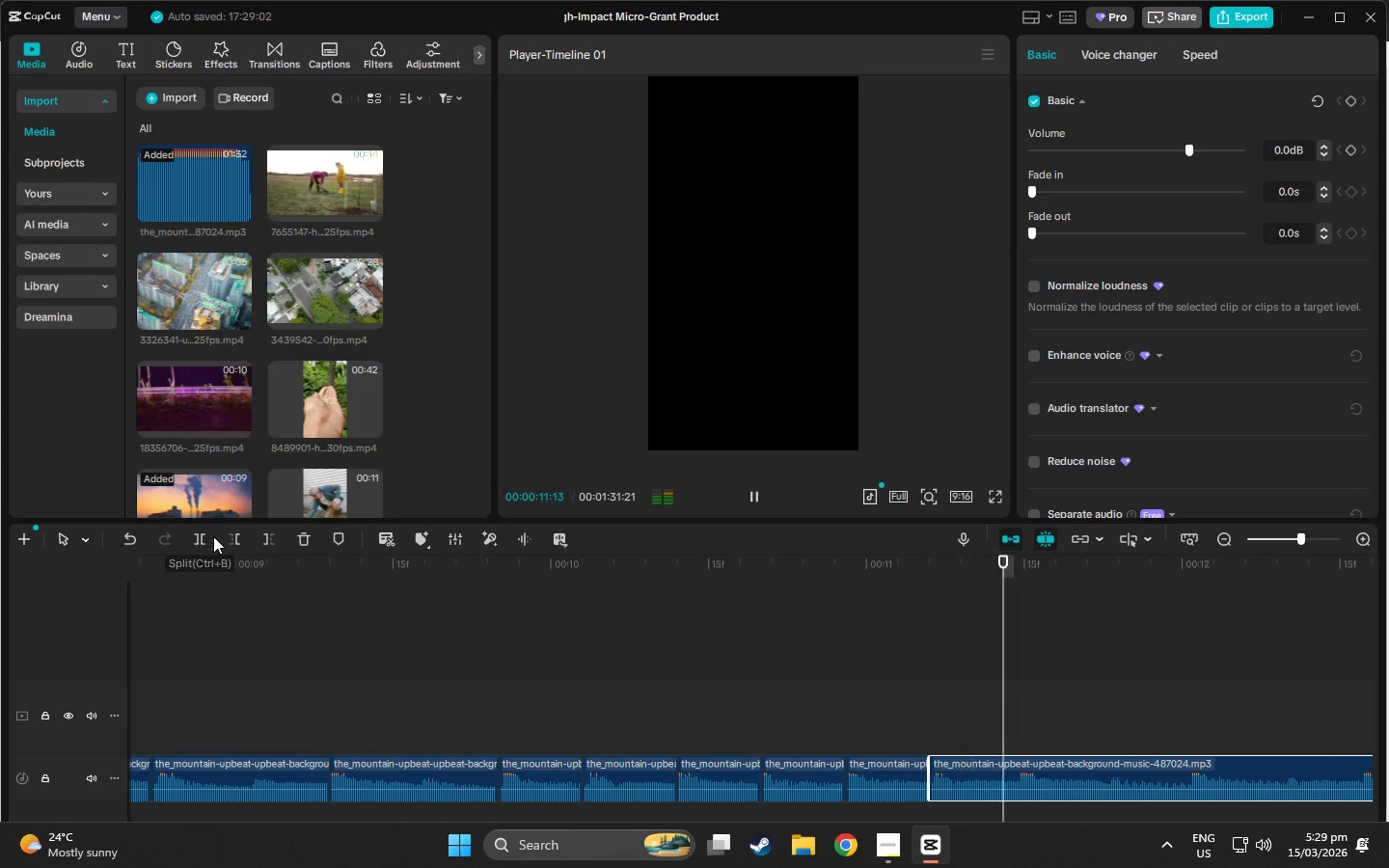 
key(Space)
 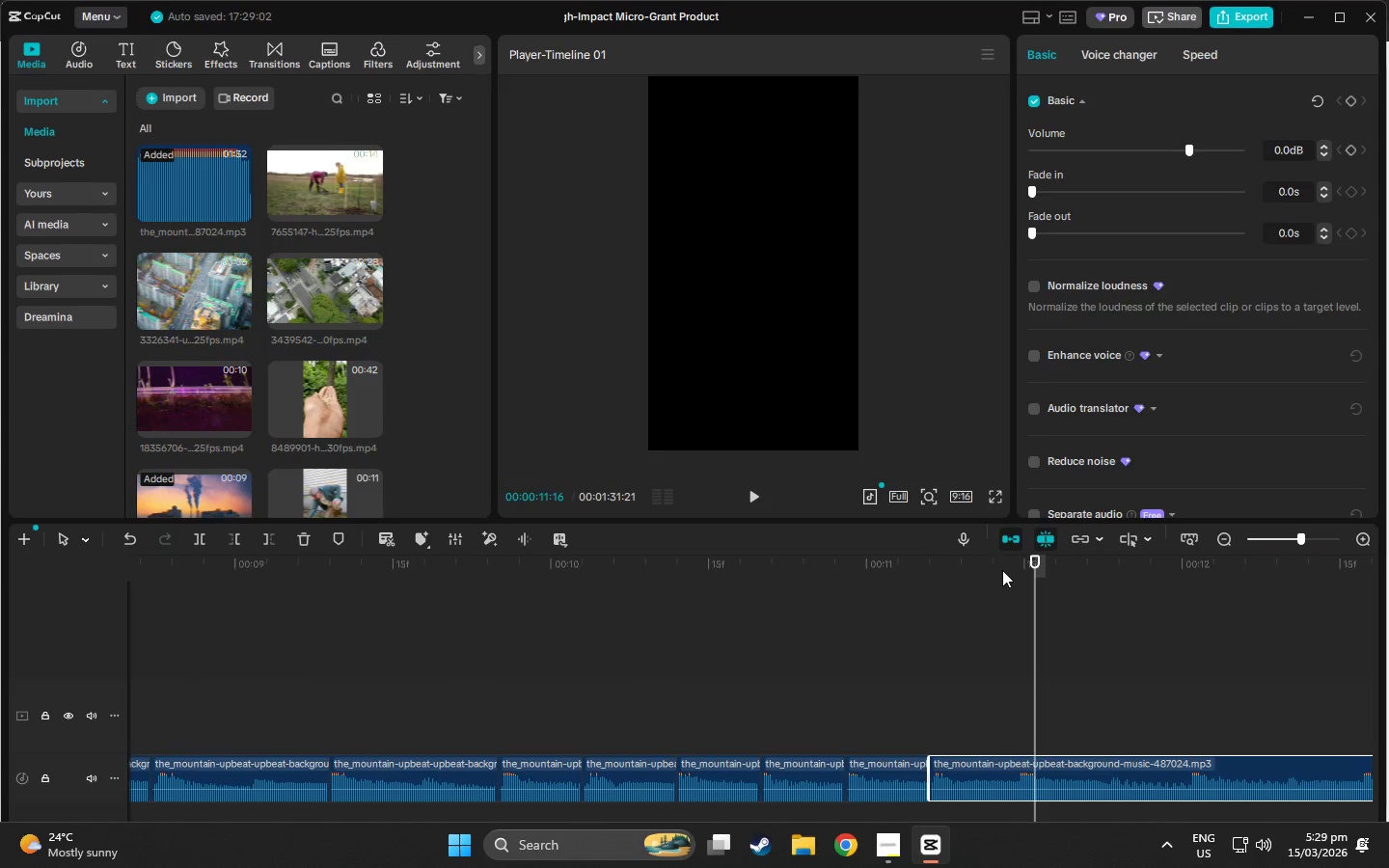 
left_click_drag(start_coordinate=[1026, 565], to_coordinate=[1016, 567])
 